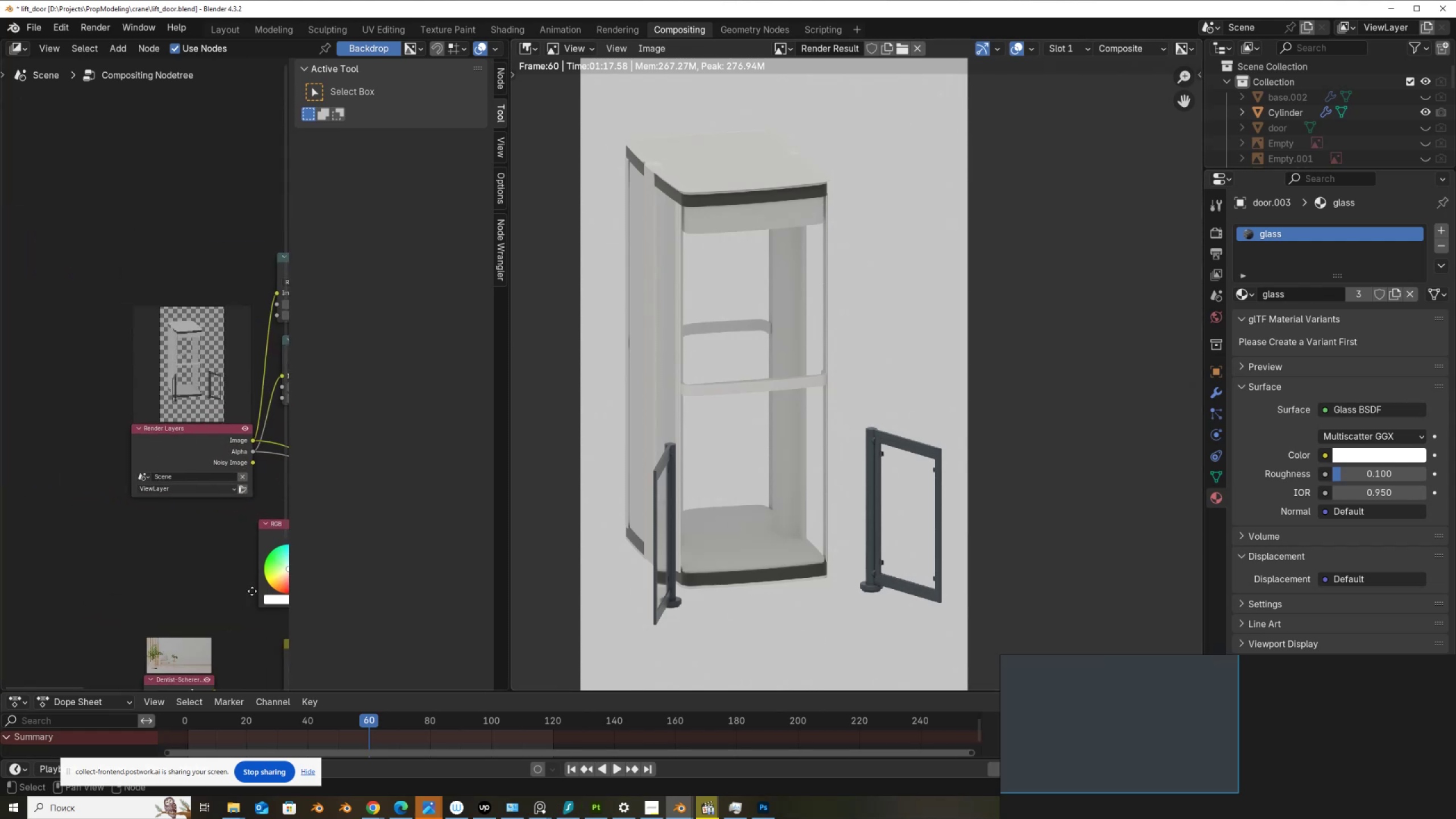 
scroll: coordinate [155, 521], scroll_direction: up, amount: 5.0
 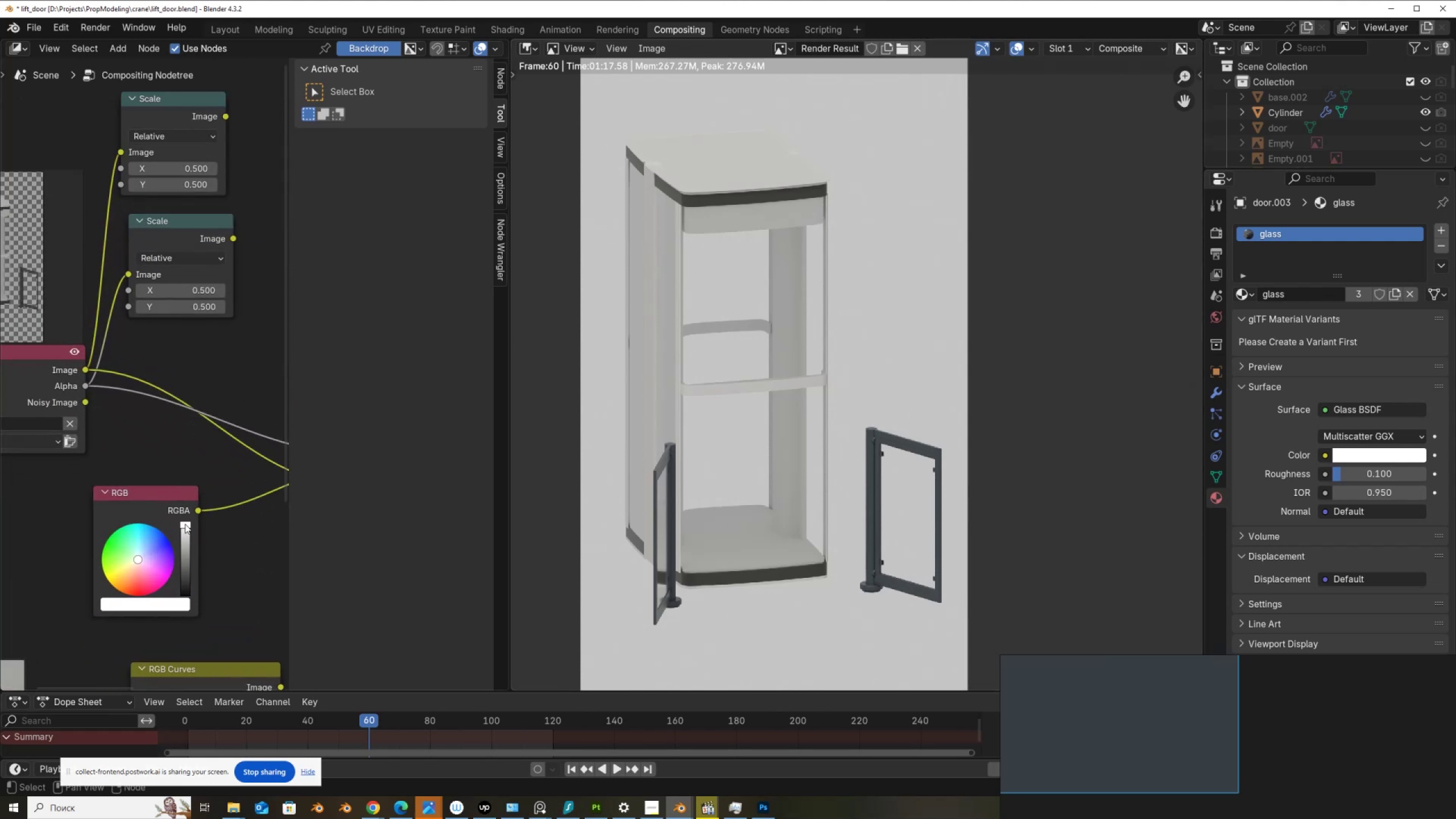 
left_click_drag(start_coordinate=[186, 528], to_coordinate=[184, 579])
 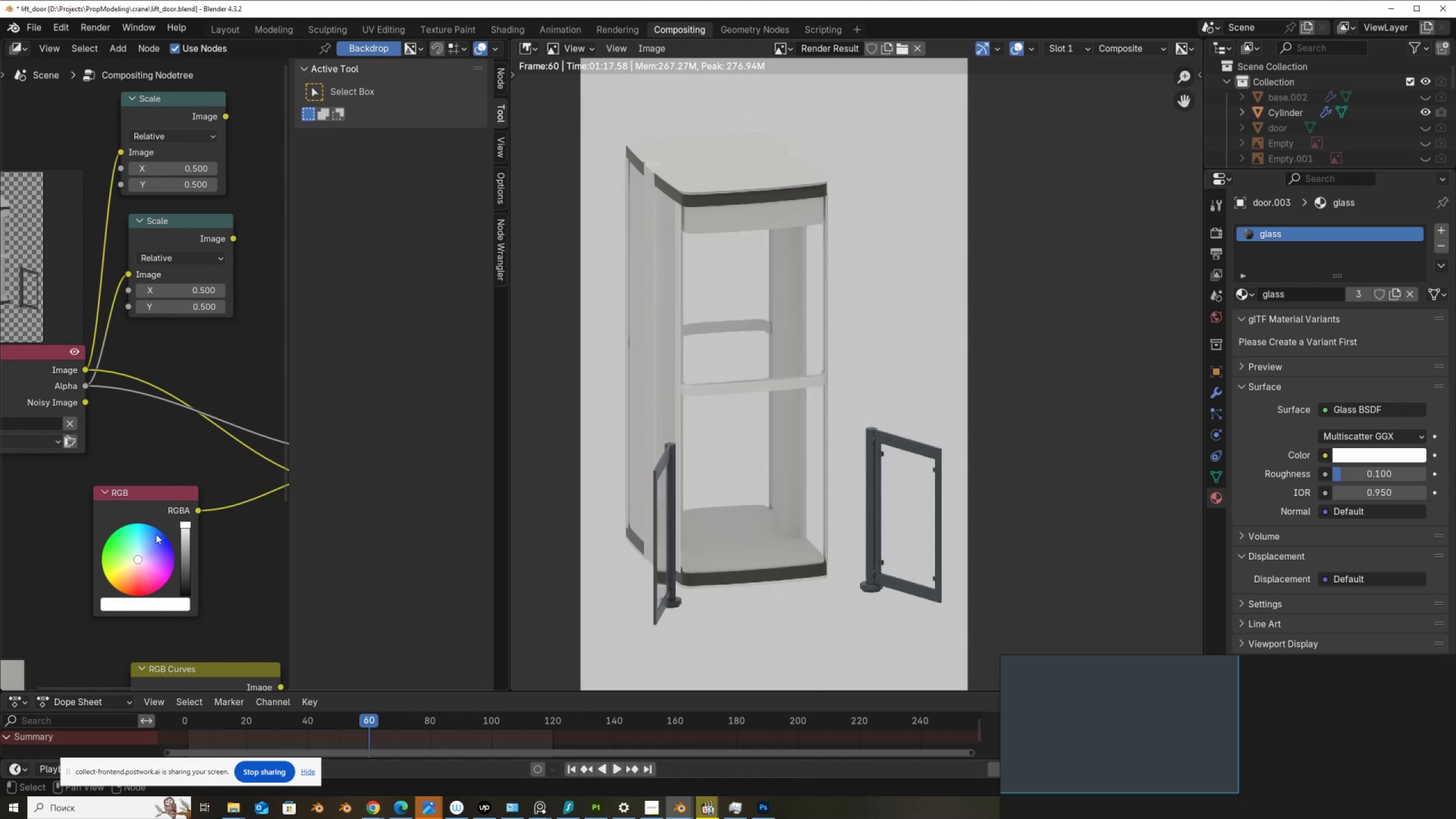 
scroll: coordinate [147, 536], scroll_direction: down, amount: 3.0
 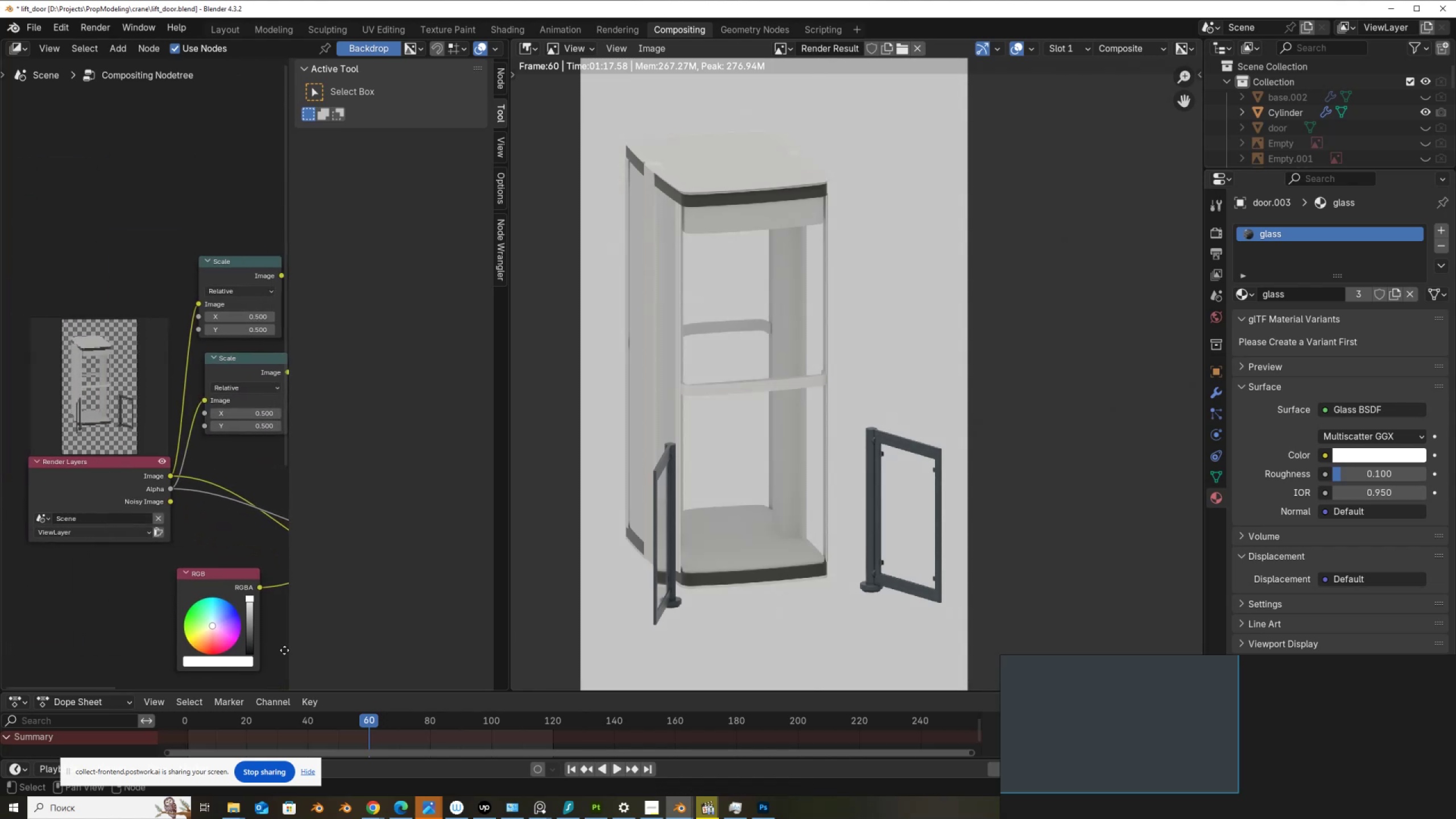 
wait(7.76)
 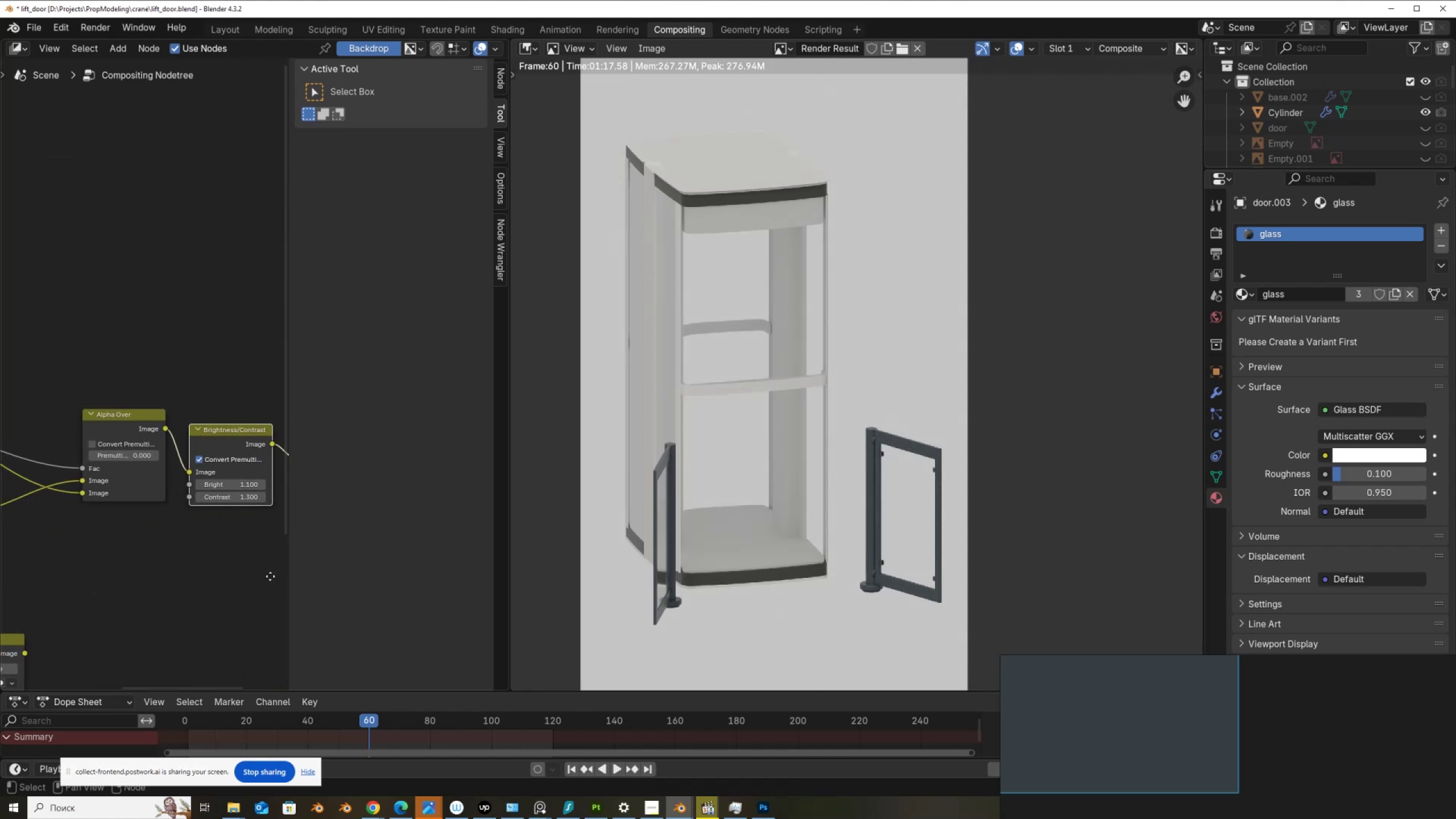 
scroll: coordinate [109, 544], scroll_direction: down, amount: 2.0
 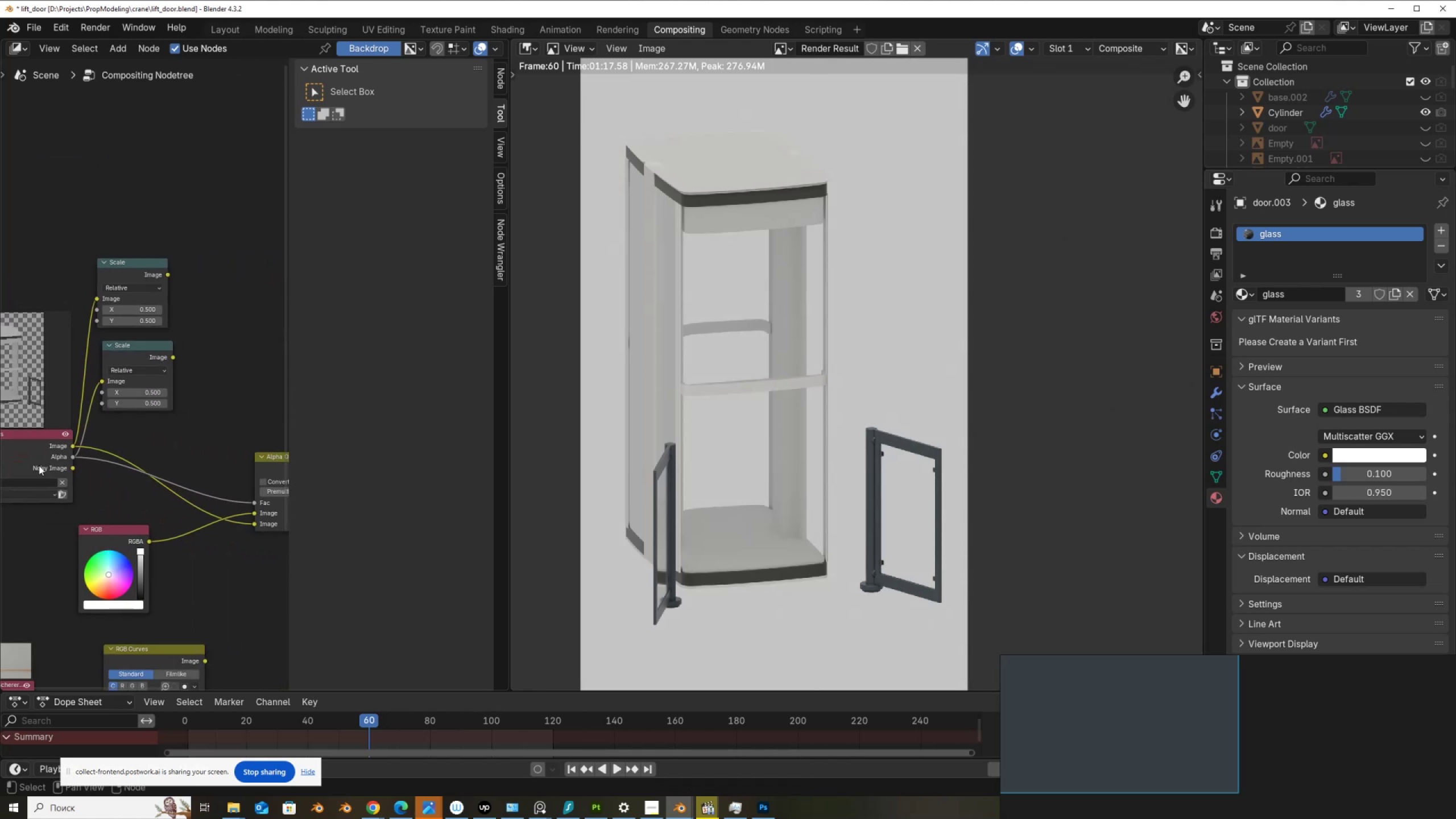 
left_click_drag(start_coordinate=[27, 453], to_coordinate=[64, 461])
 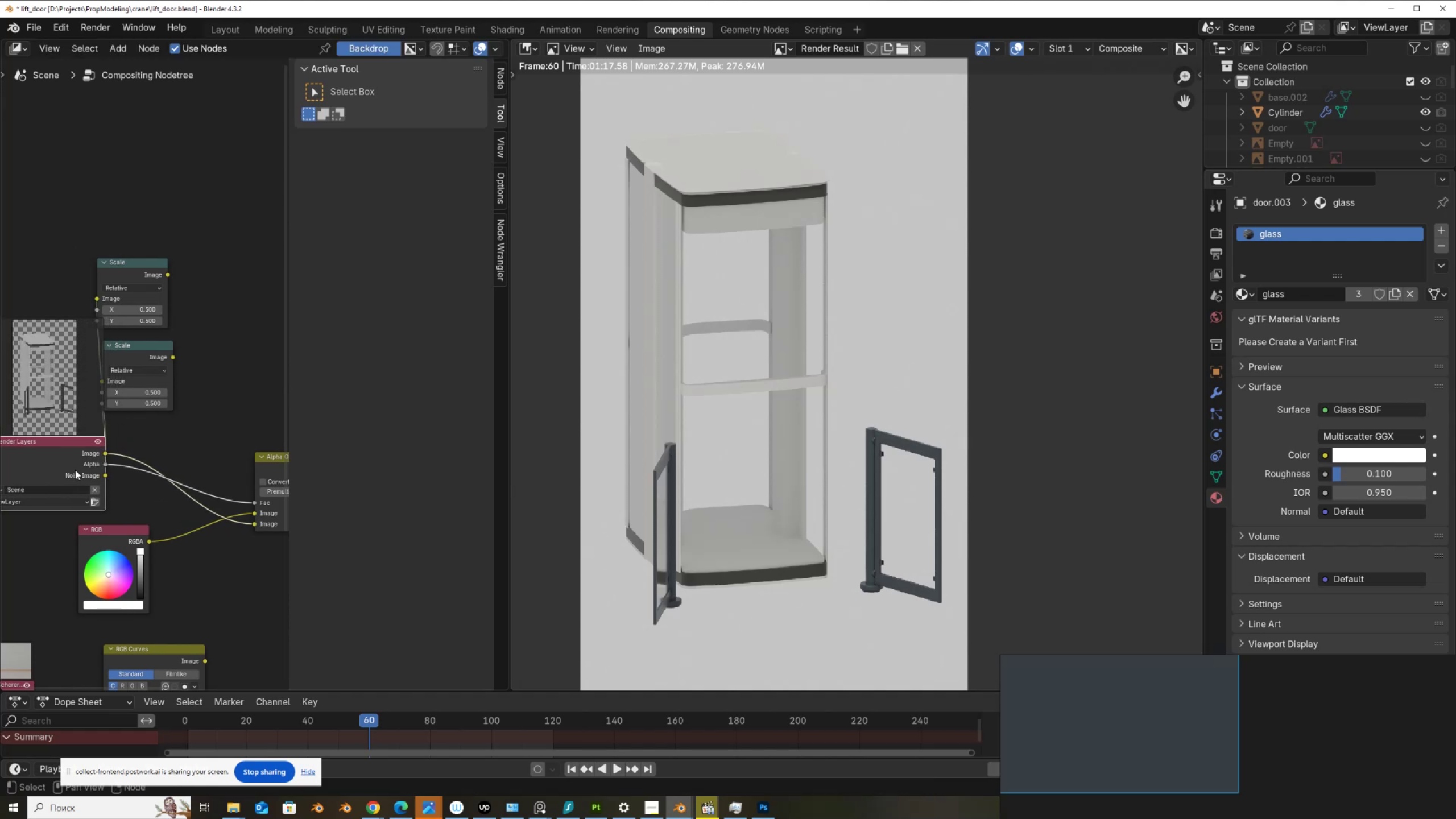 
scroll: coordinate [170, 561], scroll_direction: down, amount: 1.0
 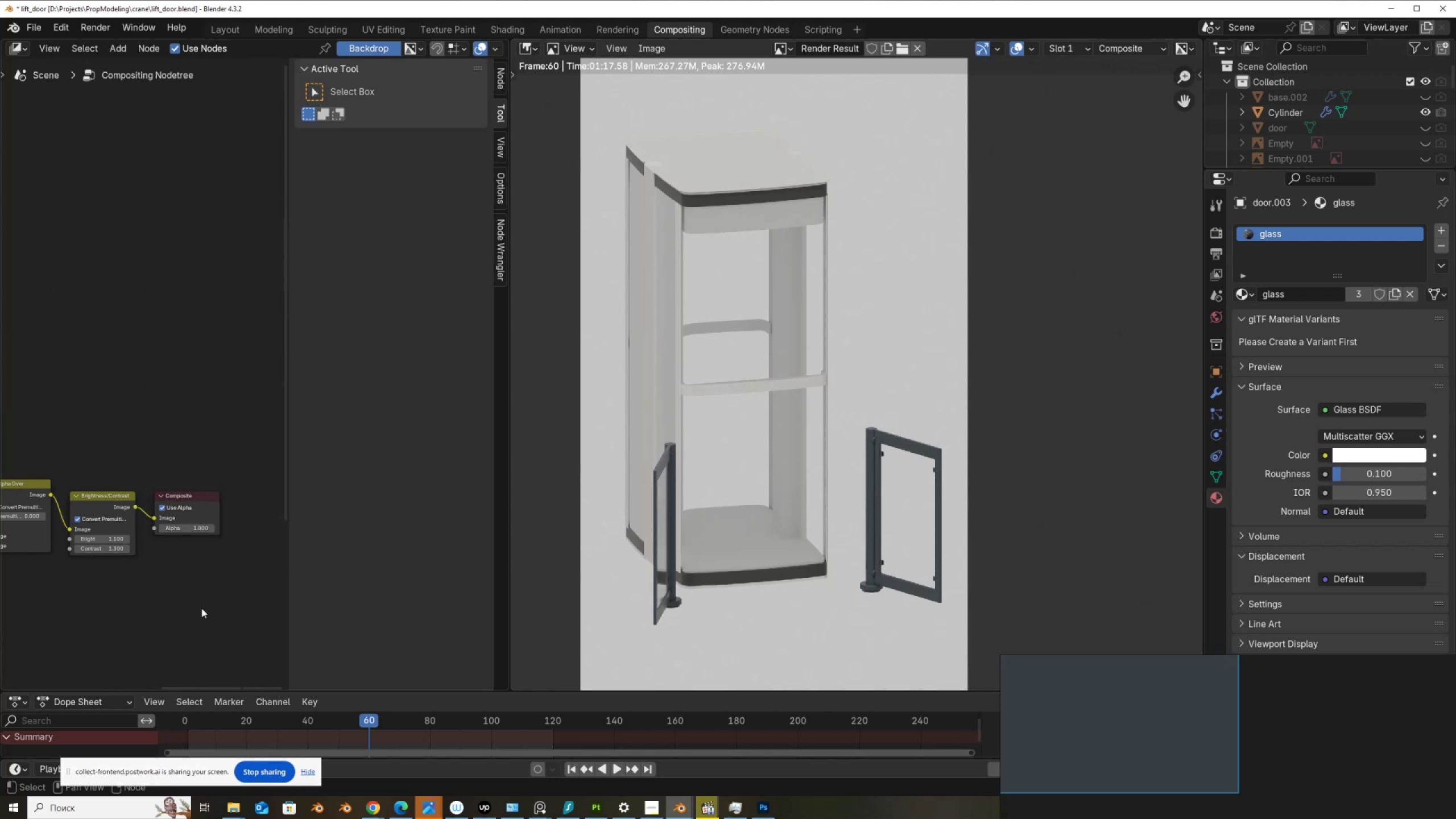 
wait(9.77)
 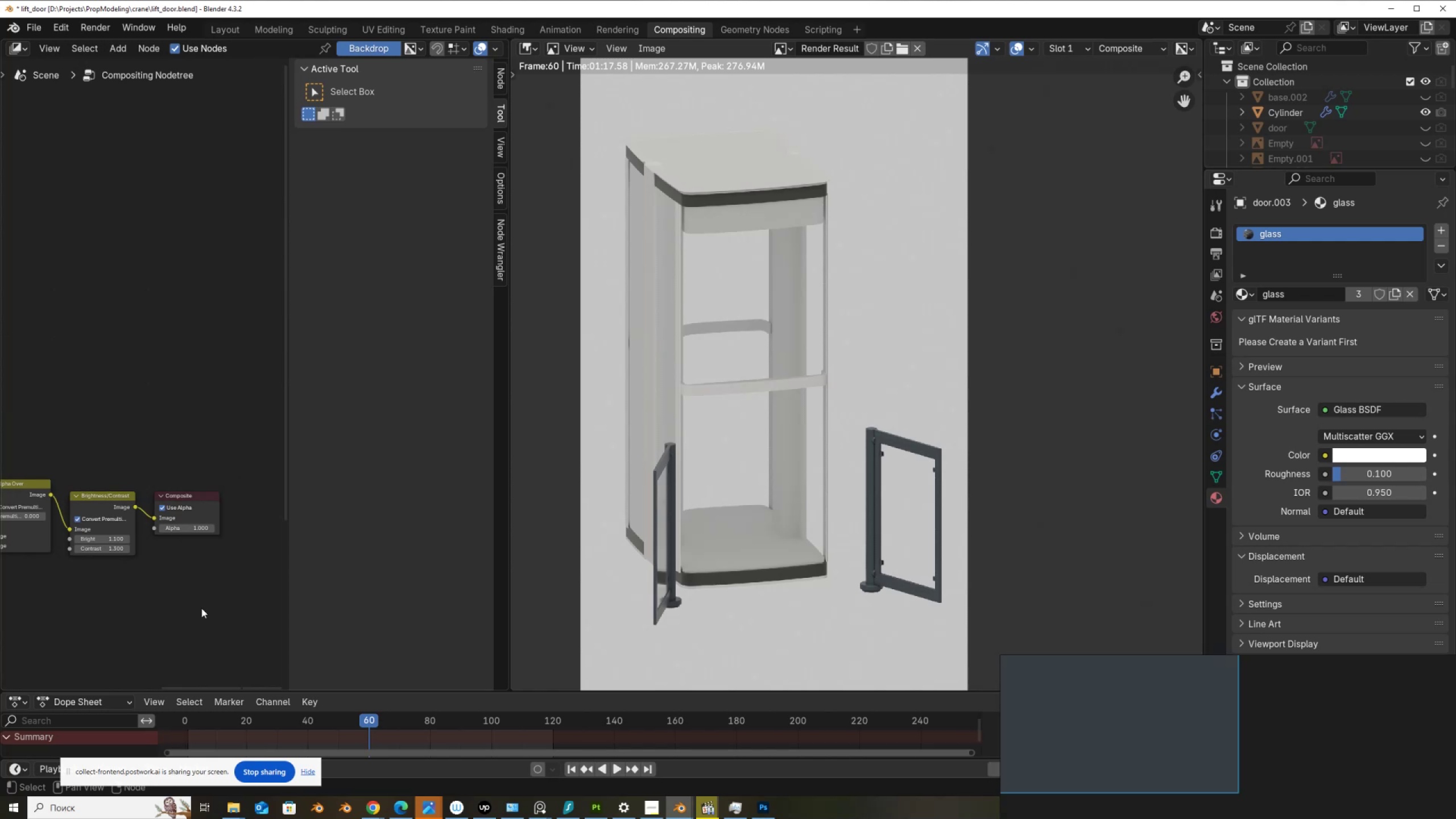 
left_click([766, 805])
 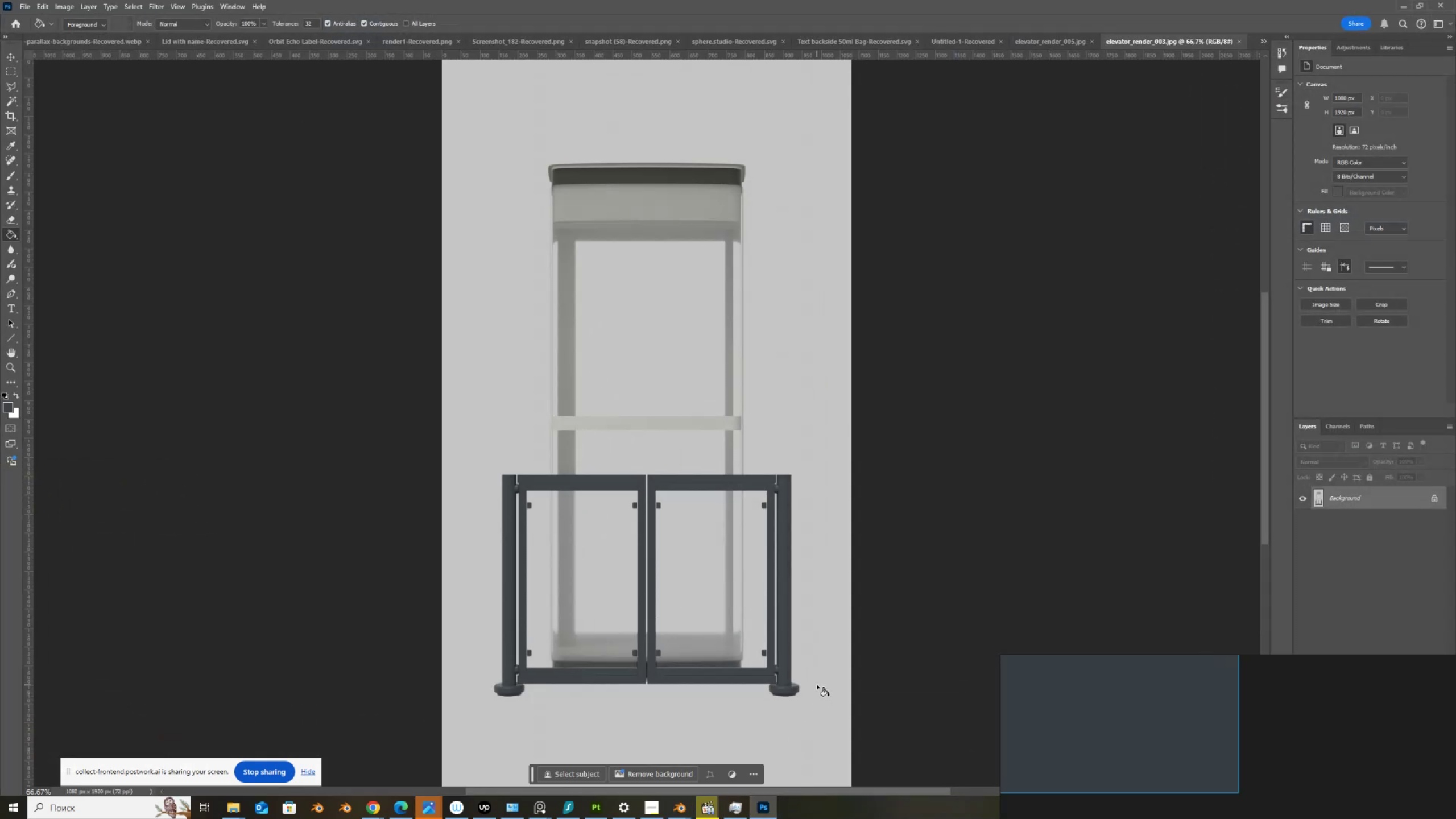 
key(Control+ControlLeft)
 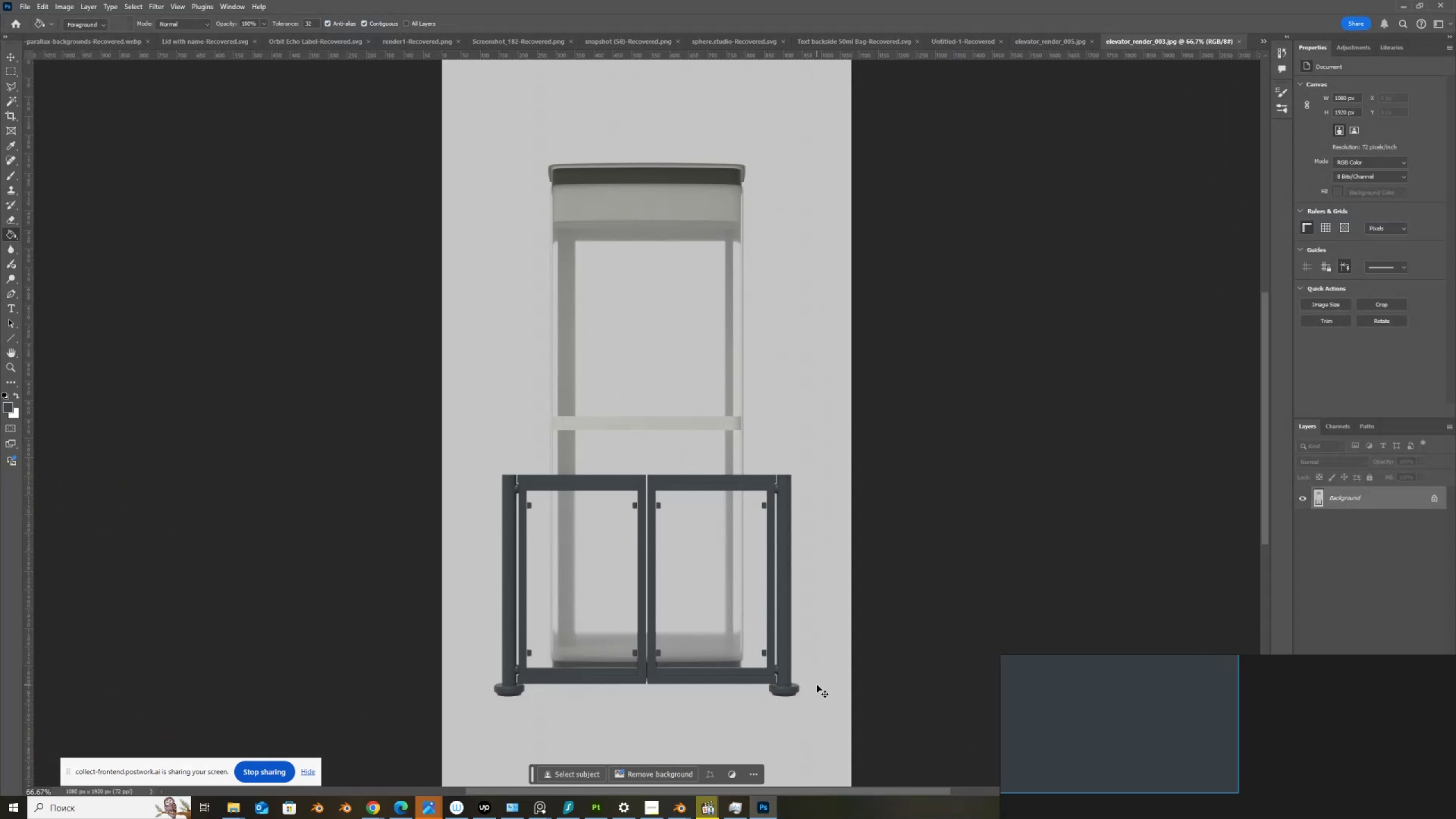 
key(Control+O)
 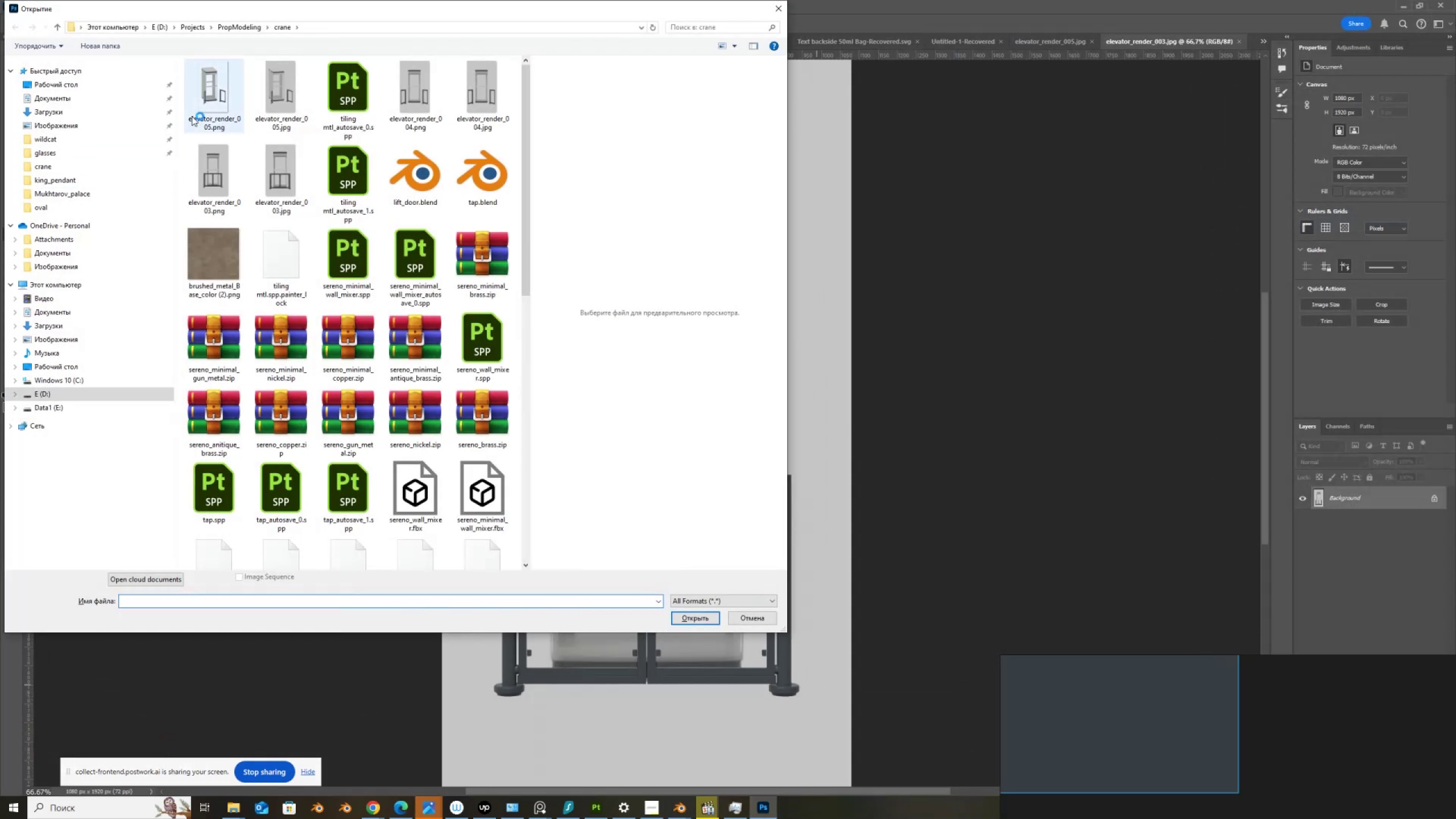 
double_click([212, 100])
 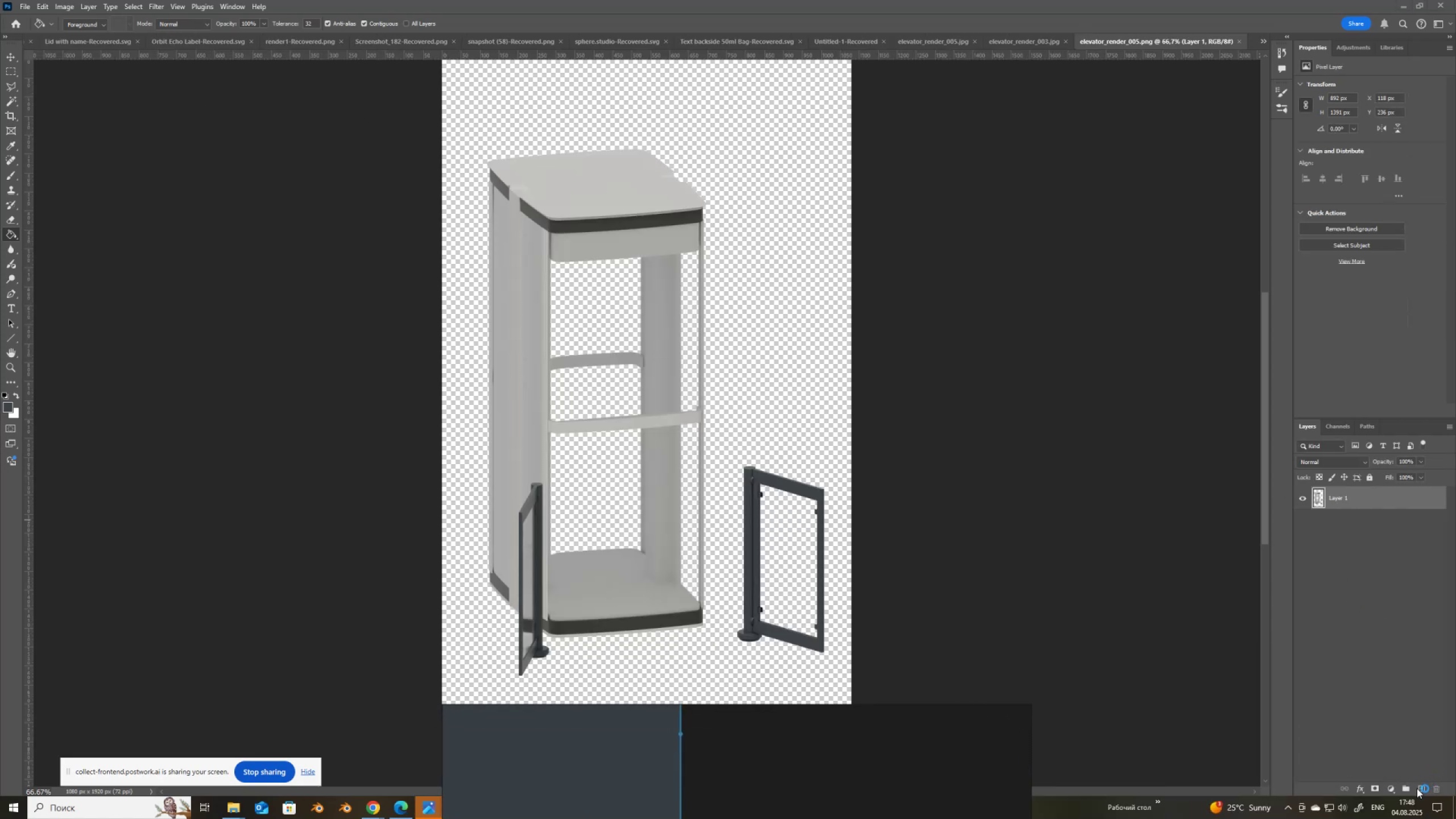 
wait(5.44)
 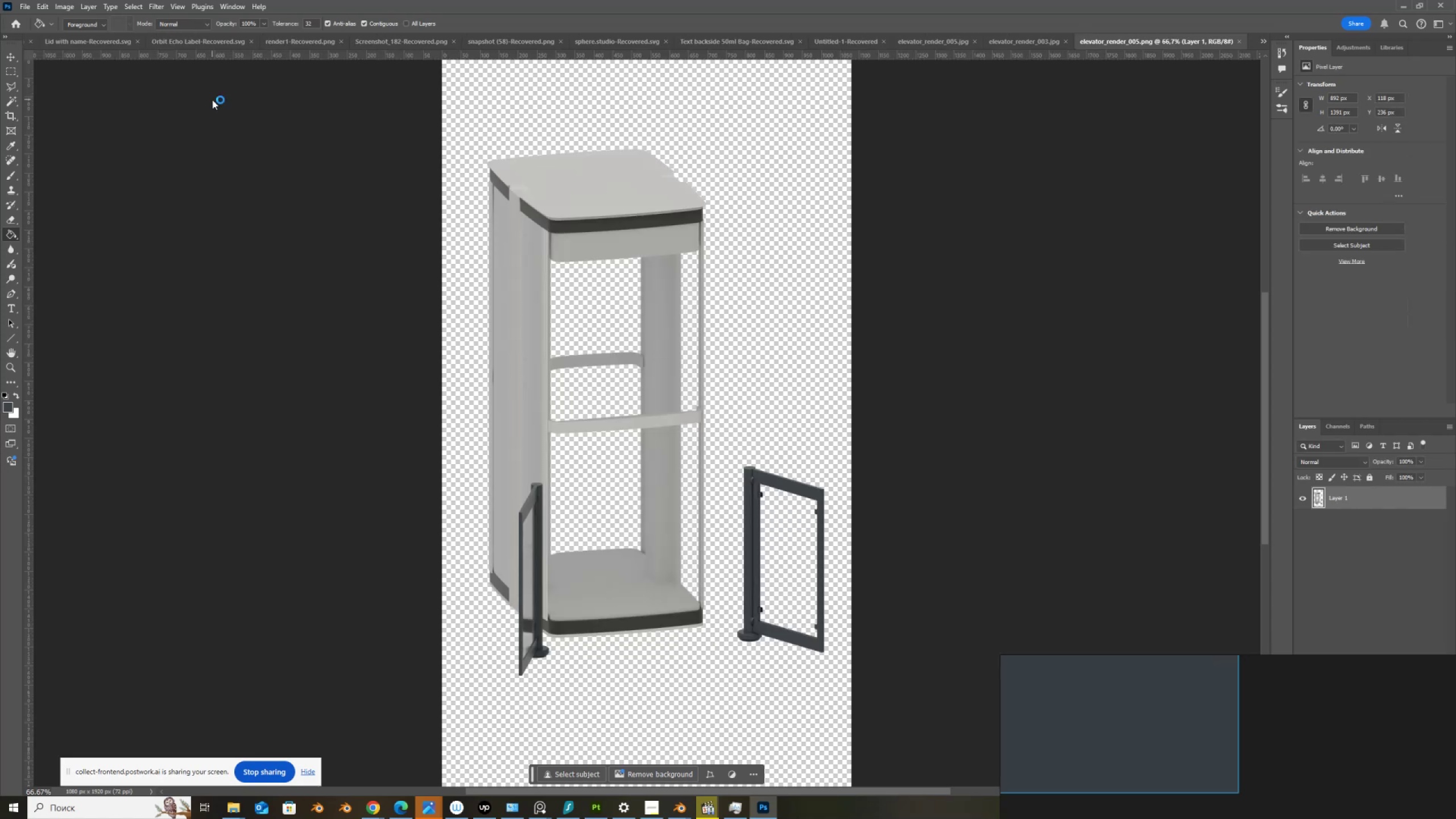 
left_click([1425, 787])
 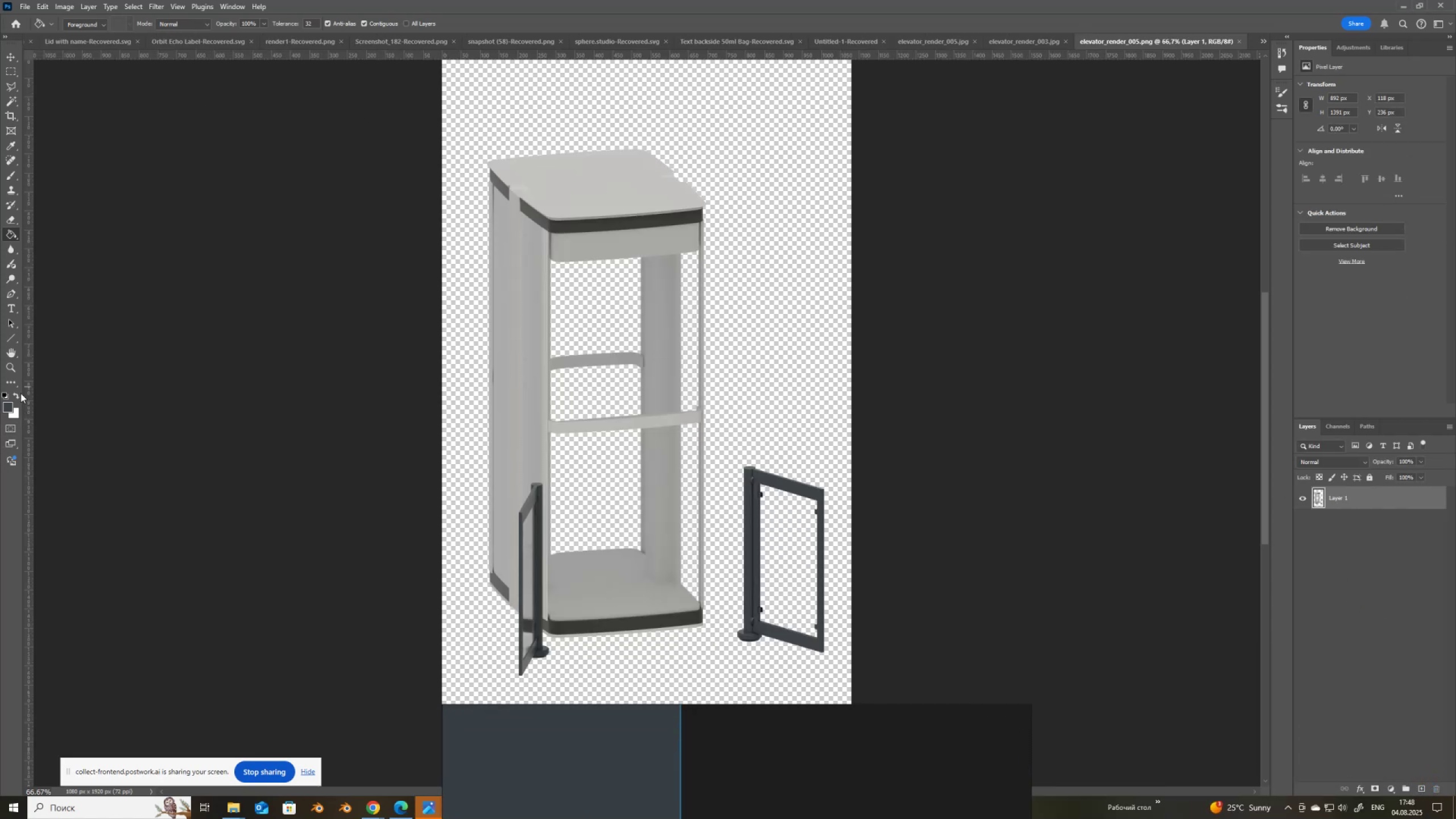 
left_click([15, 392])
 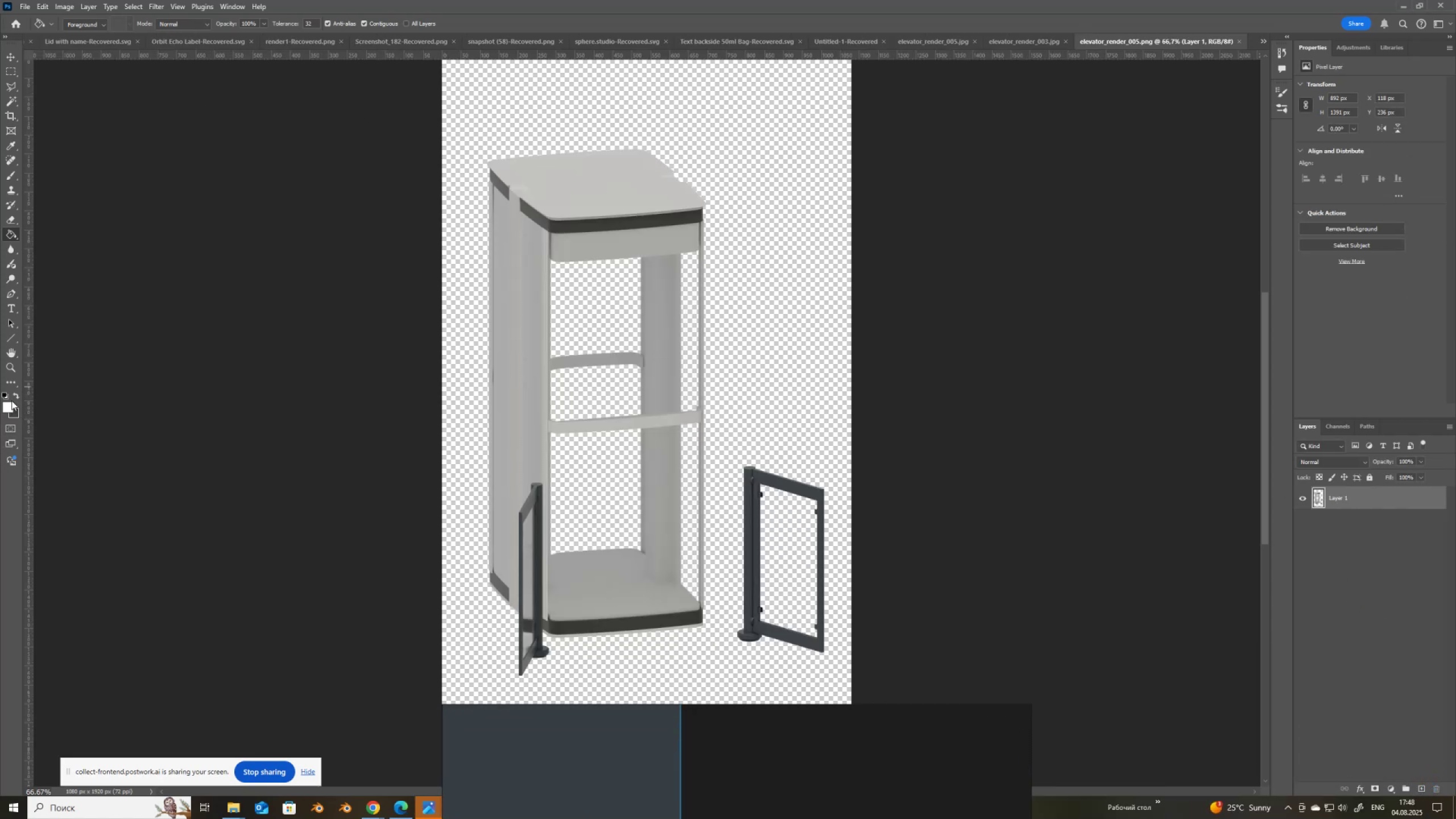 
type(dxddx)
 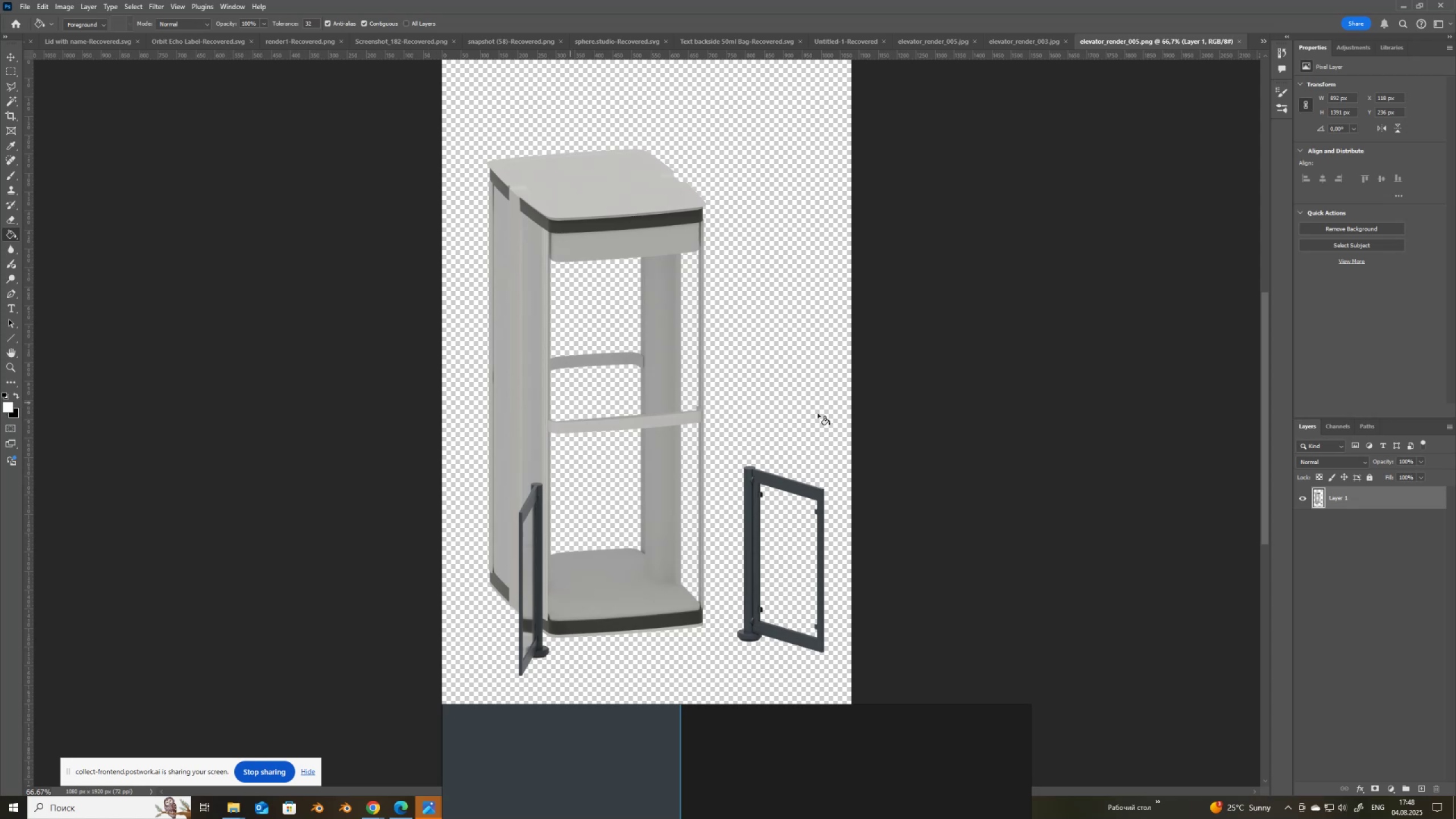 
left_click([806, 396])
 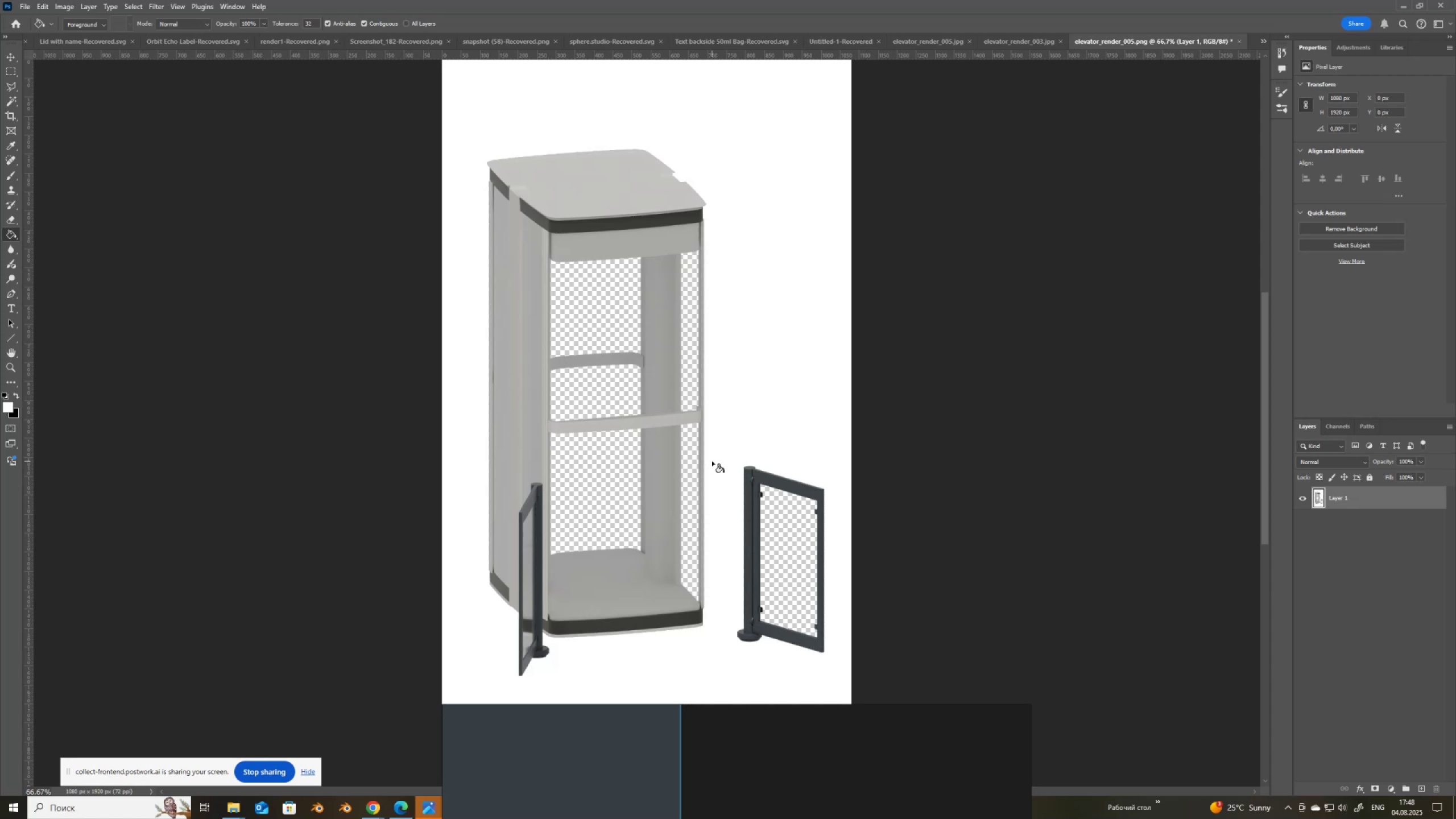 
key(Control+ControlLeft)
 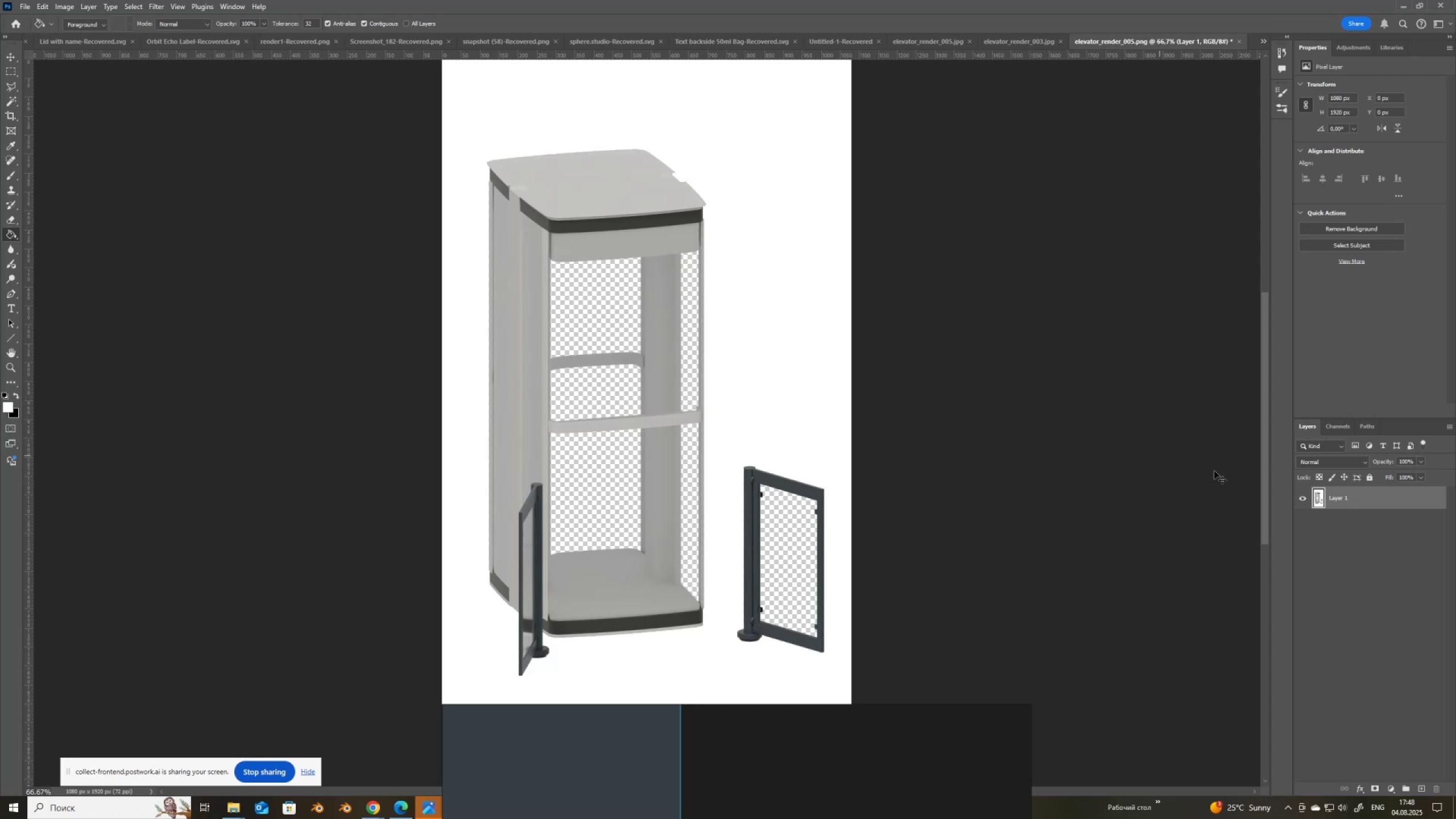 
key(Control+Z)
 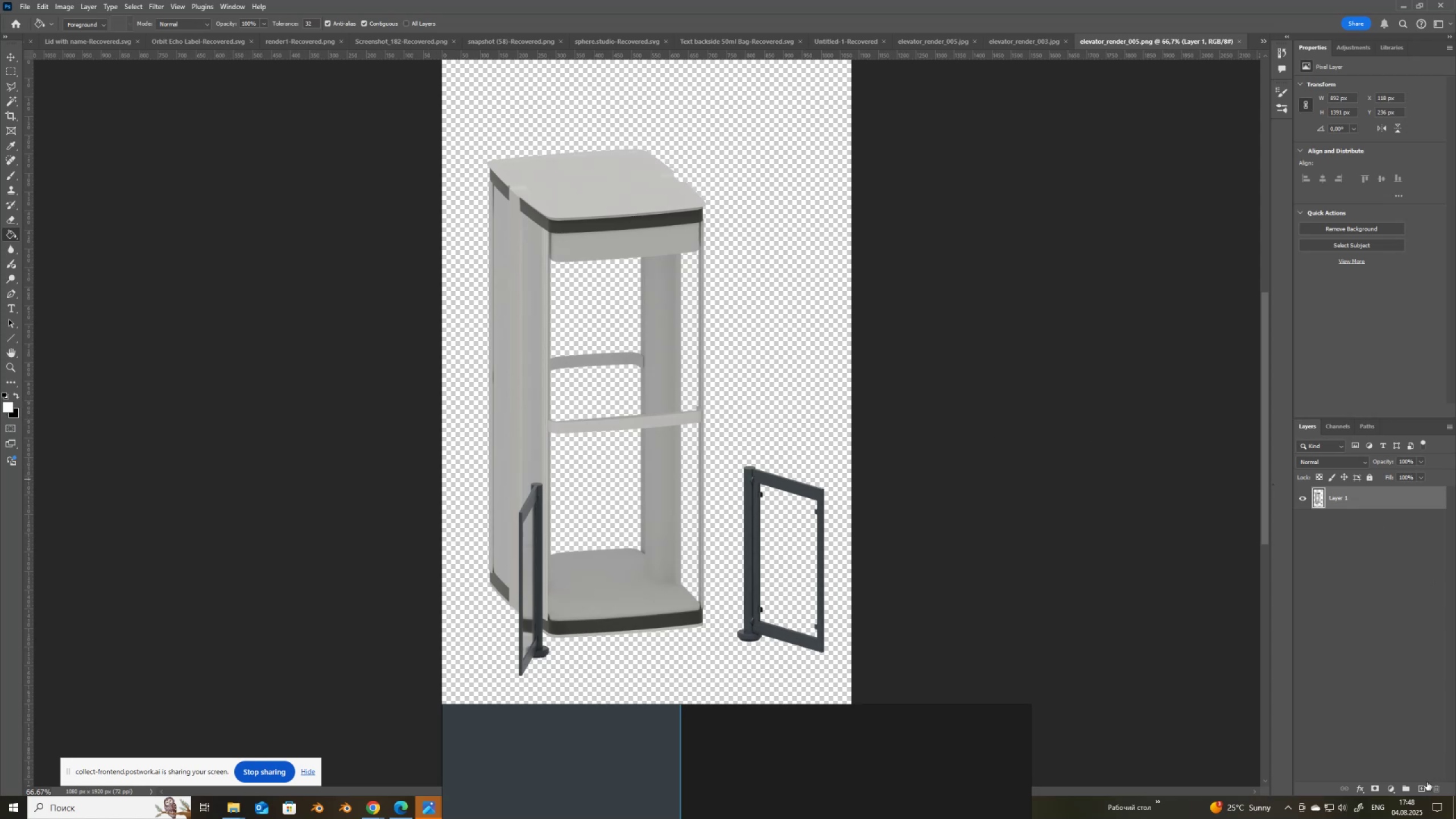 
left_click([1422, 787])
 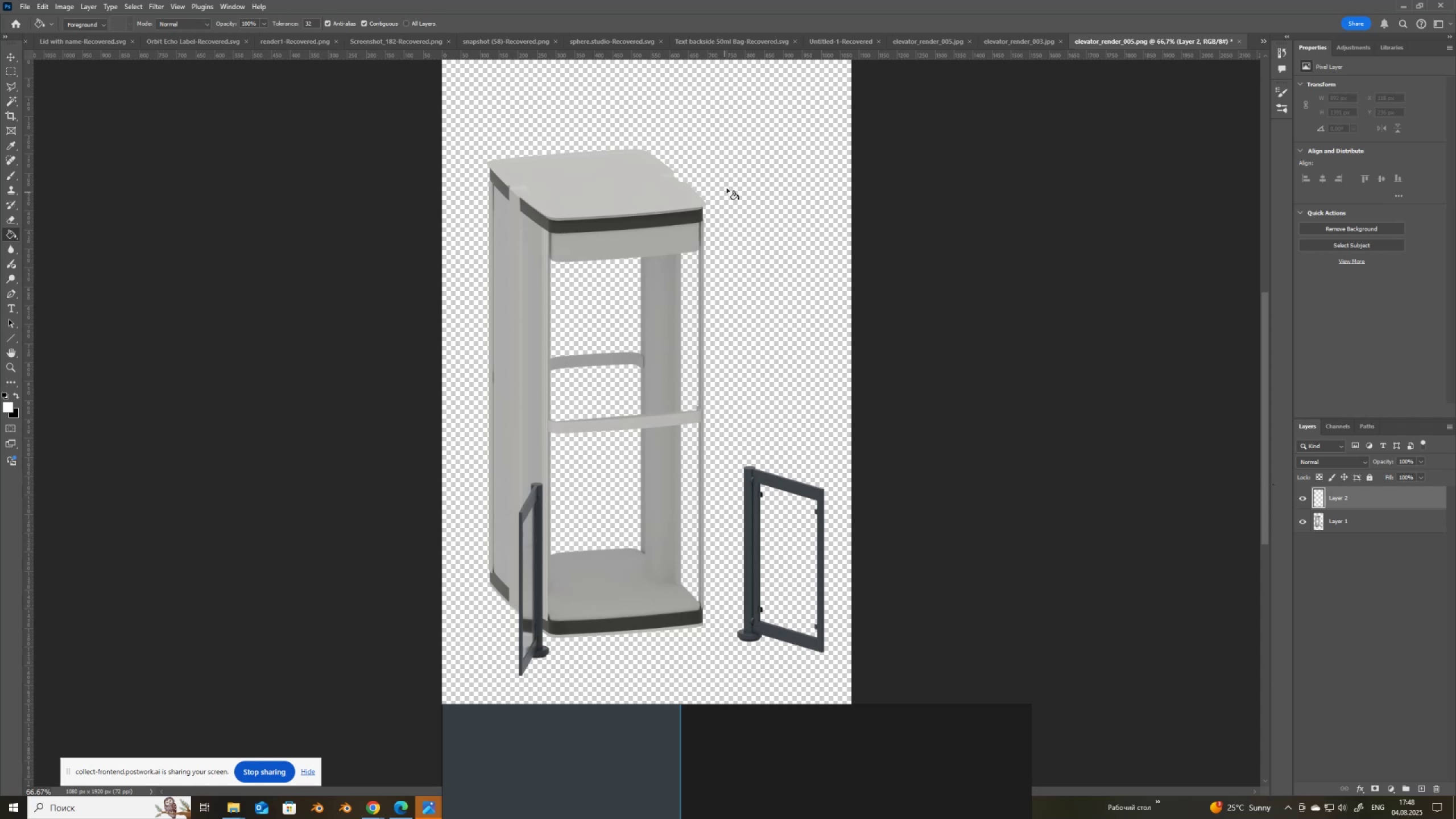 
left_click([752, 171])
 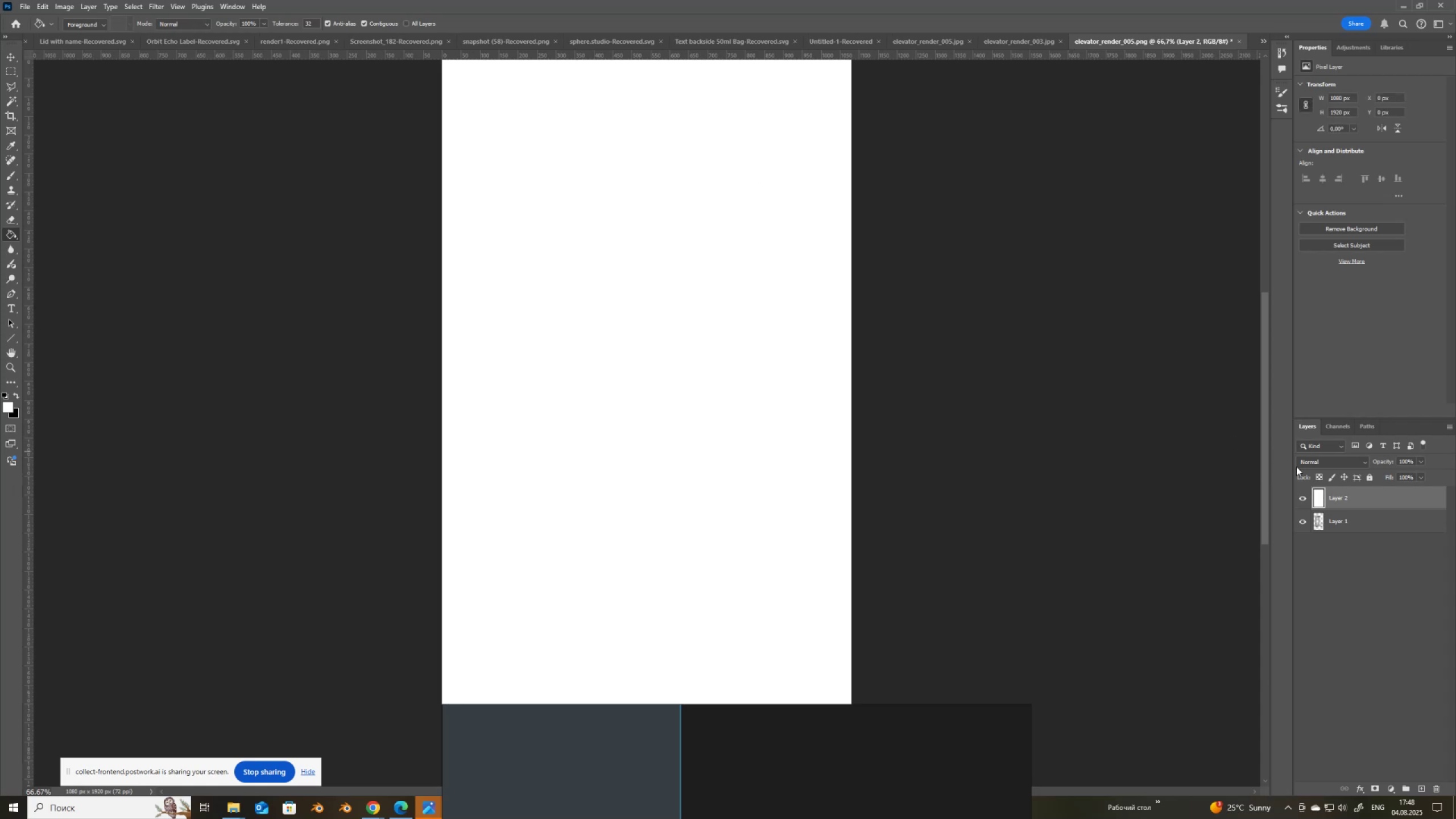 
left_click_drag(start_coordinate=[1346, 494], to_coordinate=[1352, 540])
 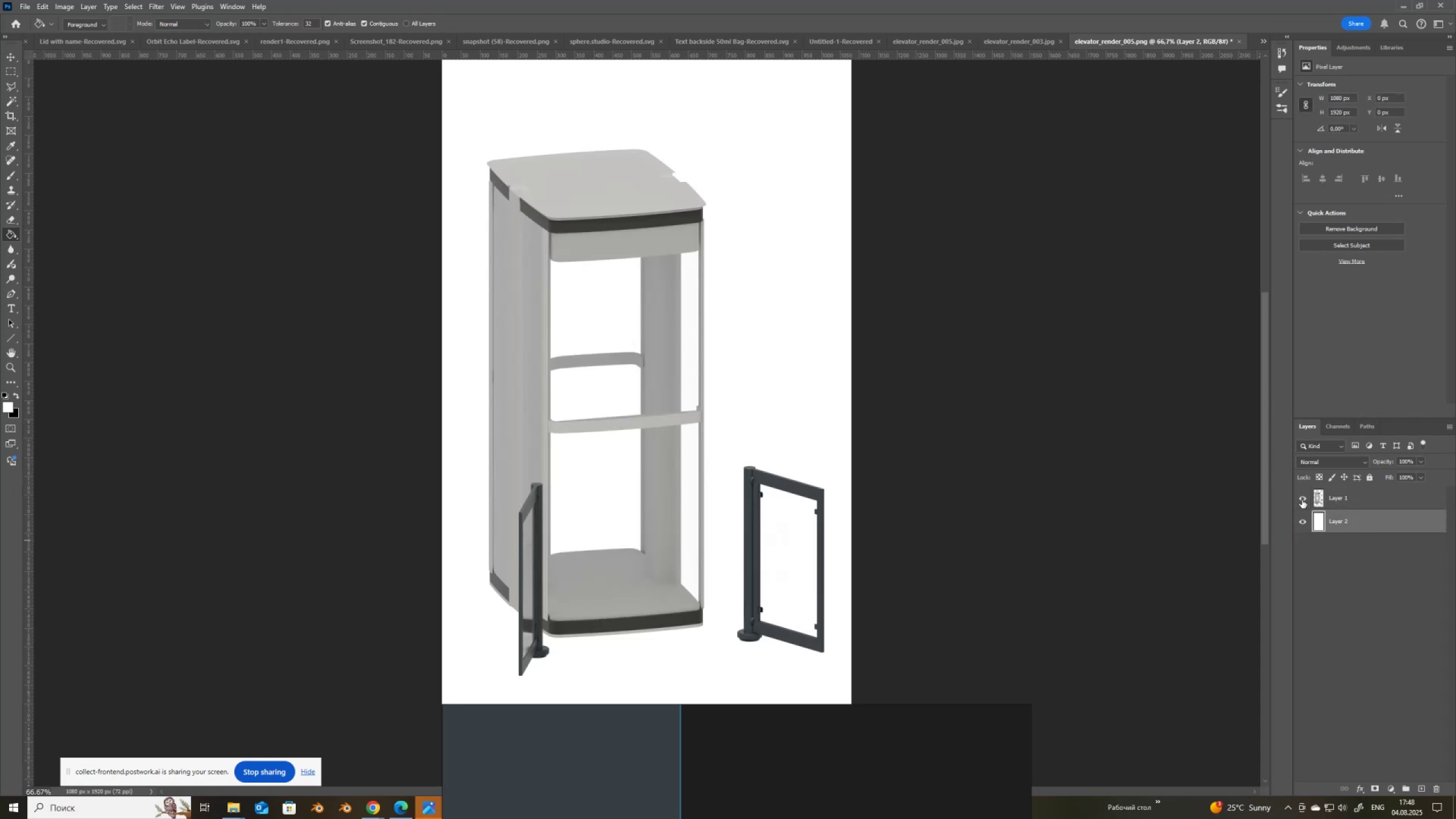 
wait(9.93)
 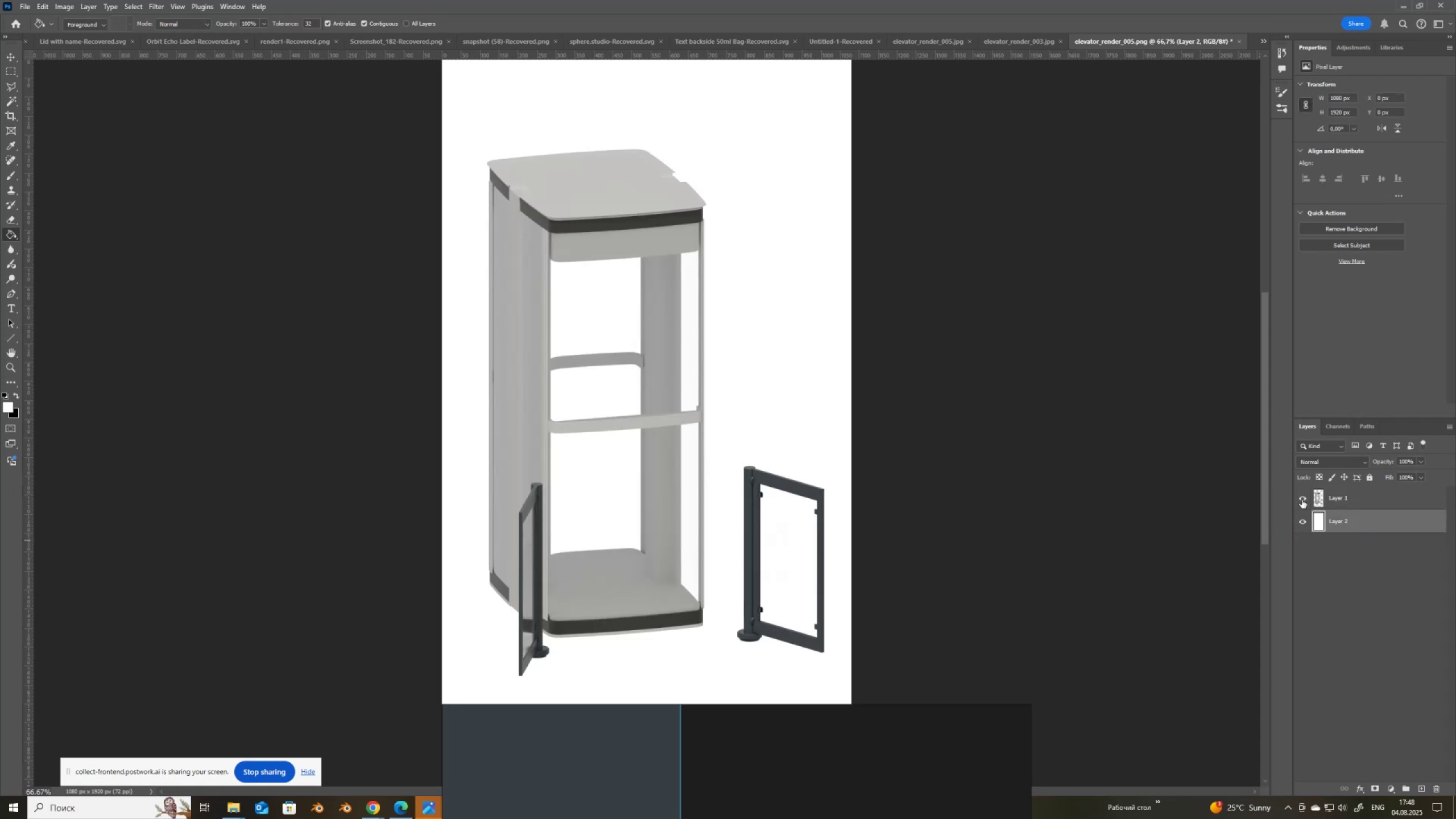 
left_click([26, 6])
 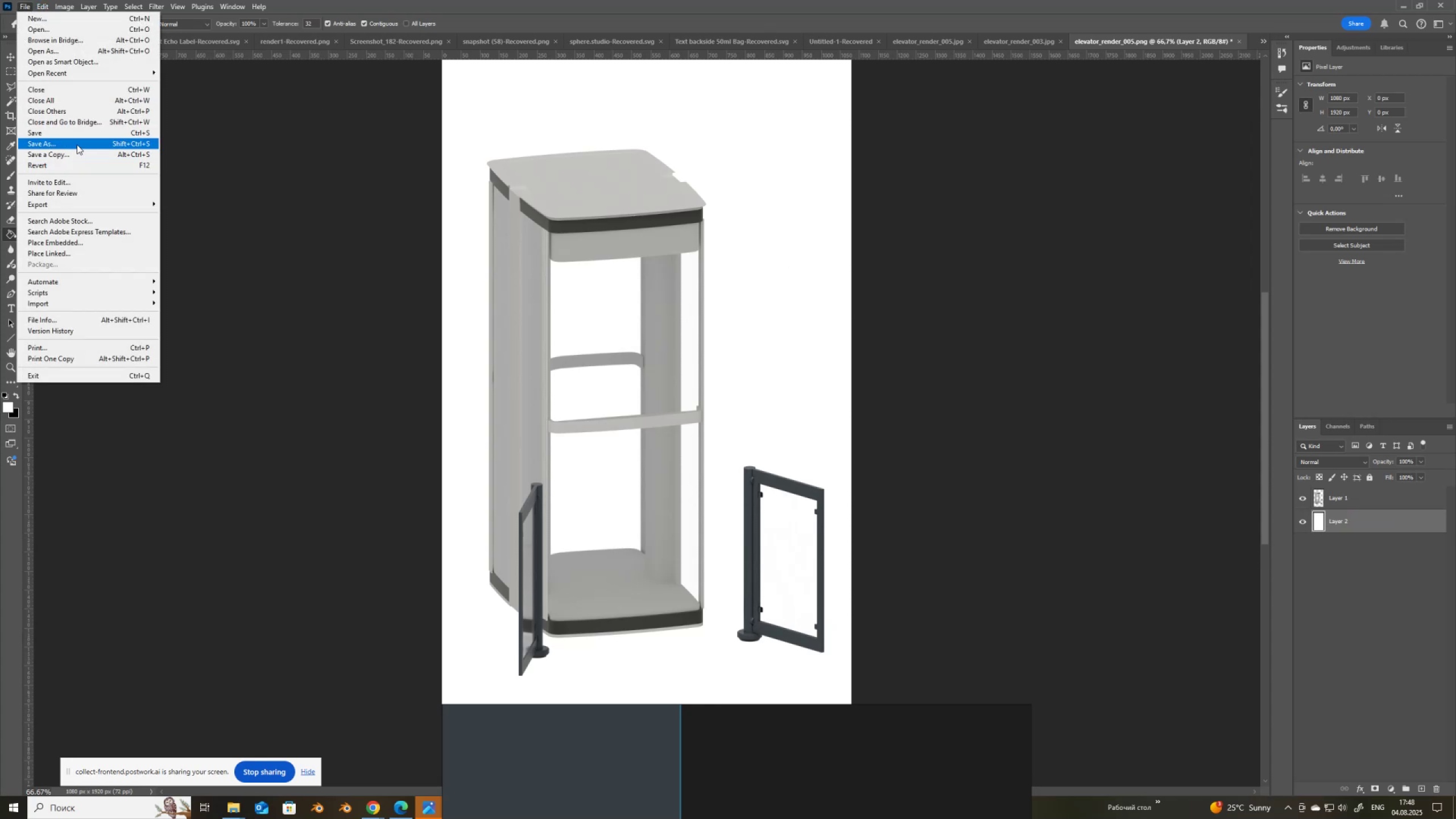 
left_click([77, 144])
 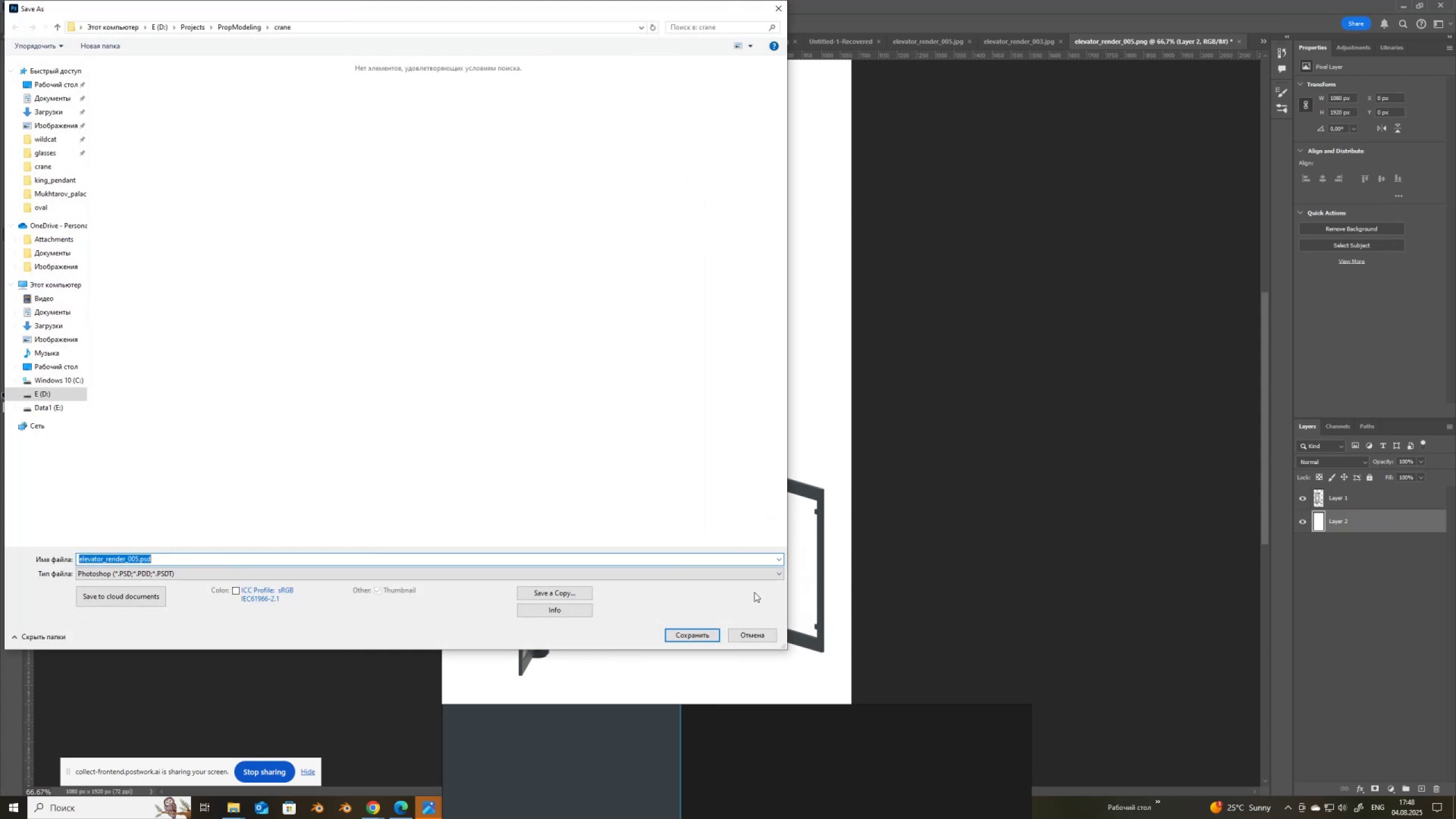 
left_click([779, 6])
 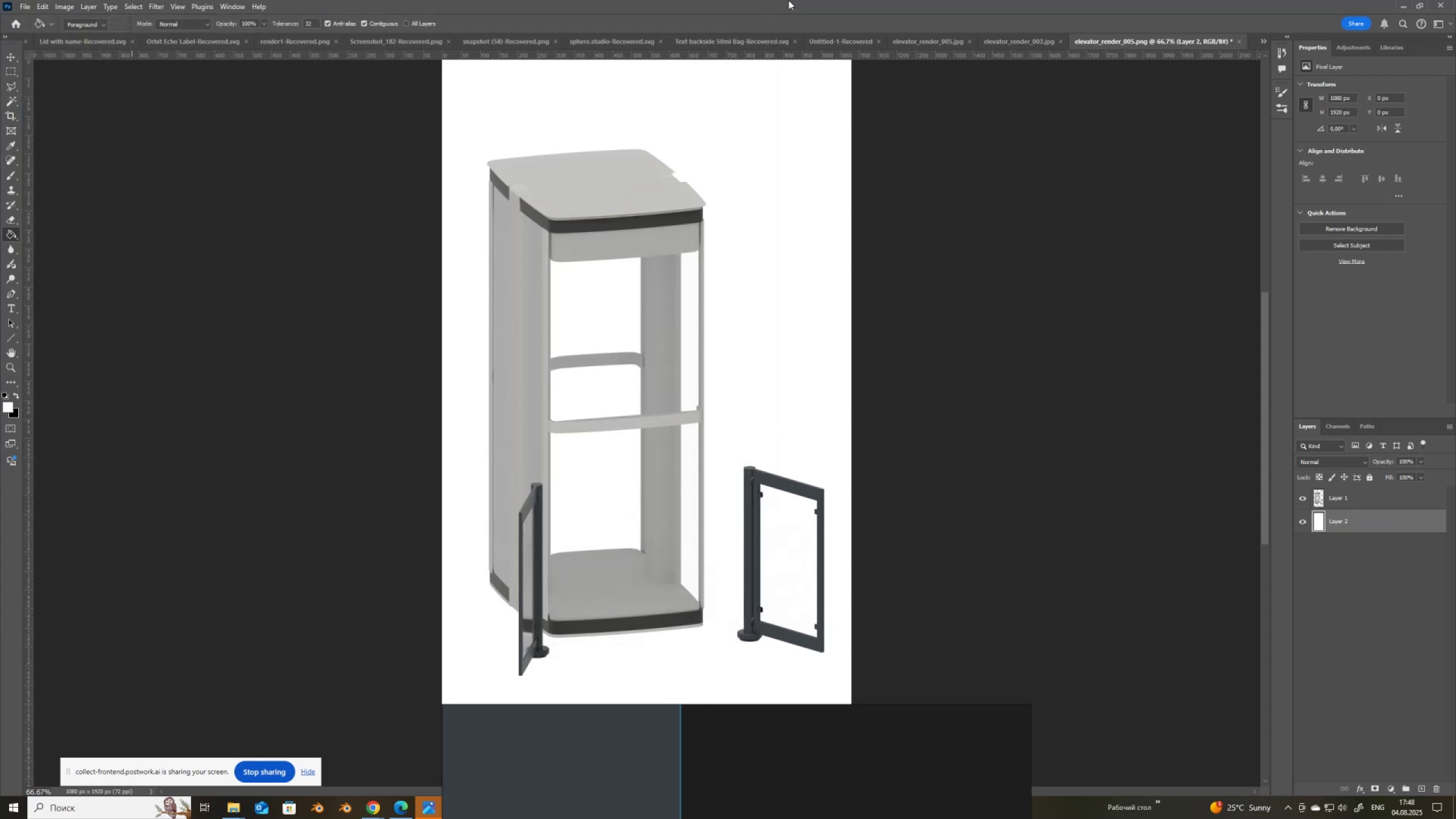 
key(Control+Shift+E)
 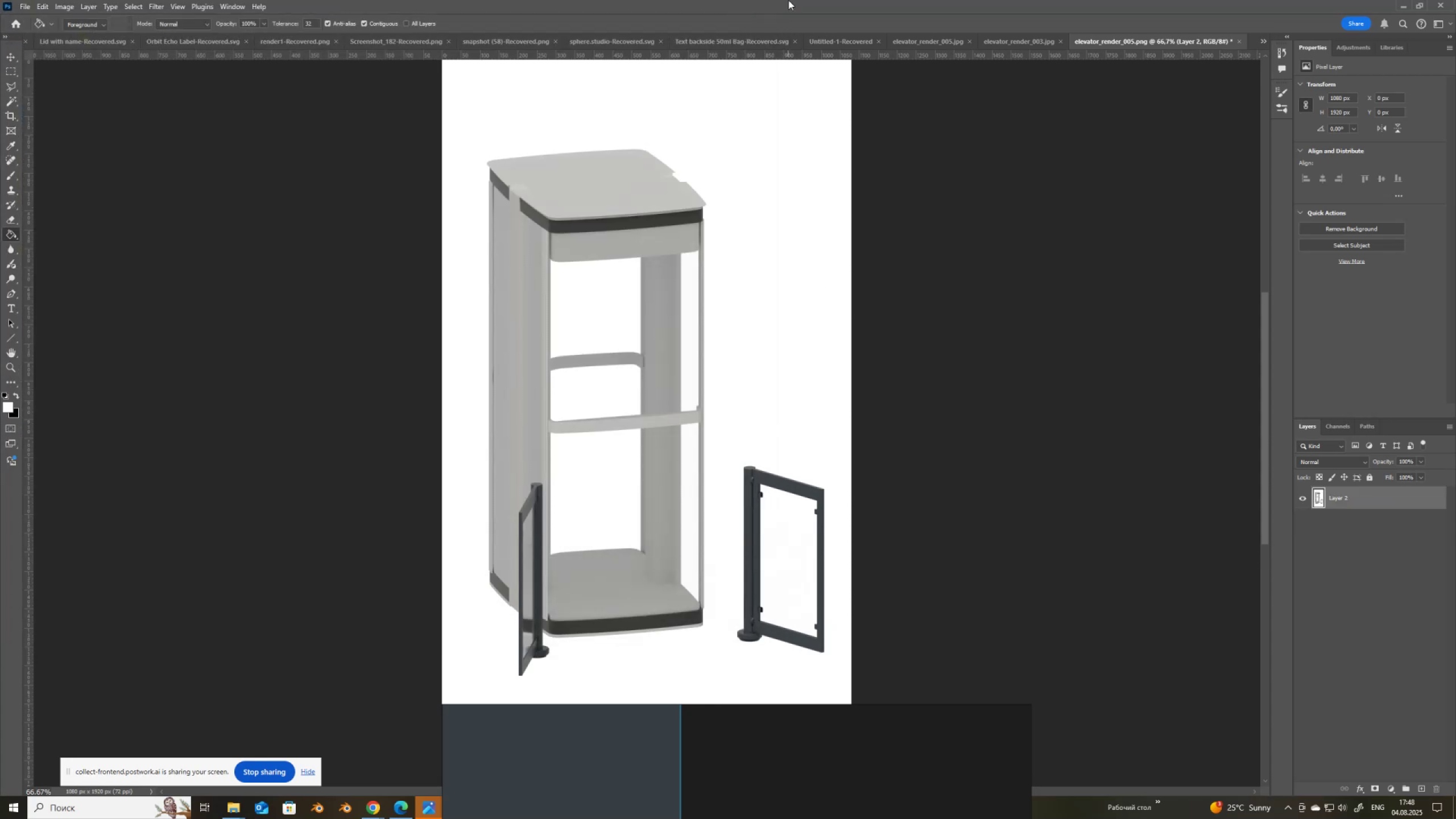 
key(Control+ControlLeft)
 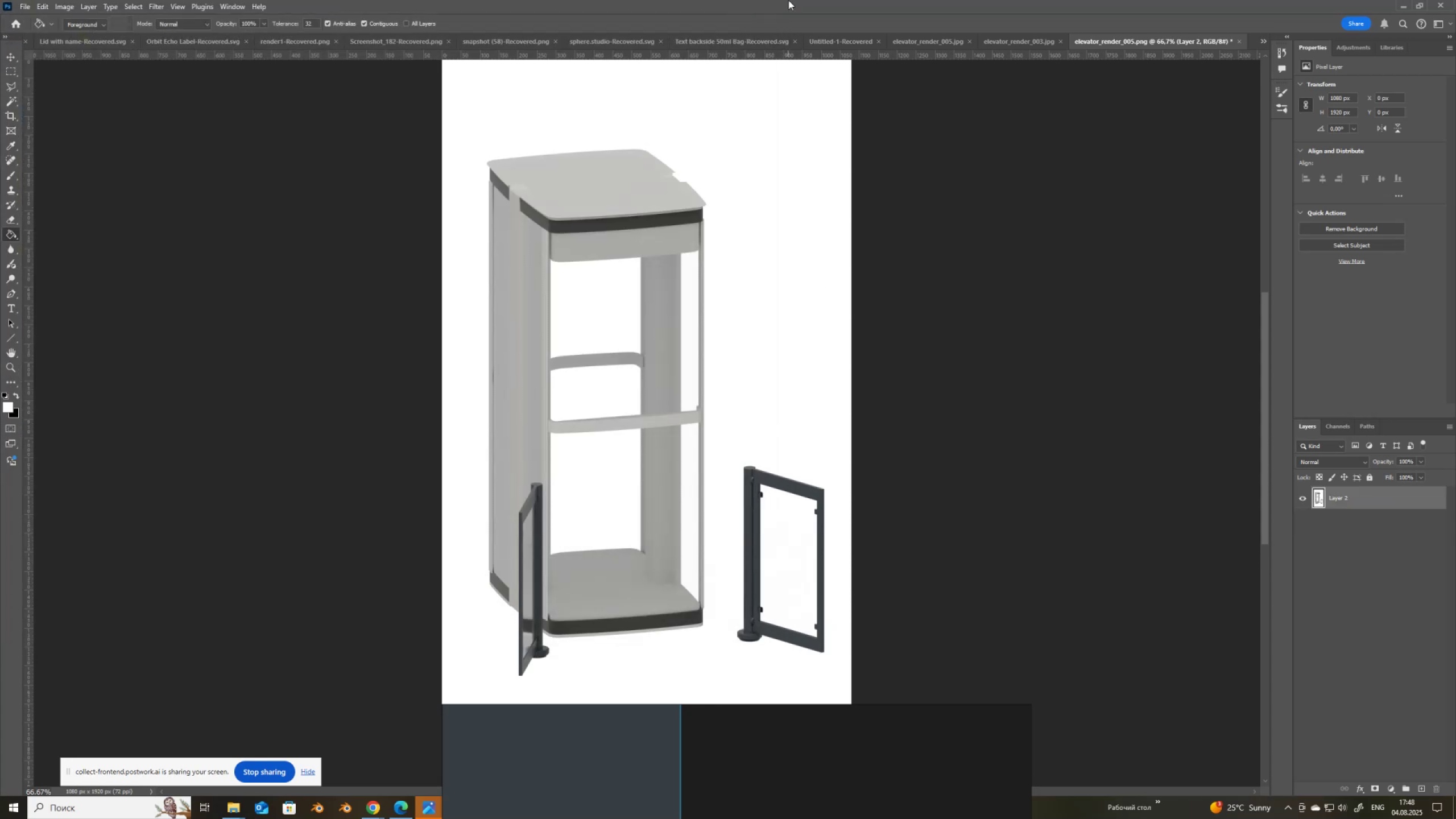 
key(Z)
 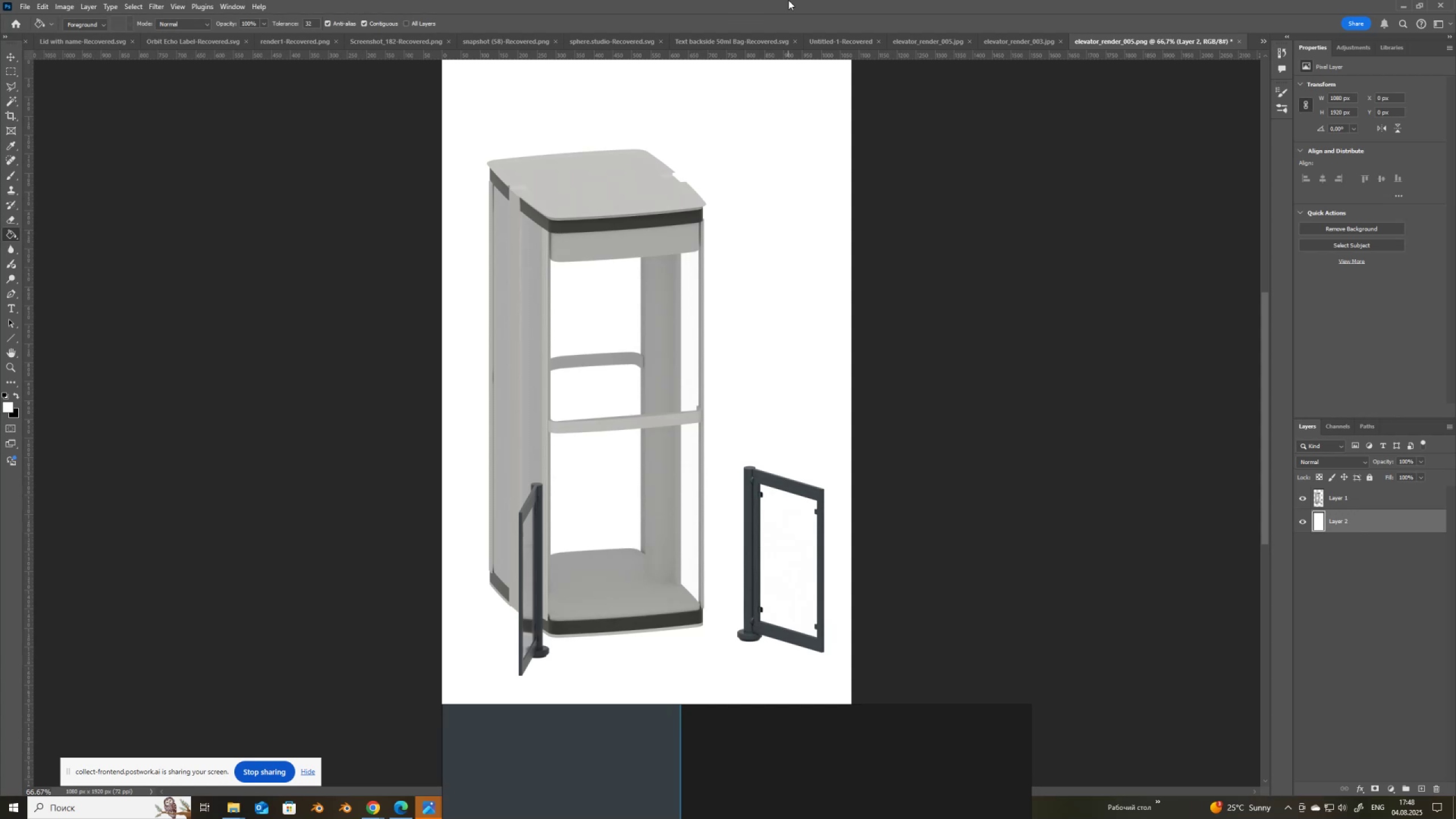 
hold_key(key=AltLeft, duration=0.5)
 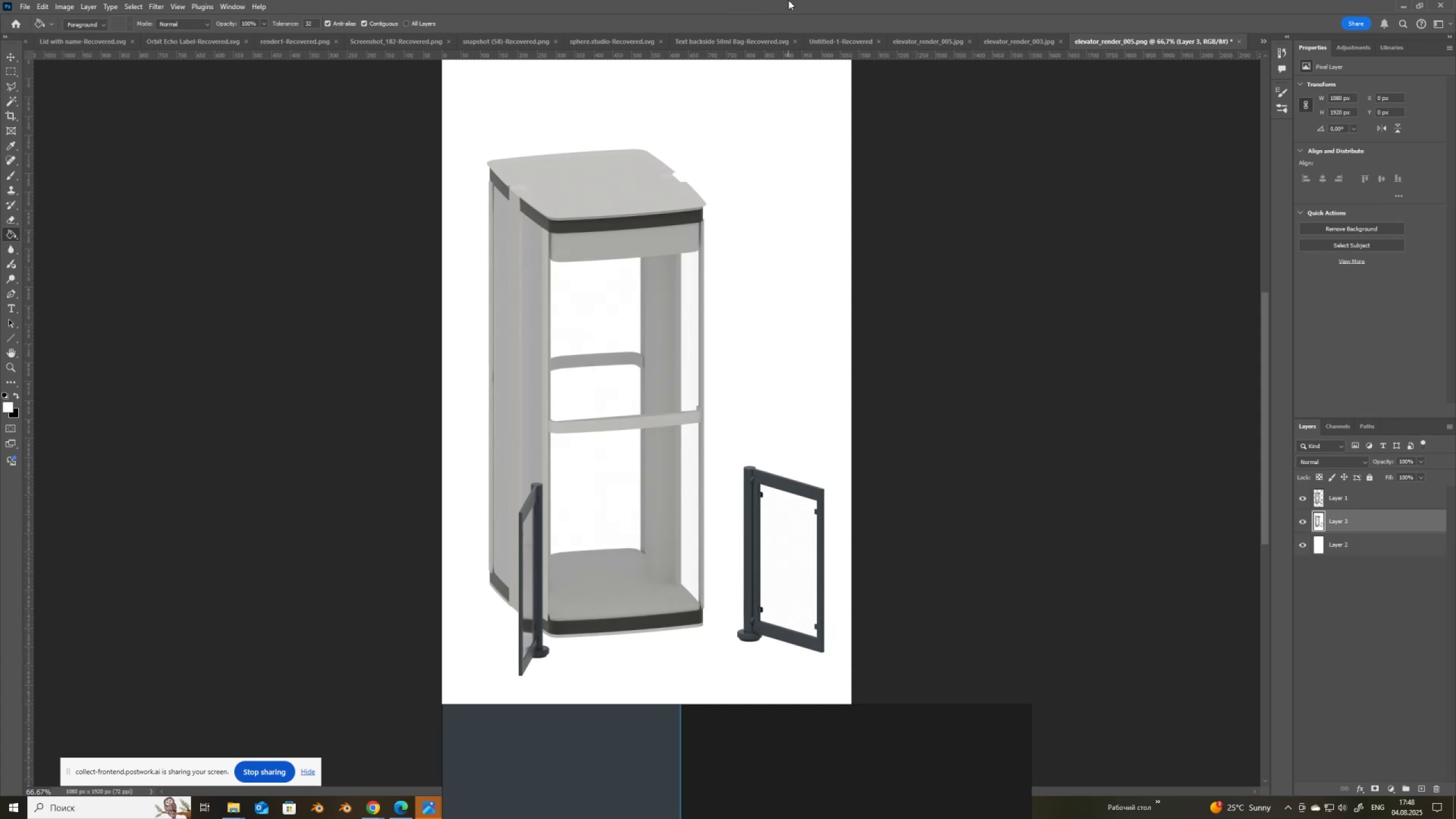 
key(Control+Shift+E)
 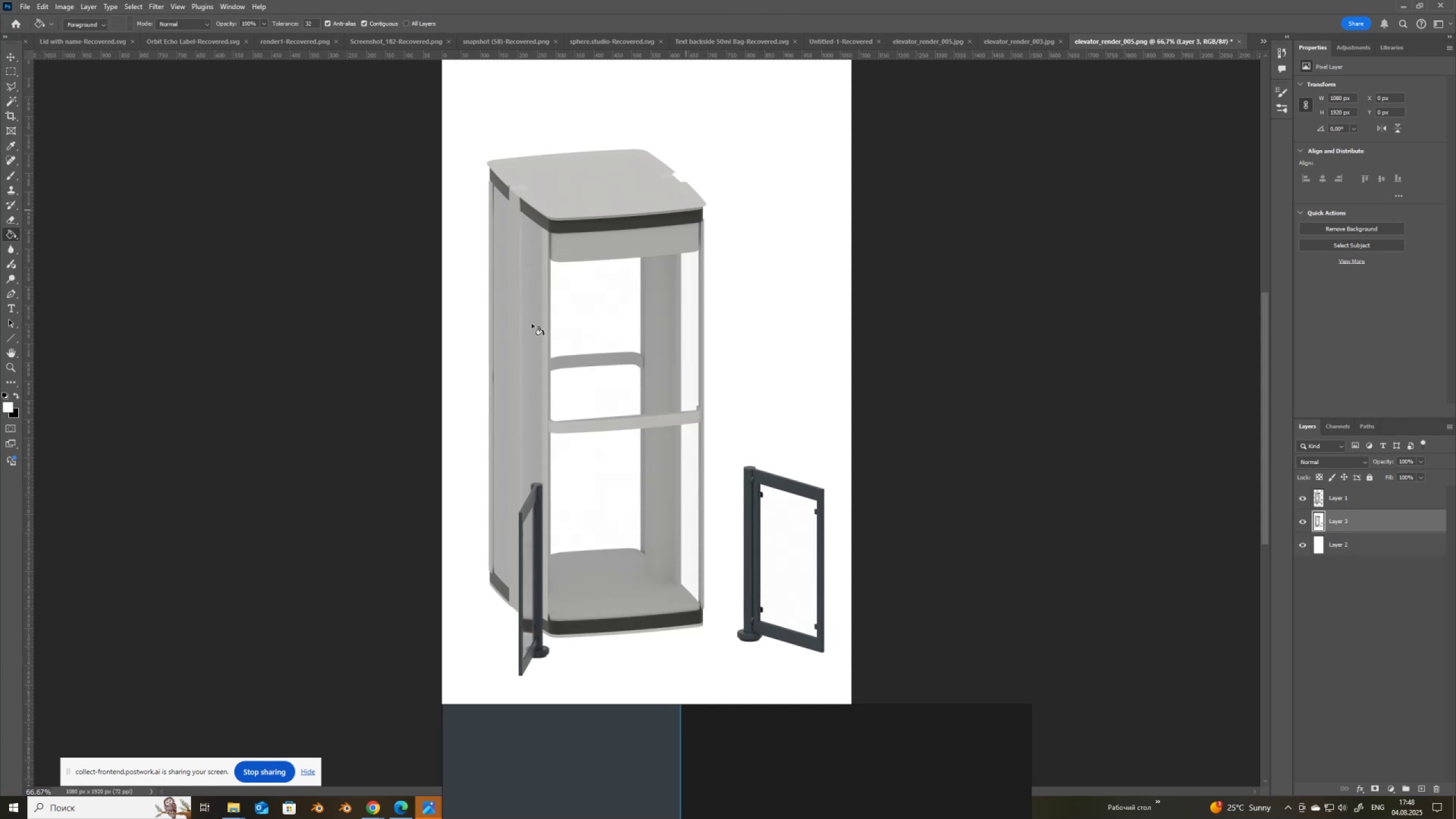 
key(Alt+Control+Shift+AltLeft)
 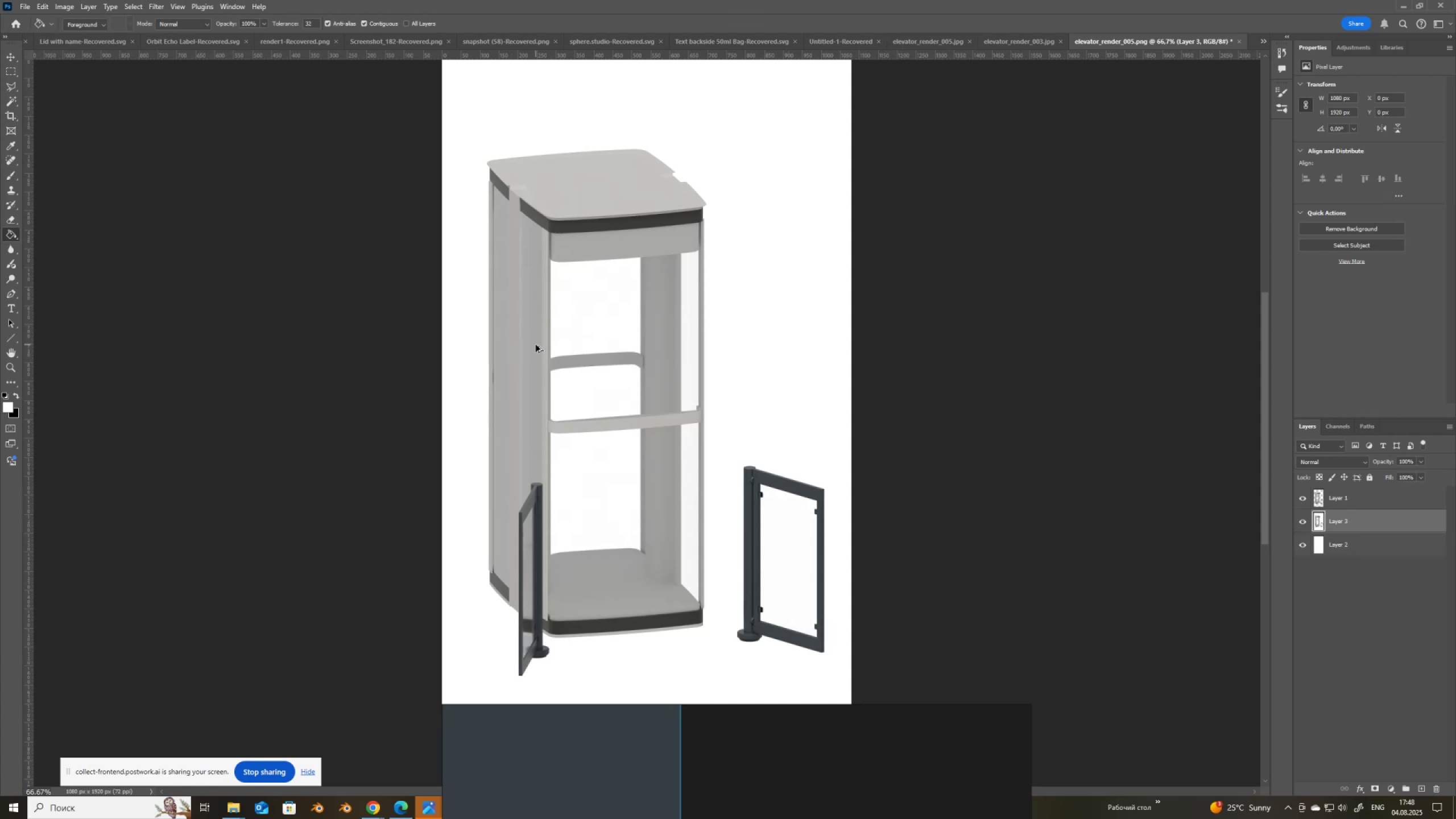 
key(Alt+Control+Shift+W)
 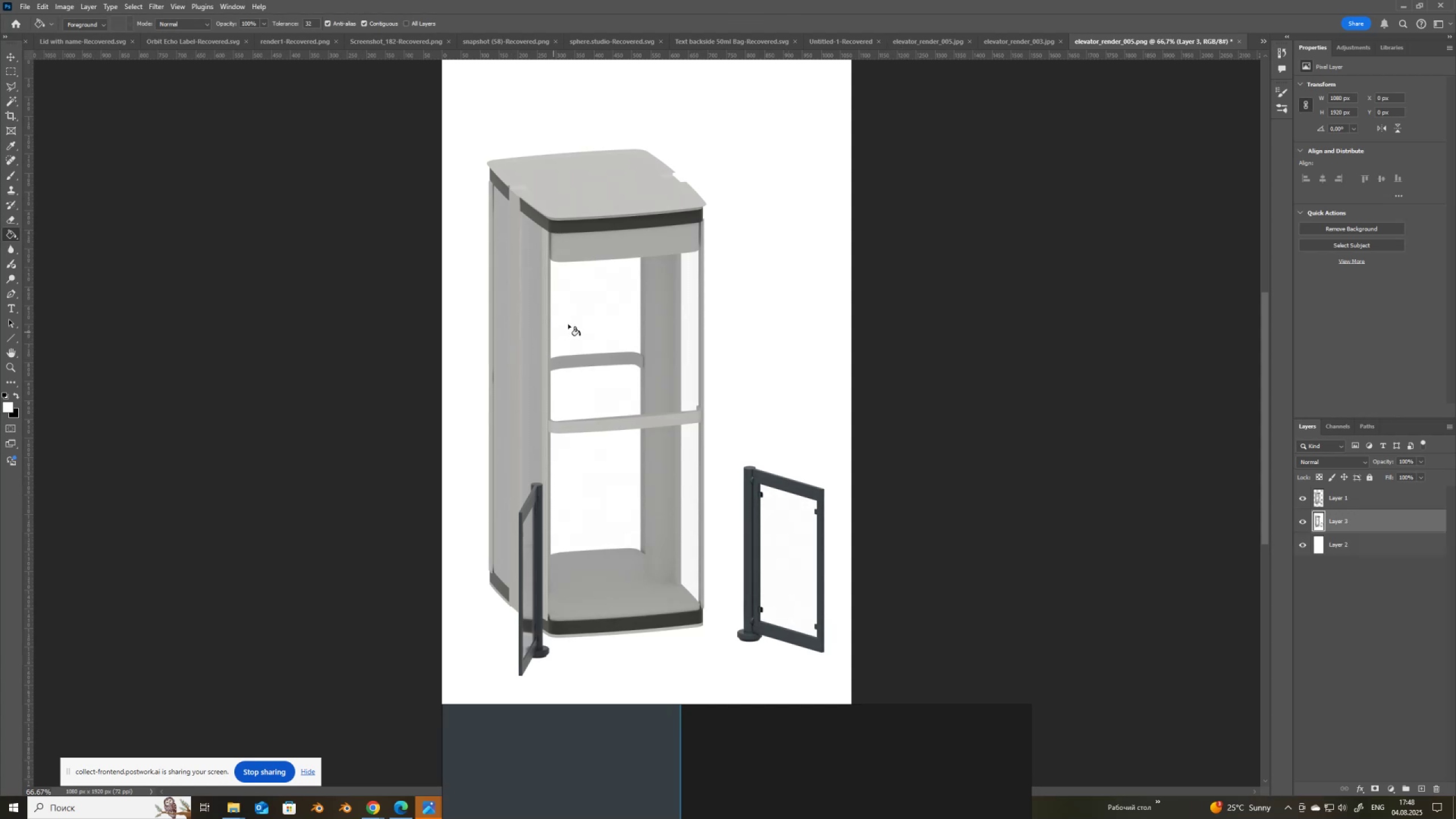 
left_click([948, 307])
 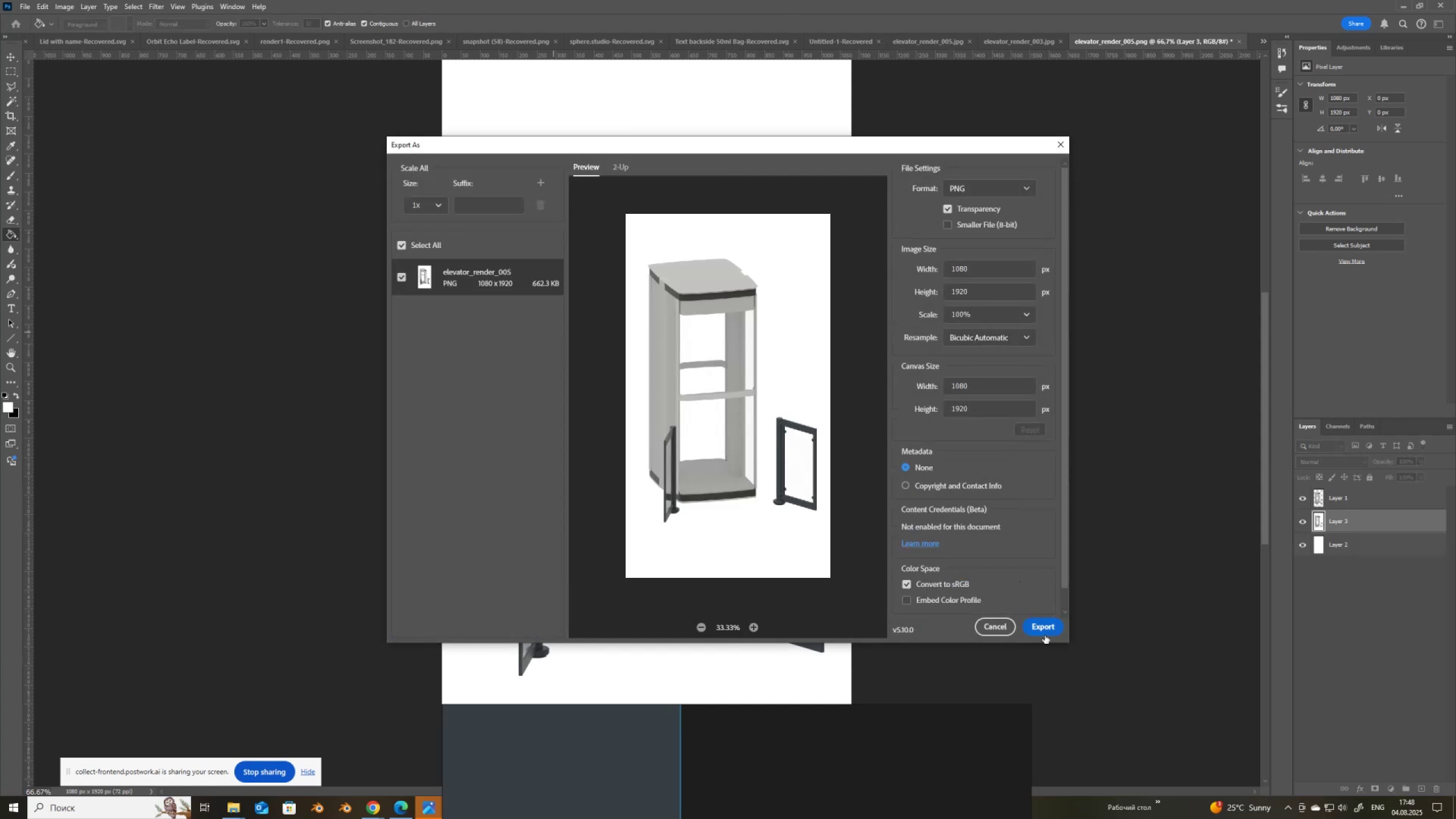 
left_click([1048, 631])
 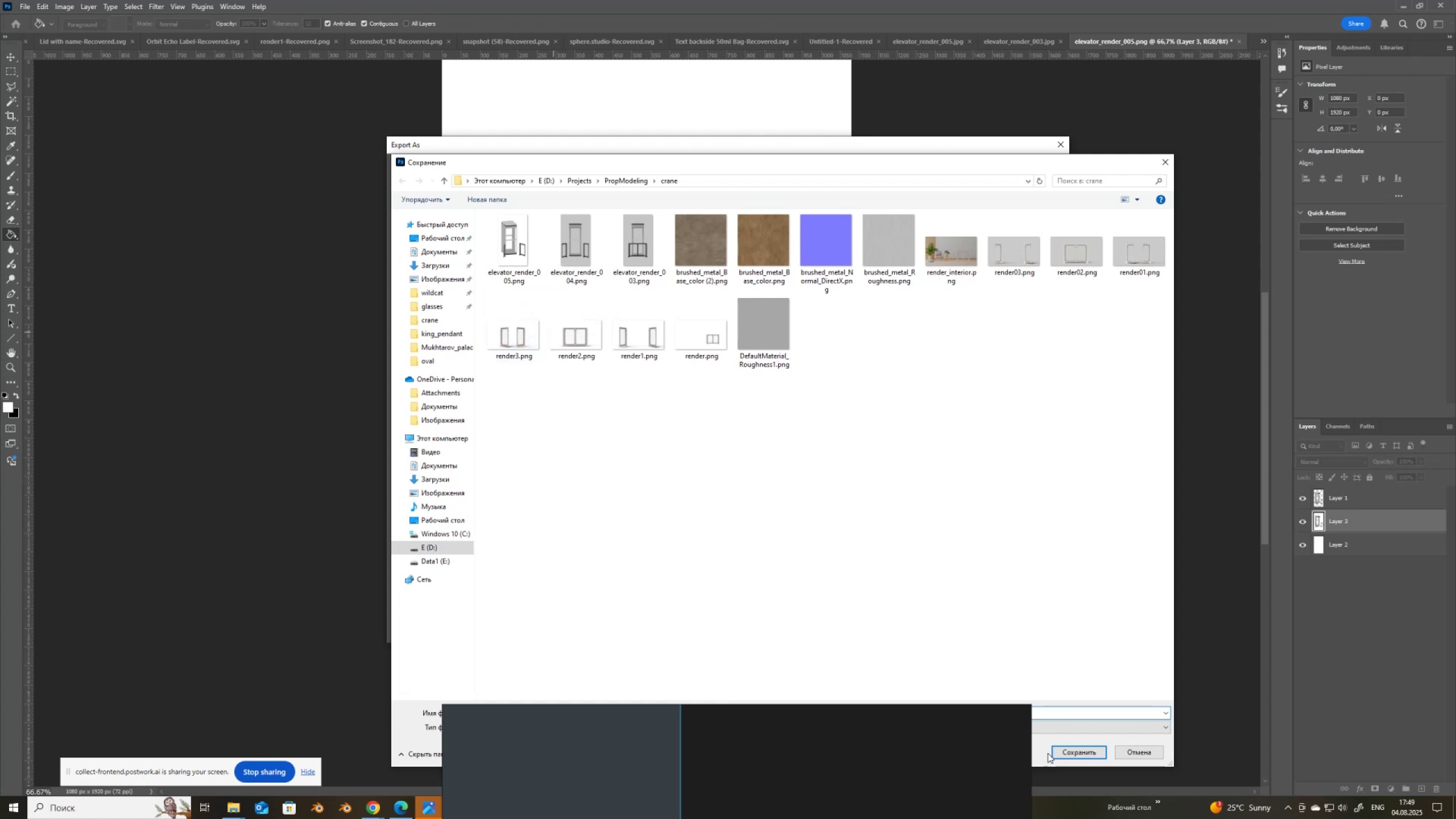 
wait(12.41)
 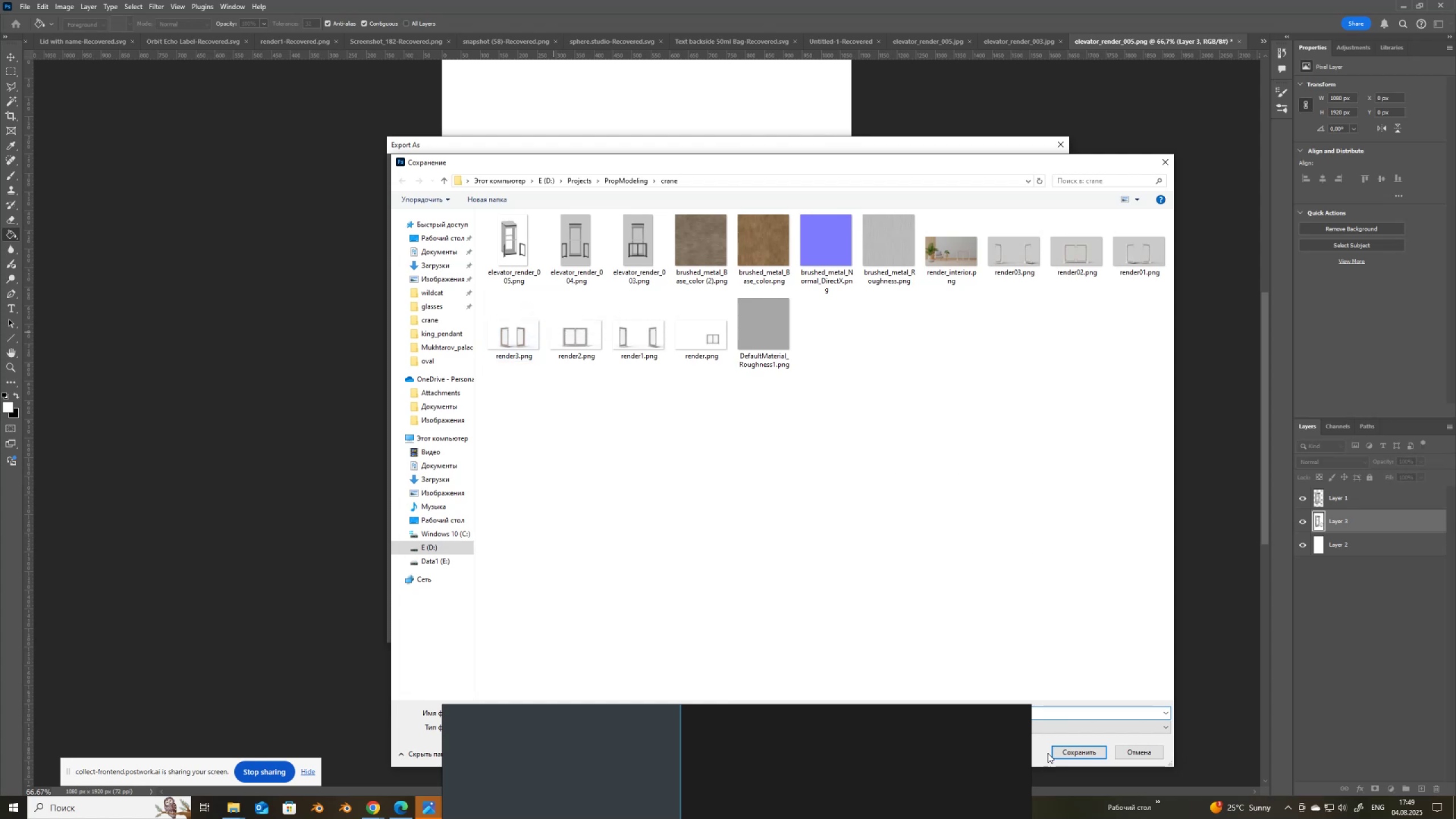 
left_click([530, 255])
 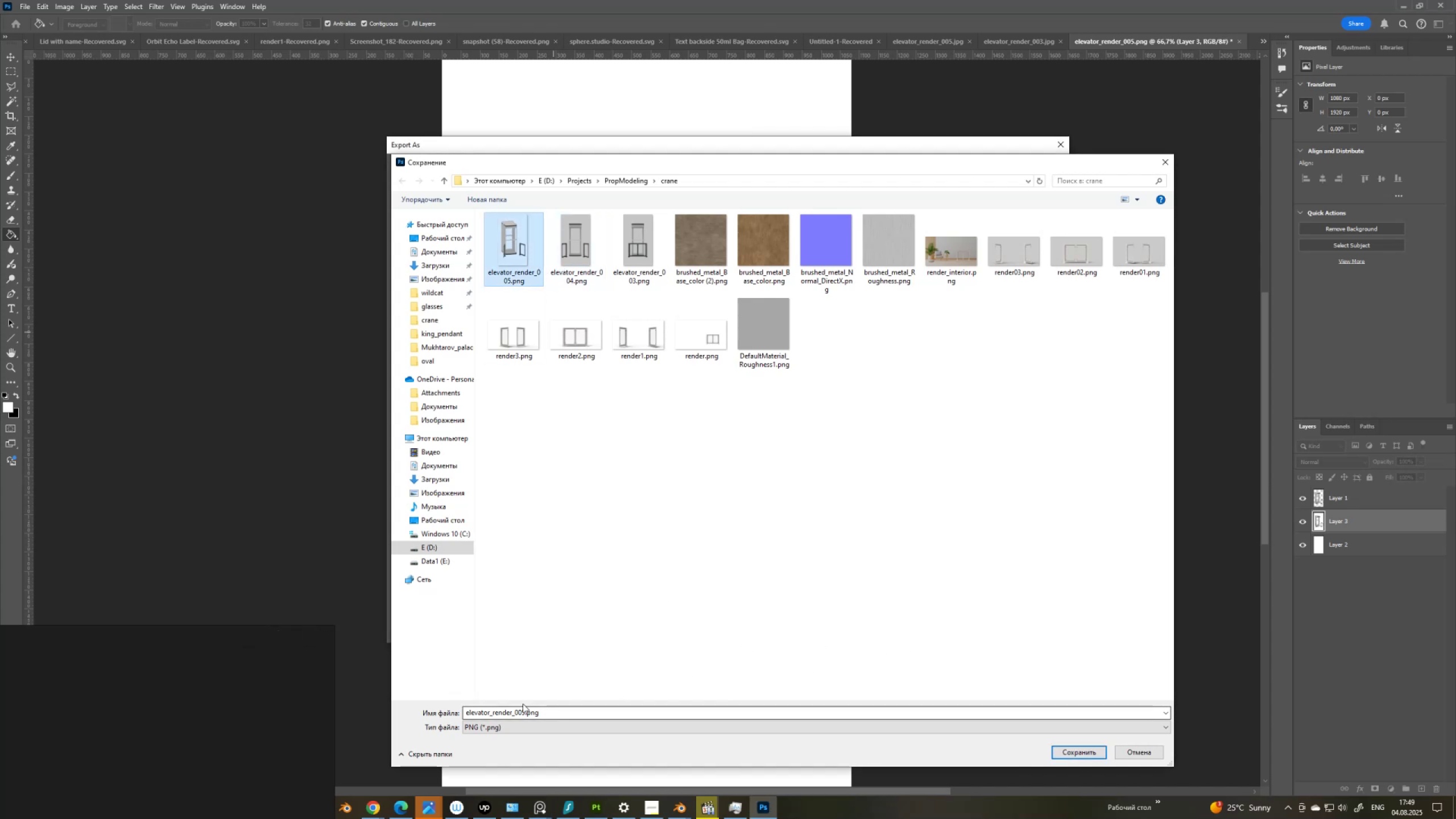 
left_click([518, 709])
 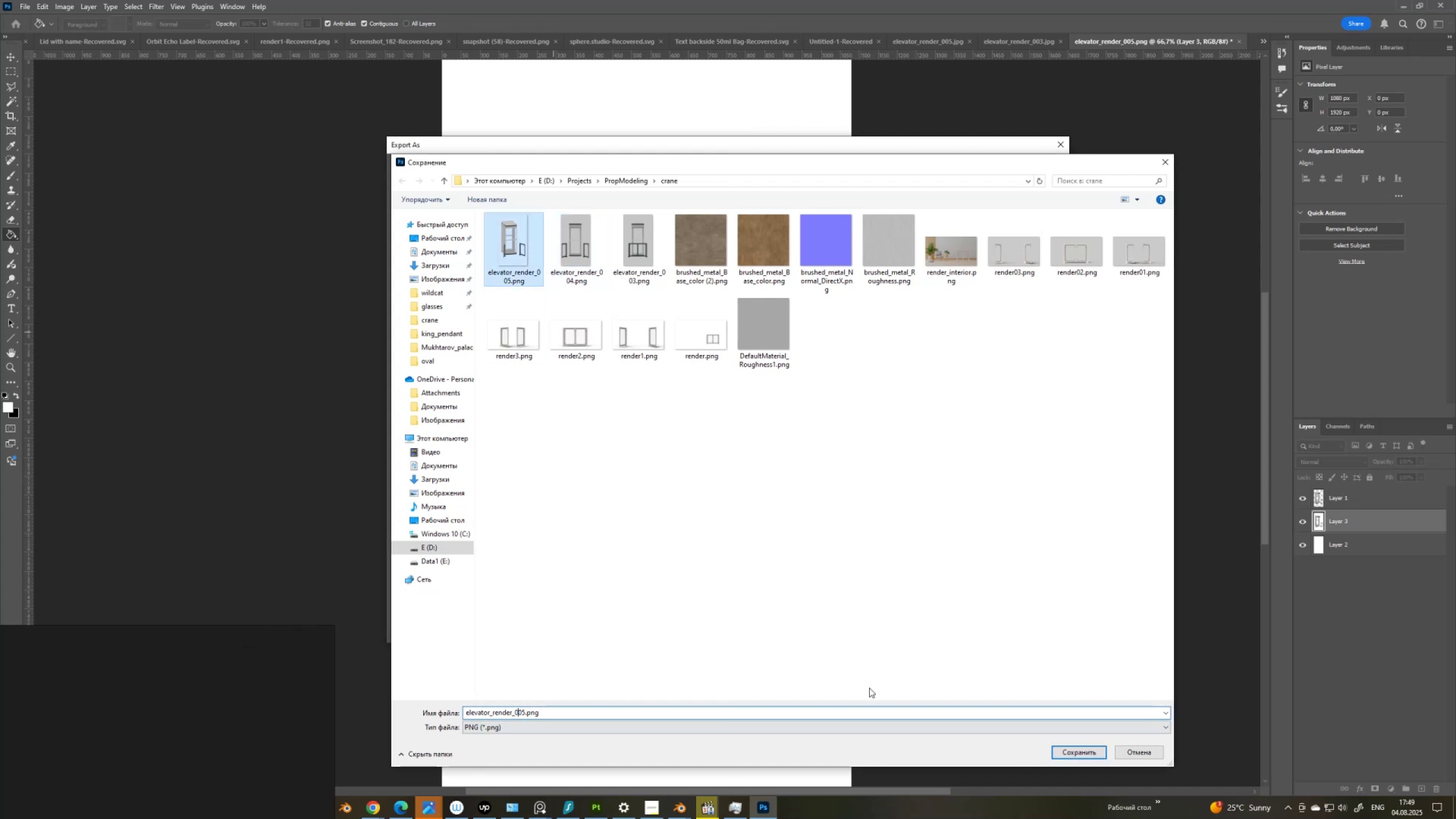 
key(Numpad0)
 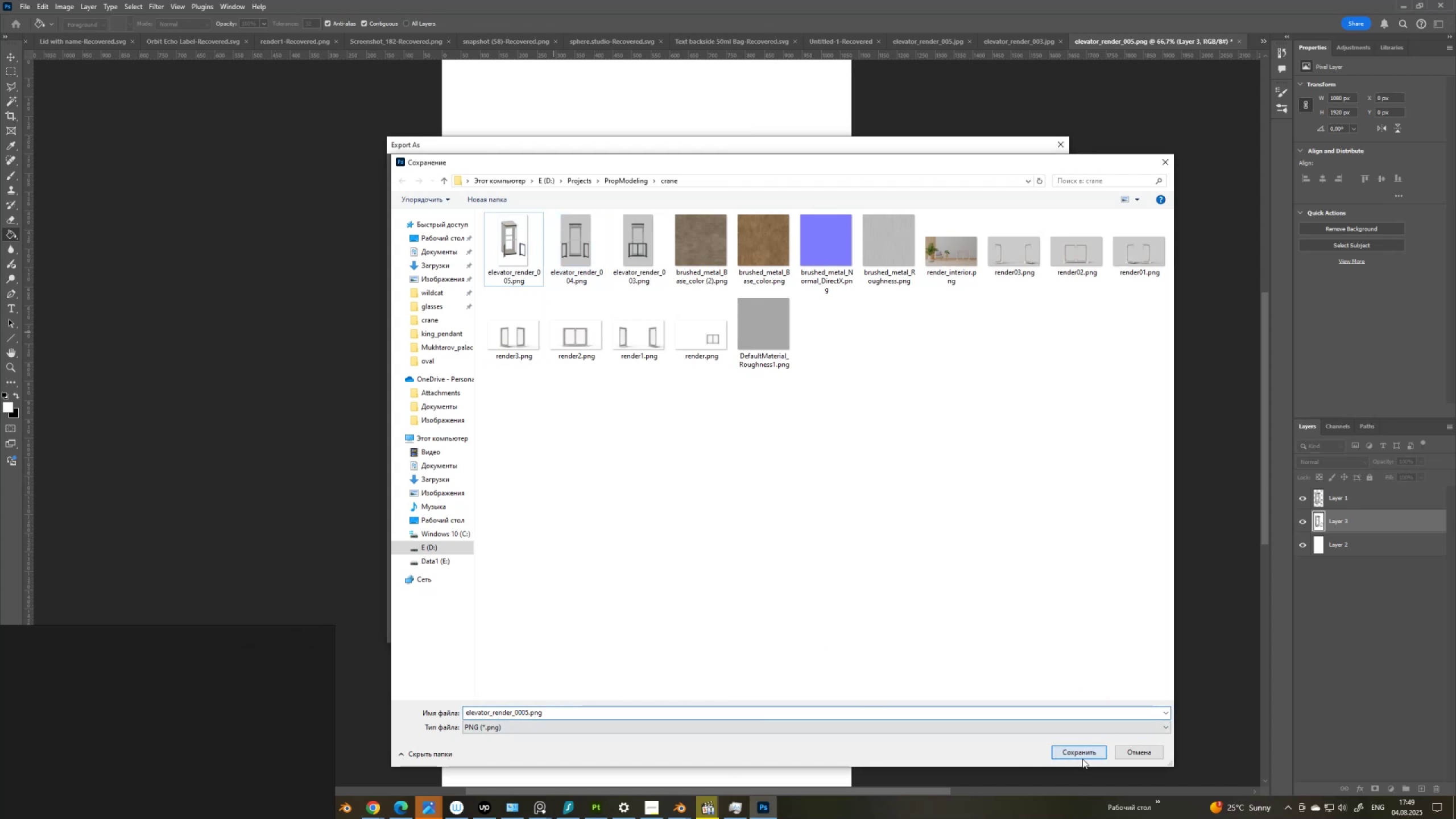 
double_click([1087, 749])
 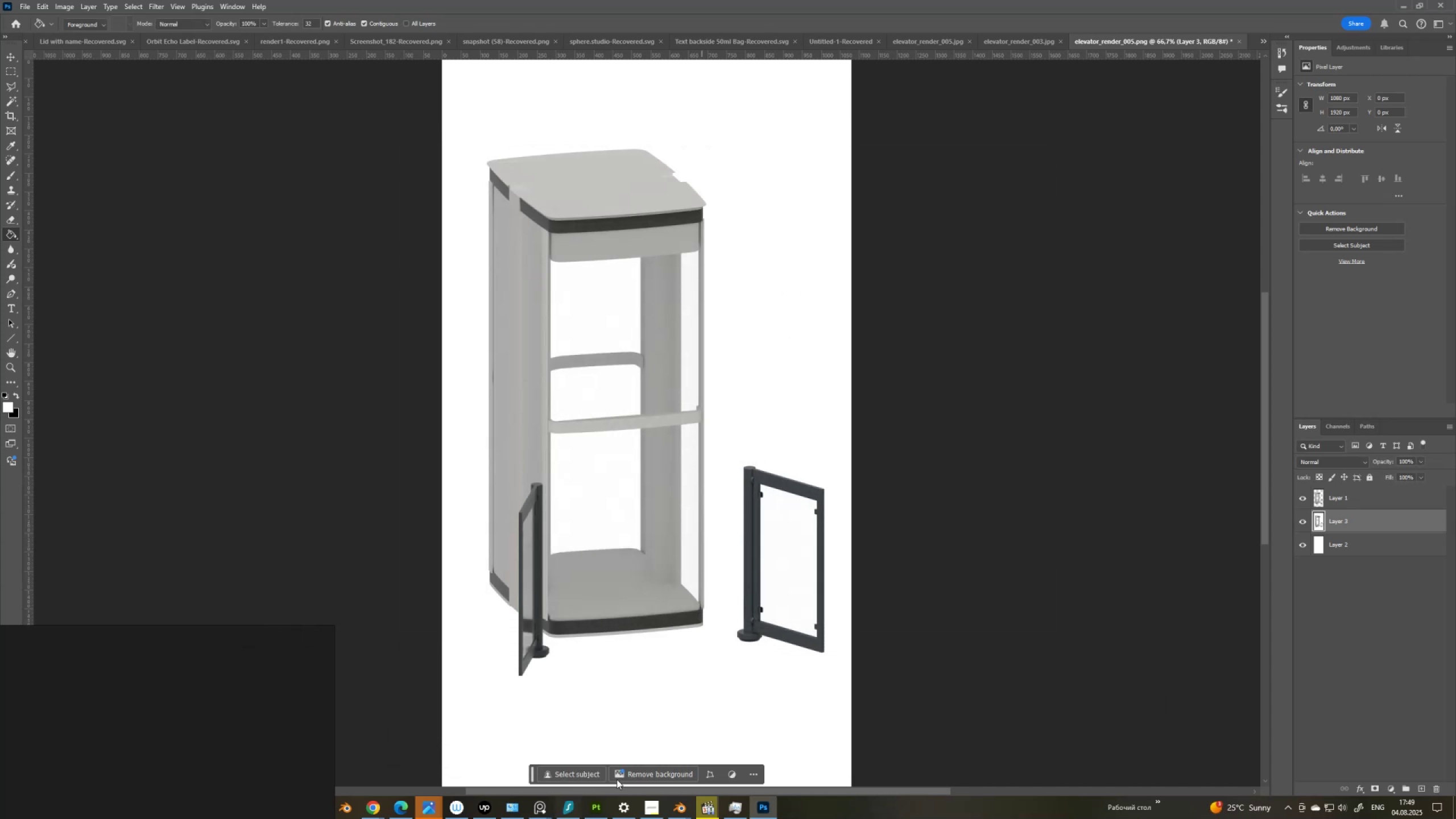 
left_click([680, 810])
 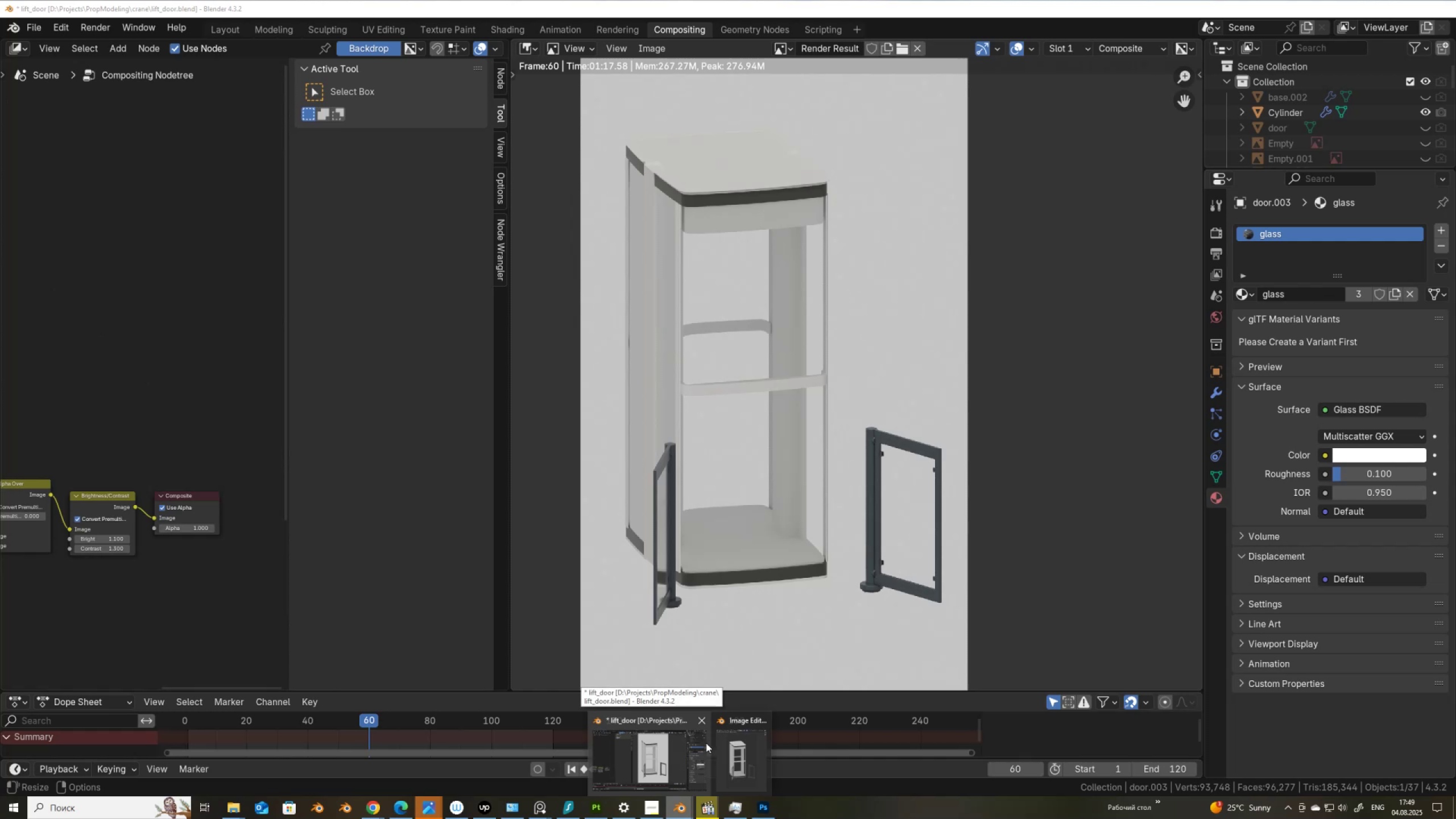 
left_click([732, 750])
 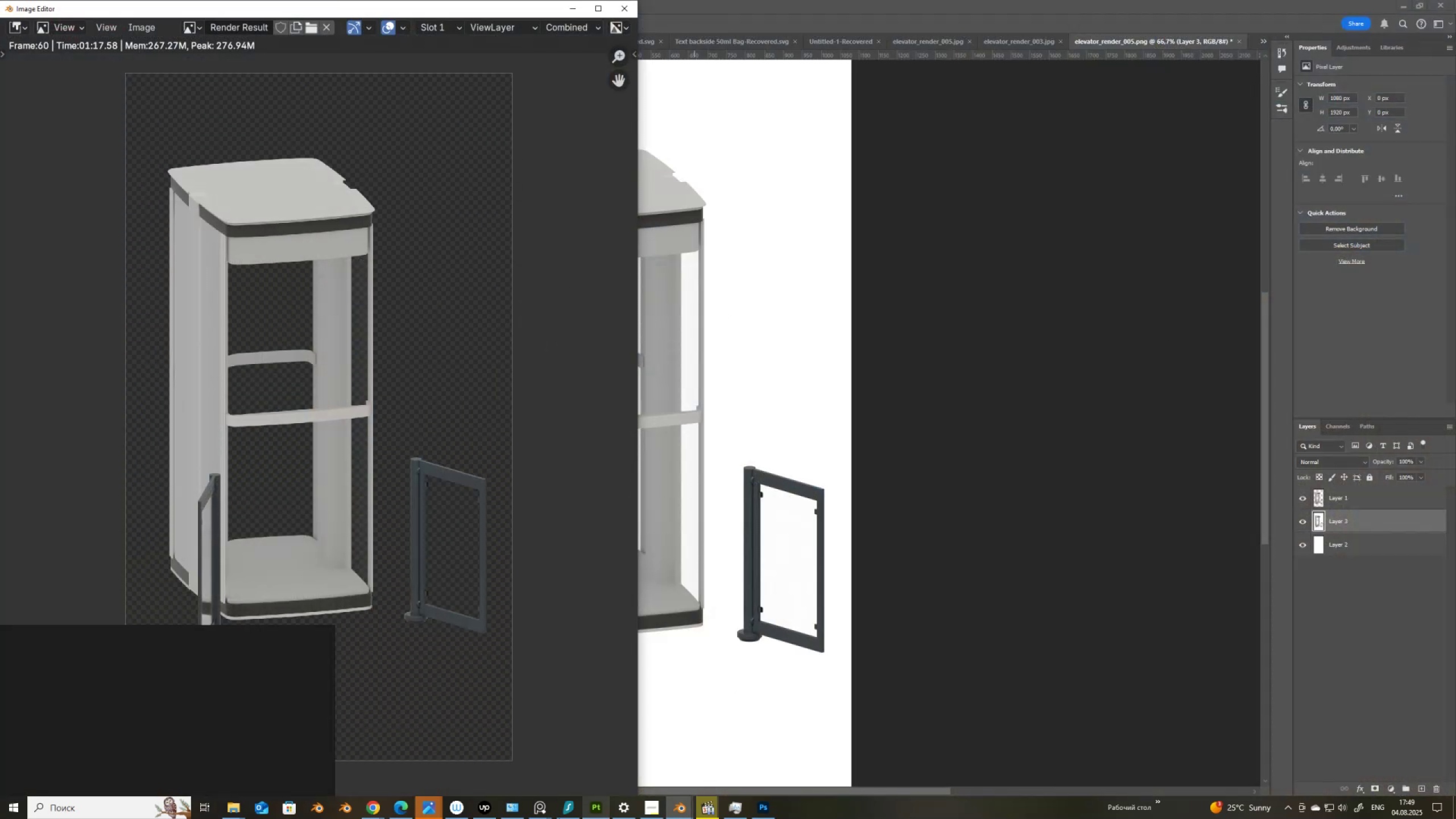 
left_click([682, 810])
 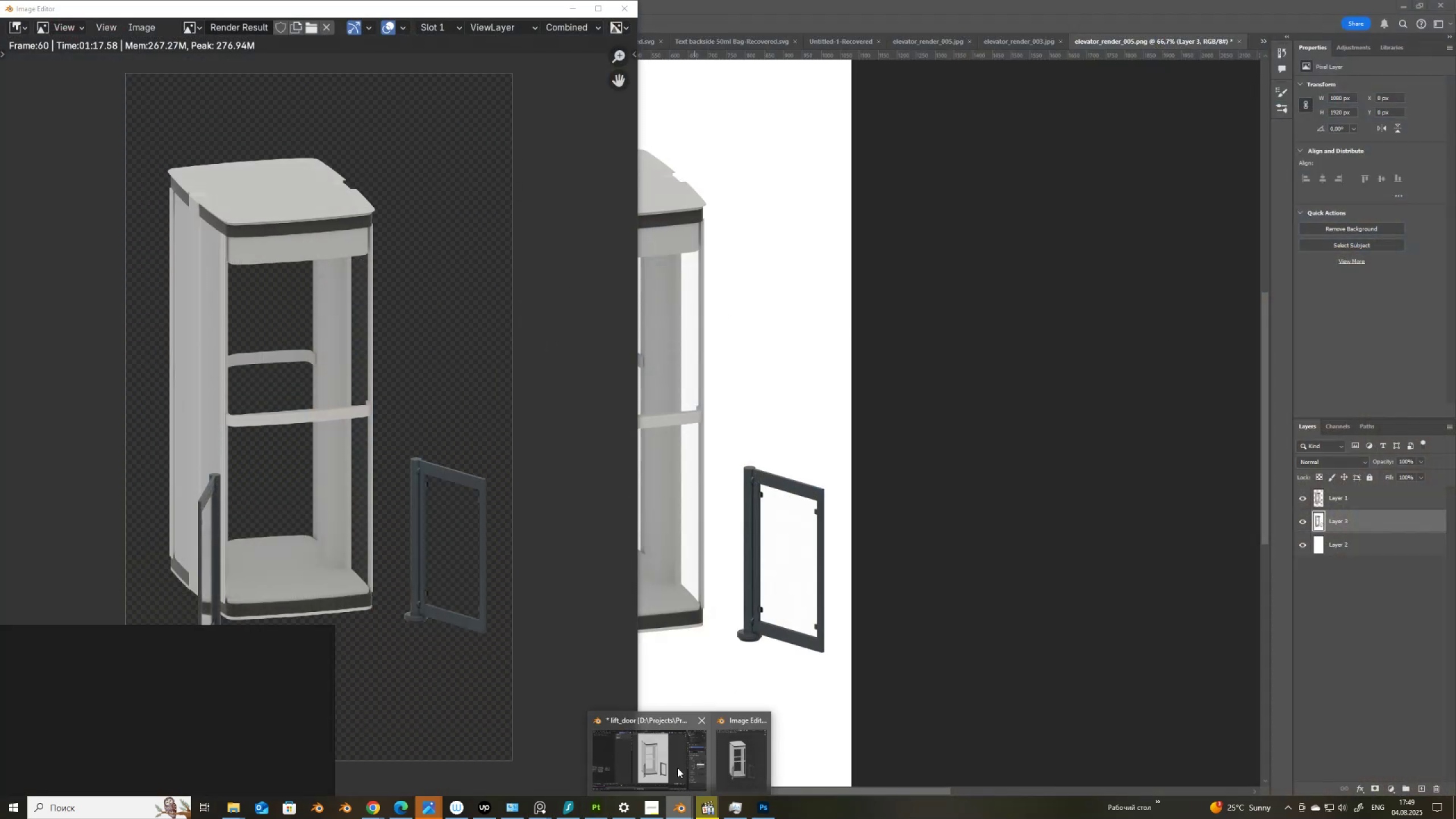 
left_click([677, 767])
 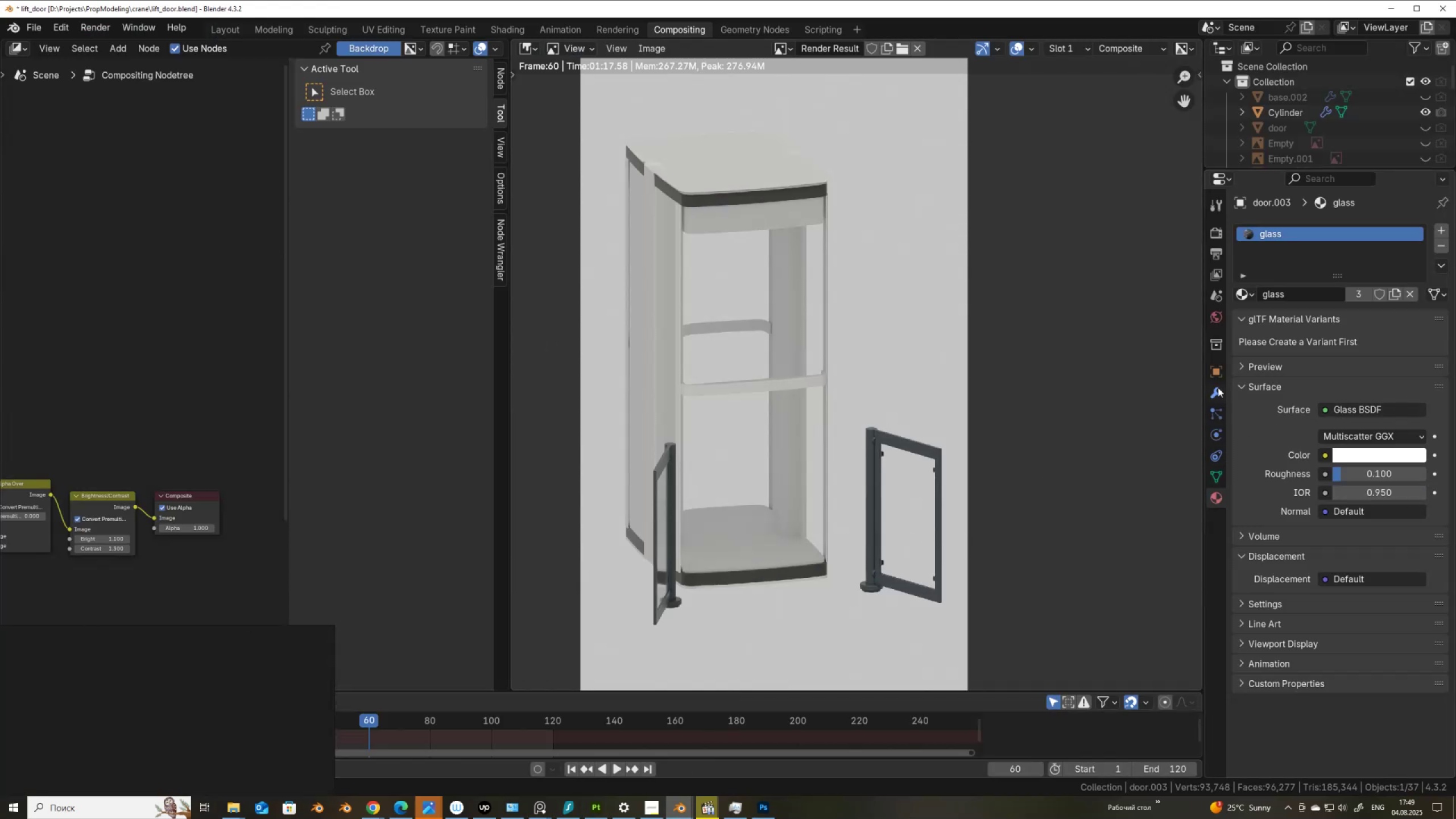 
left_click([1221, 302])
 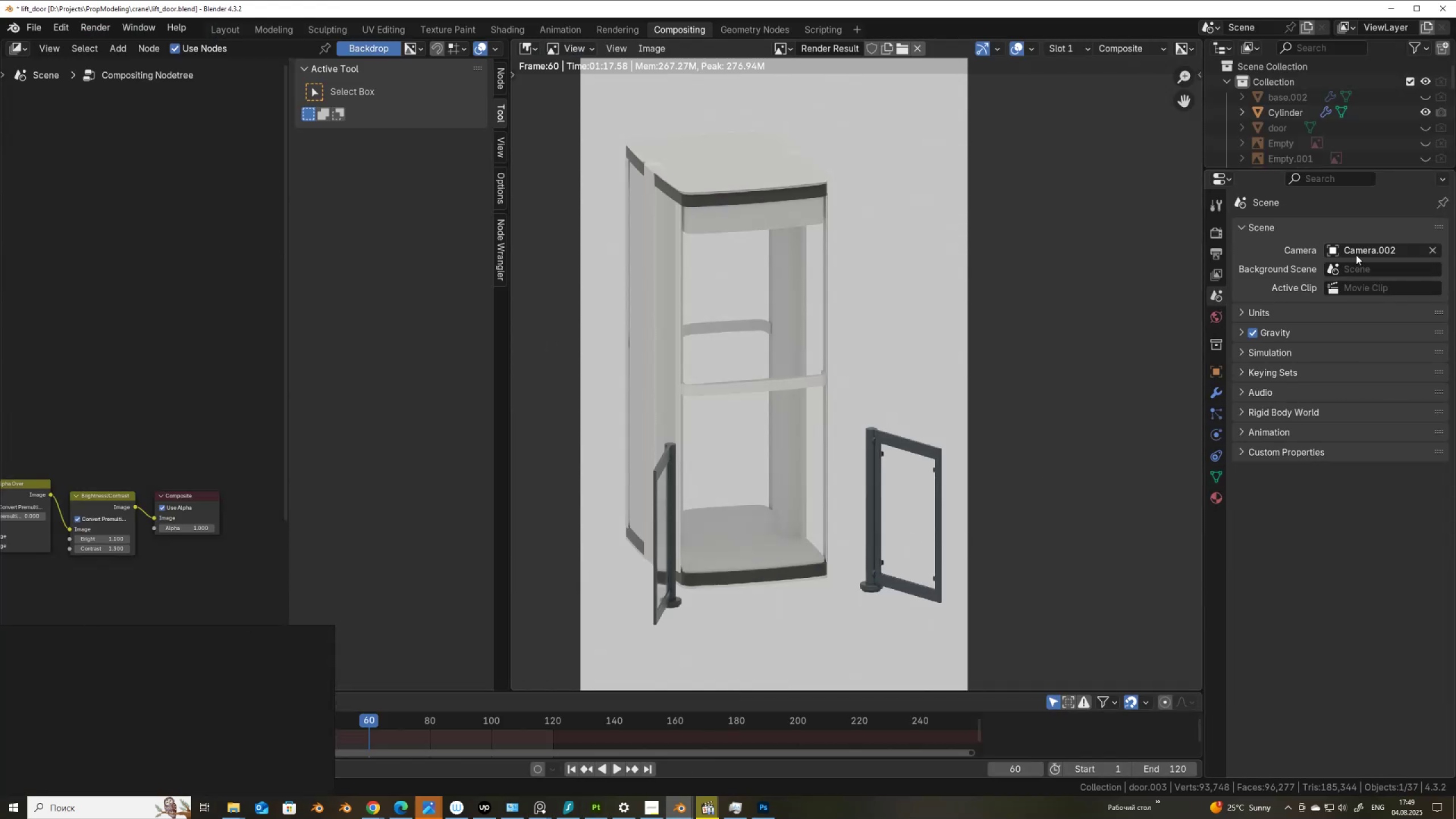 
left_click([1356, 255])
 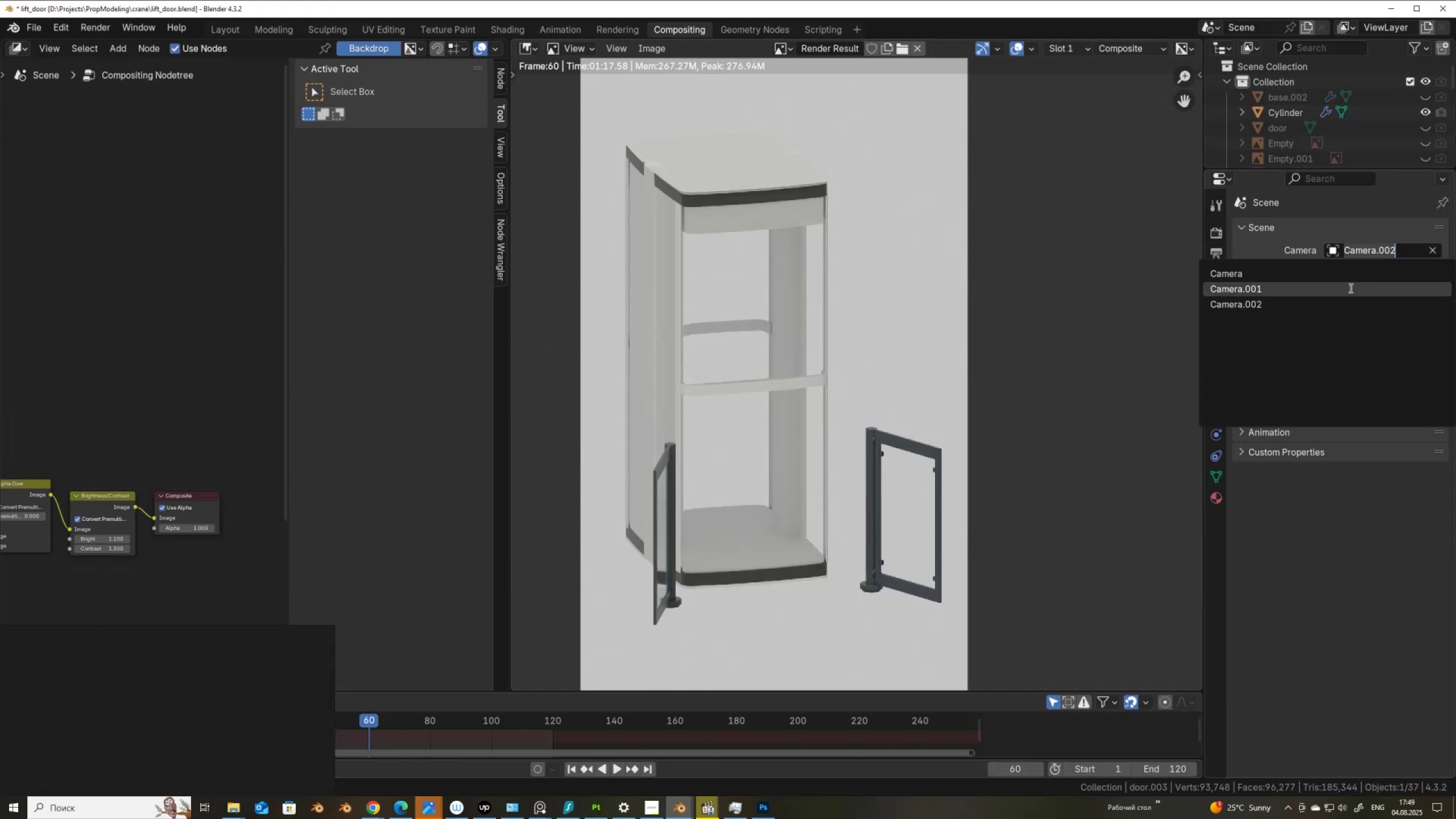 
left_click([1350, 288])
 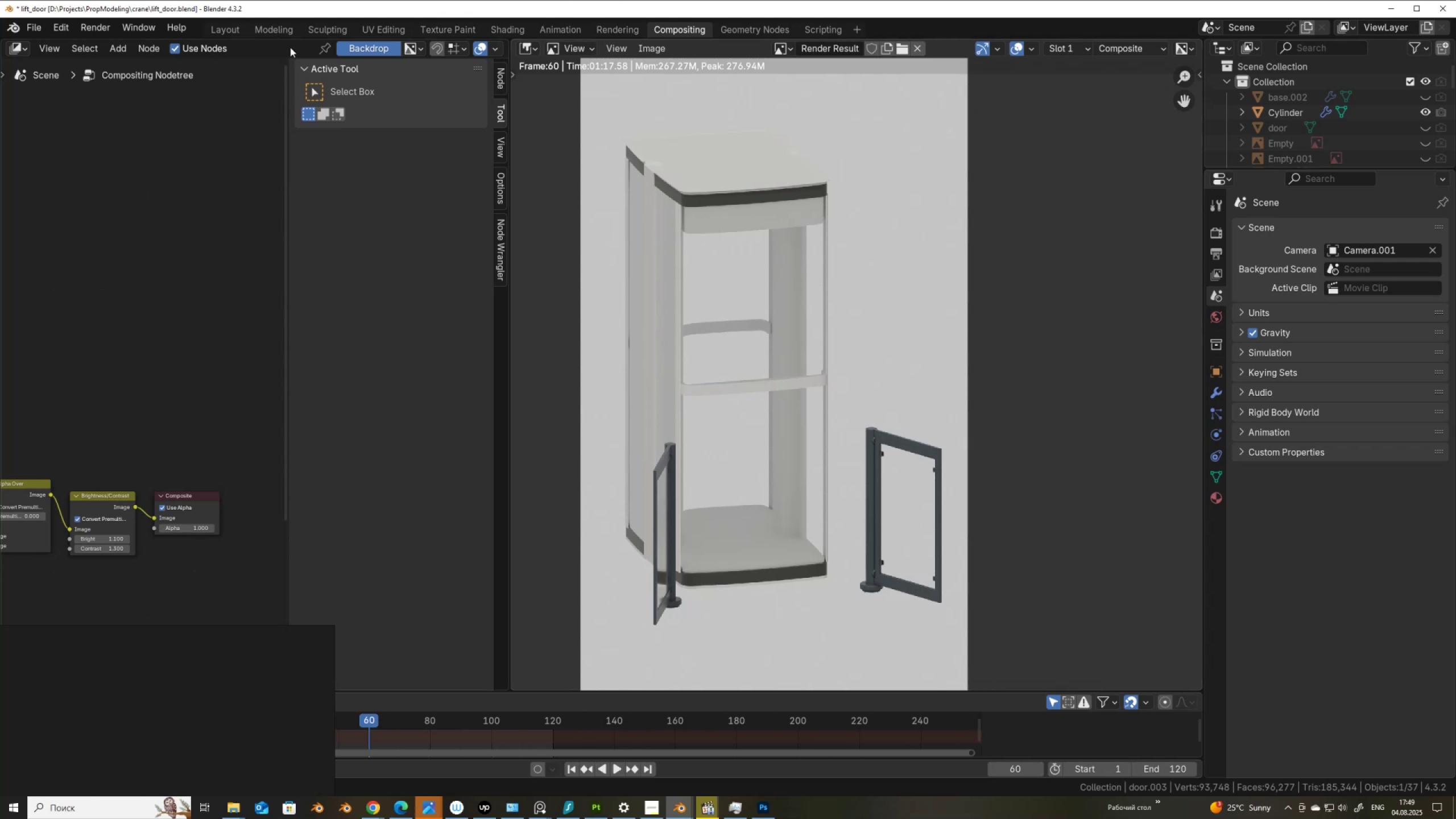 
left_click([233, 30])
 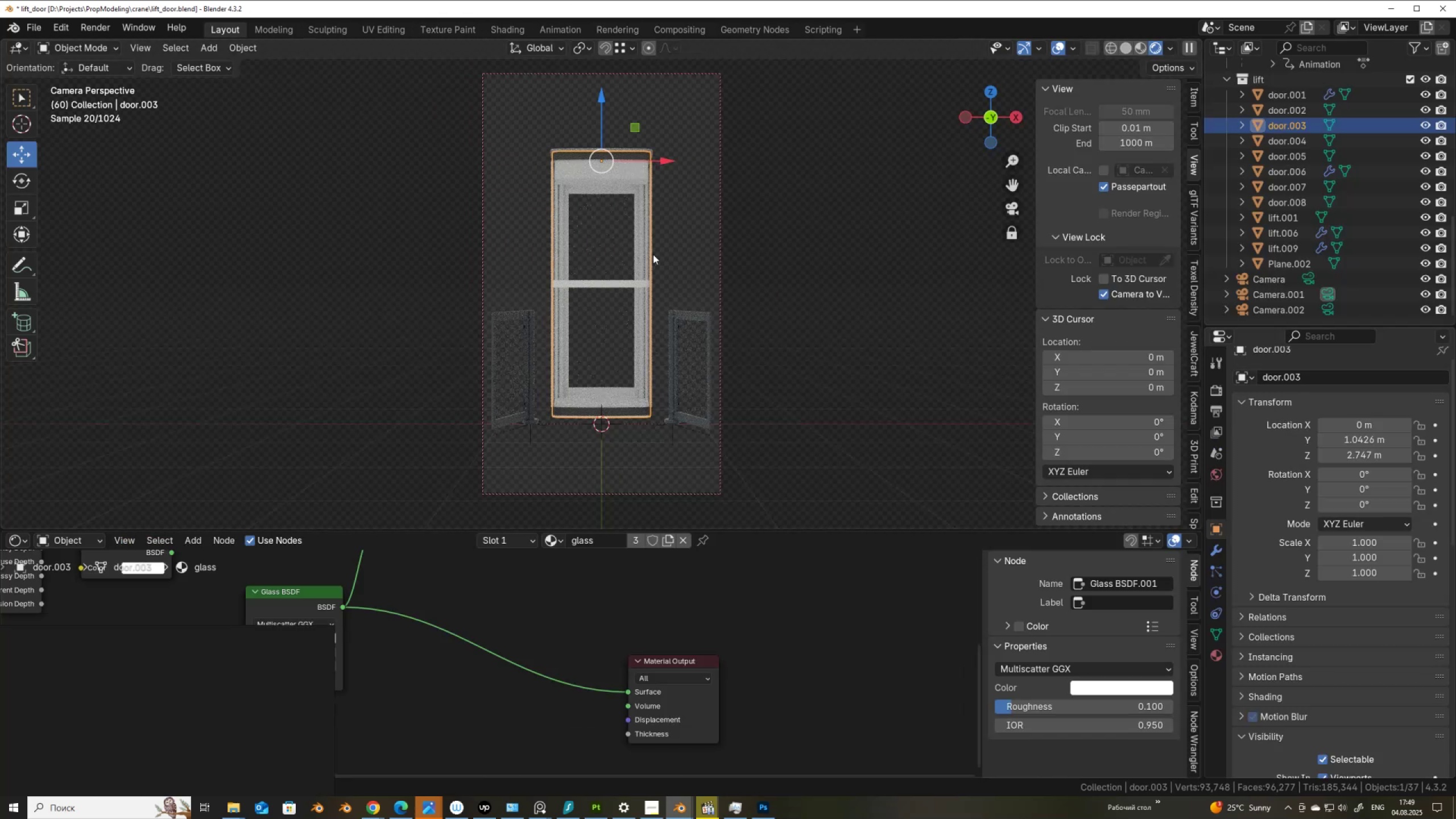 
key(F12)
 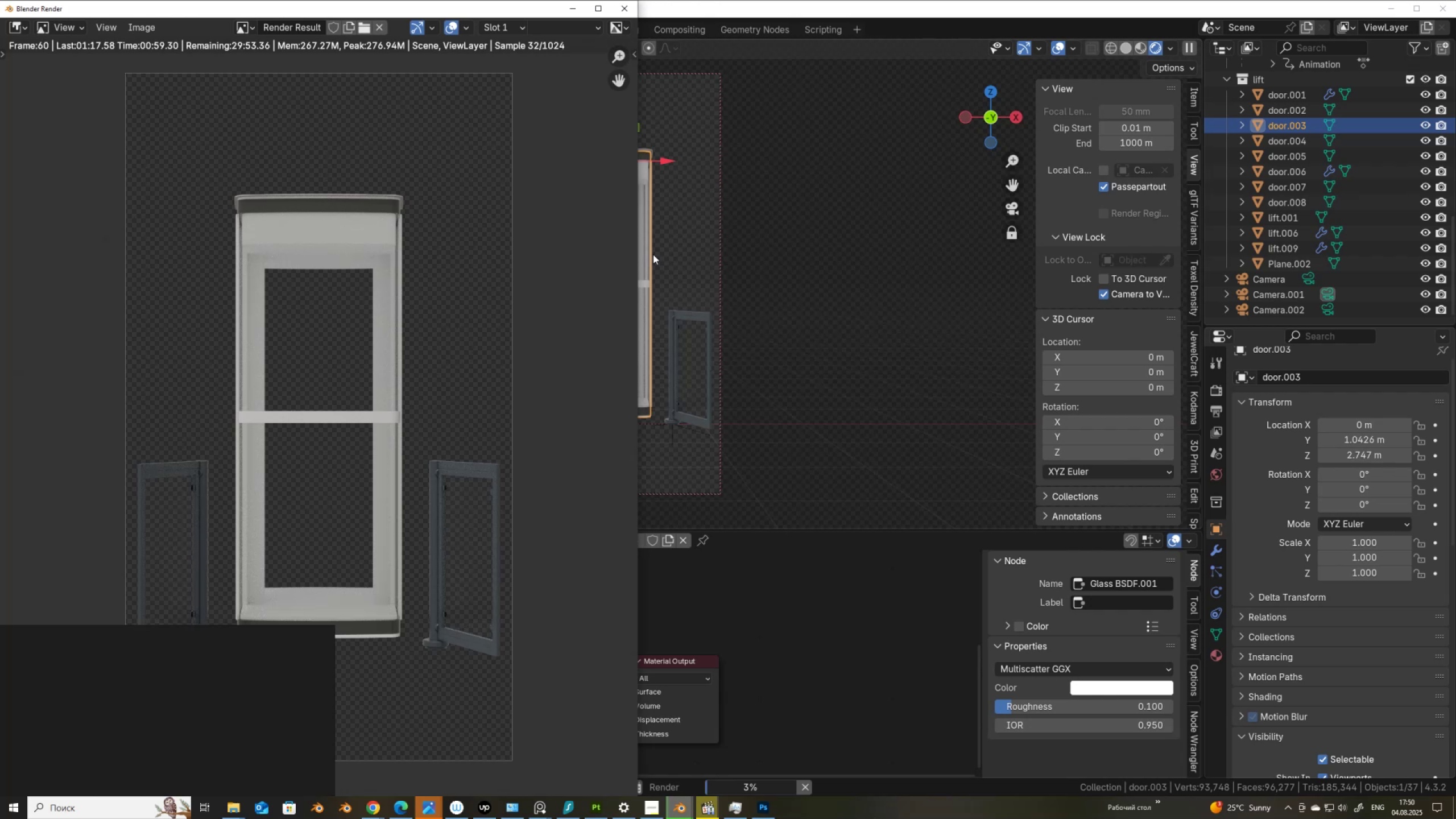 
wait(67.41)
 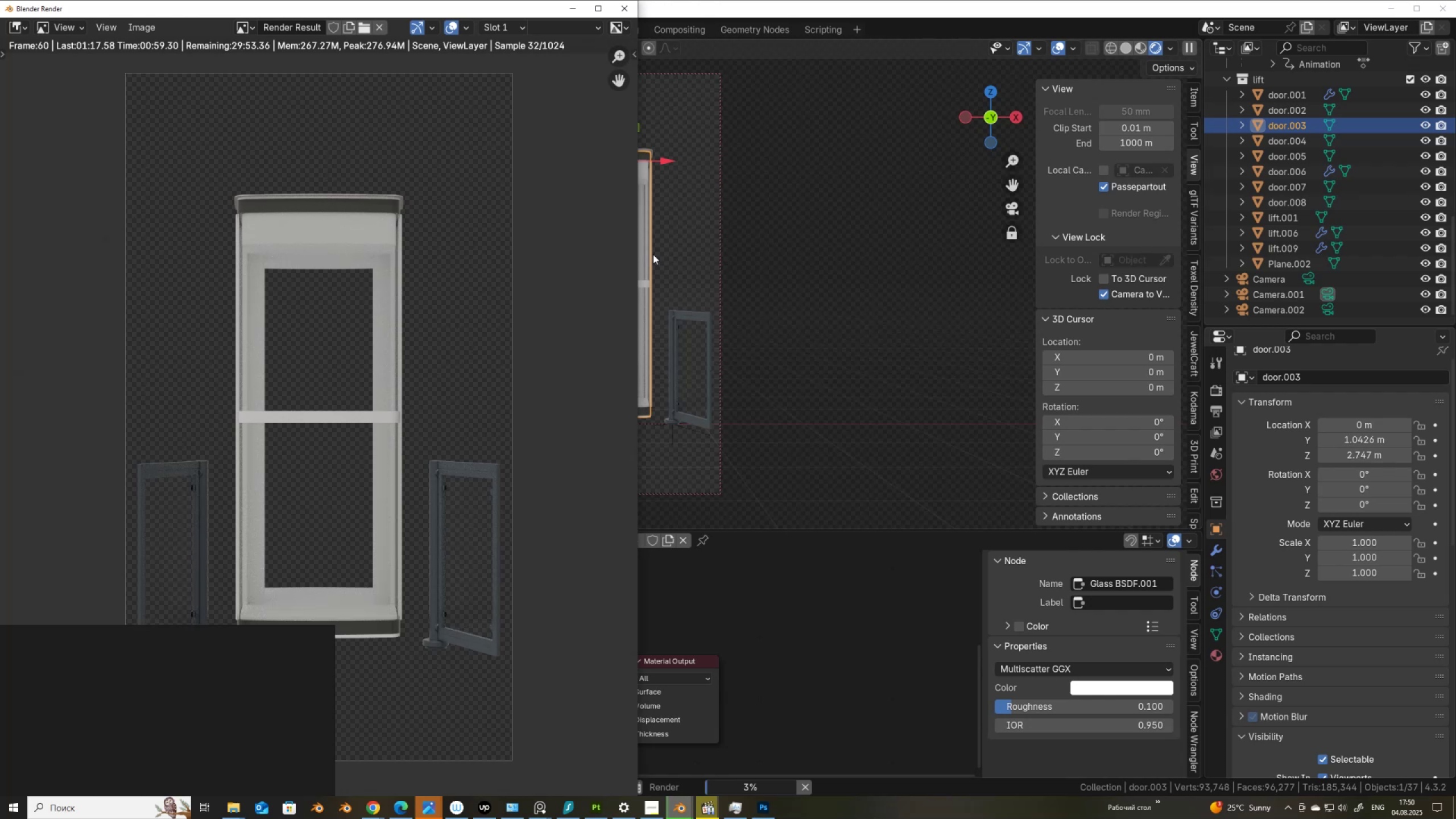 
left_click([140, 31])
 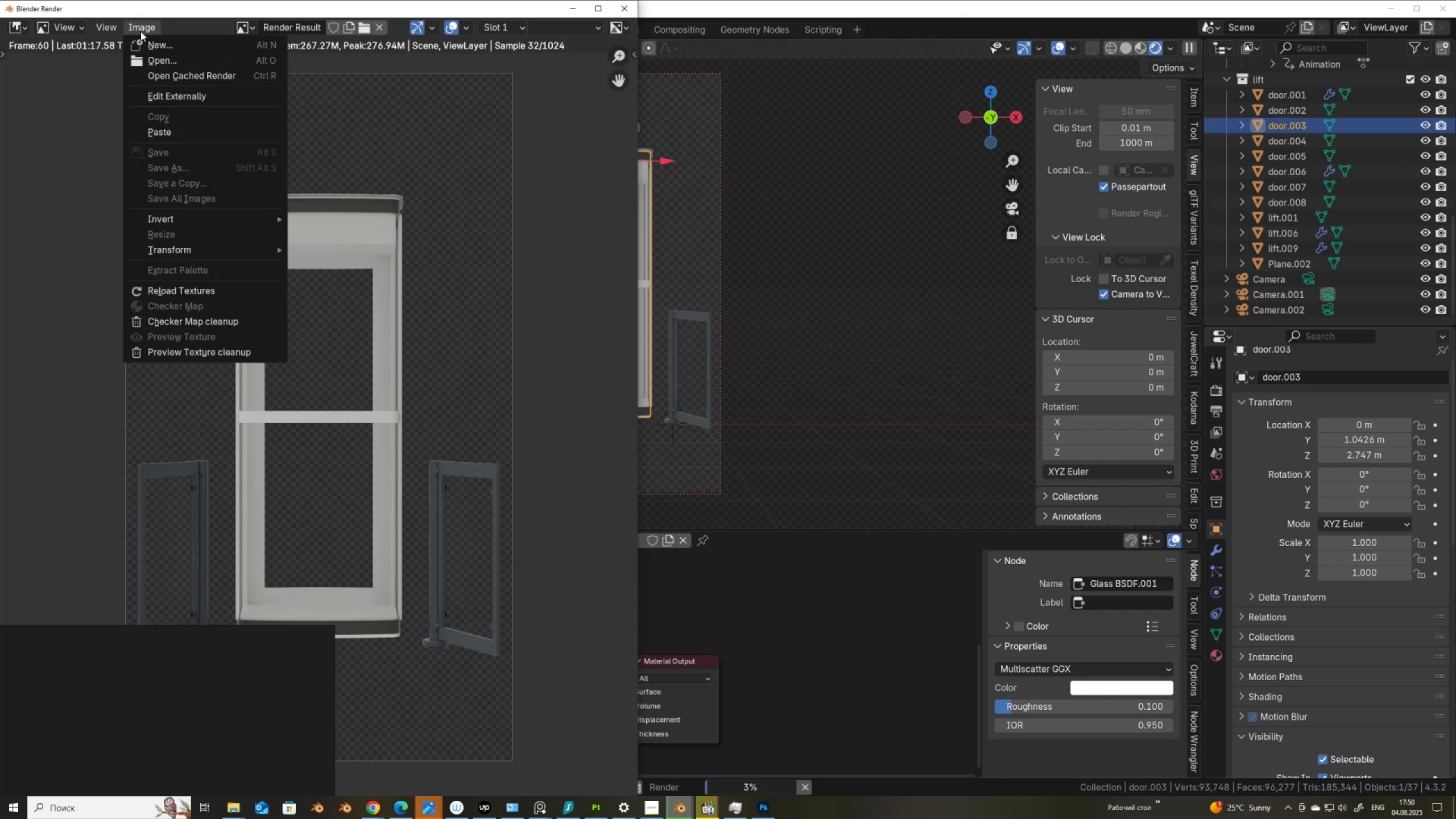 
left_click([140, 31])
 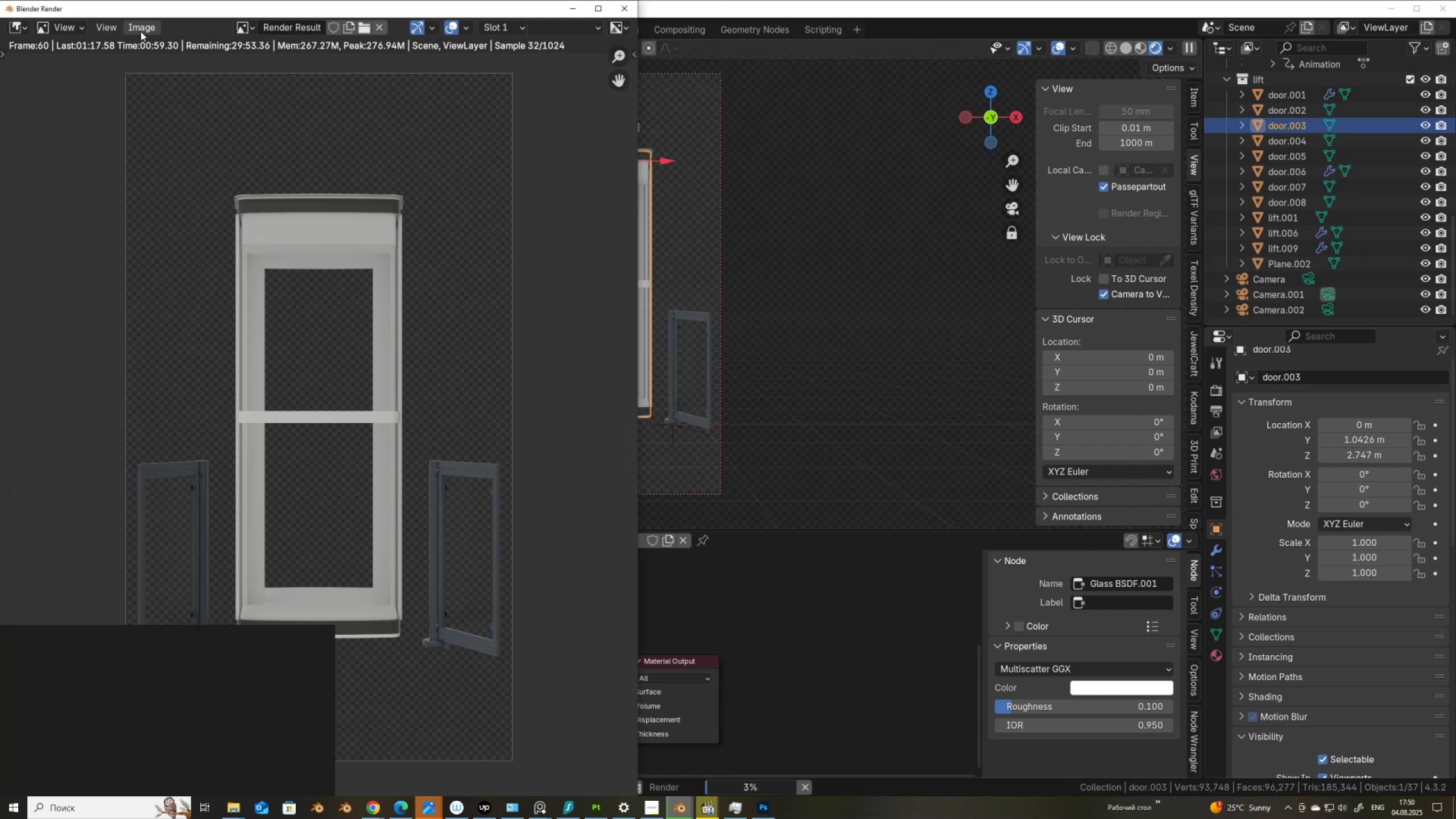 
wait(10.48)
 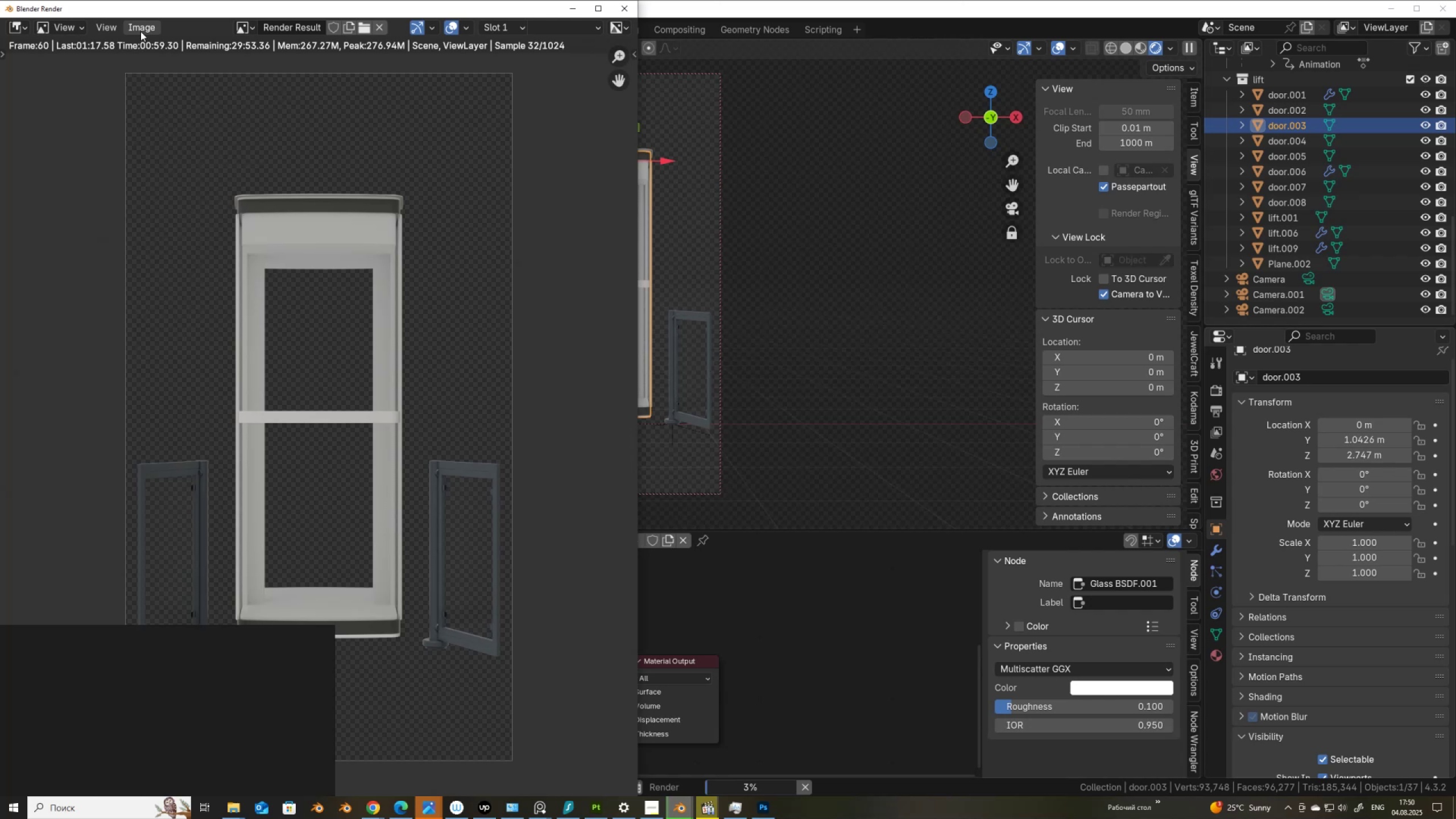 
left_click([134, 26])
 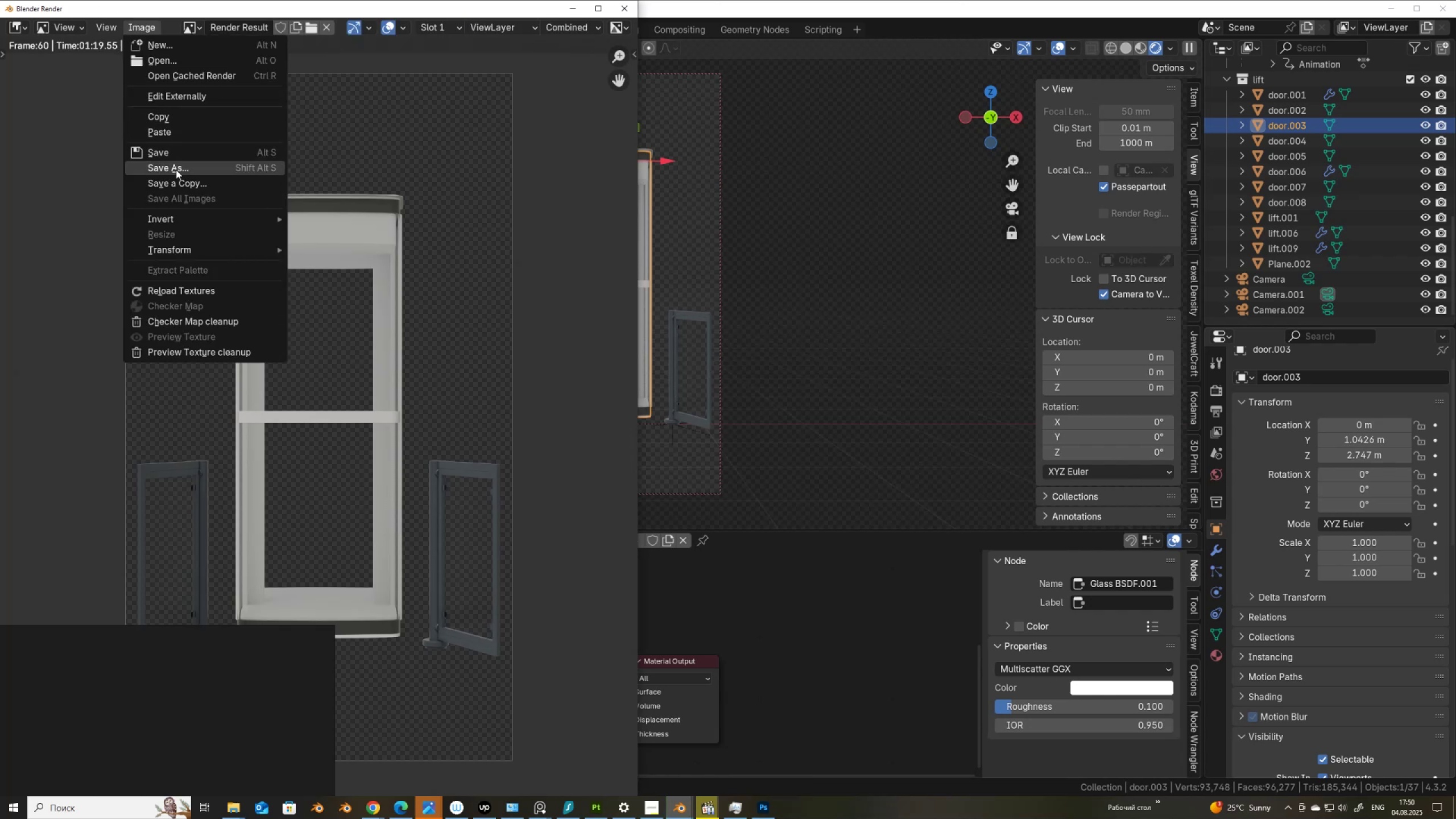 
left_click([176, 168])
 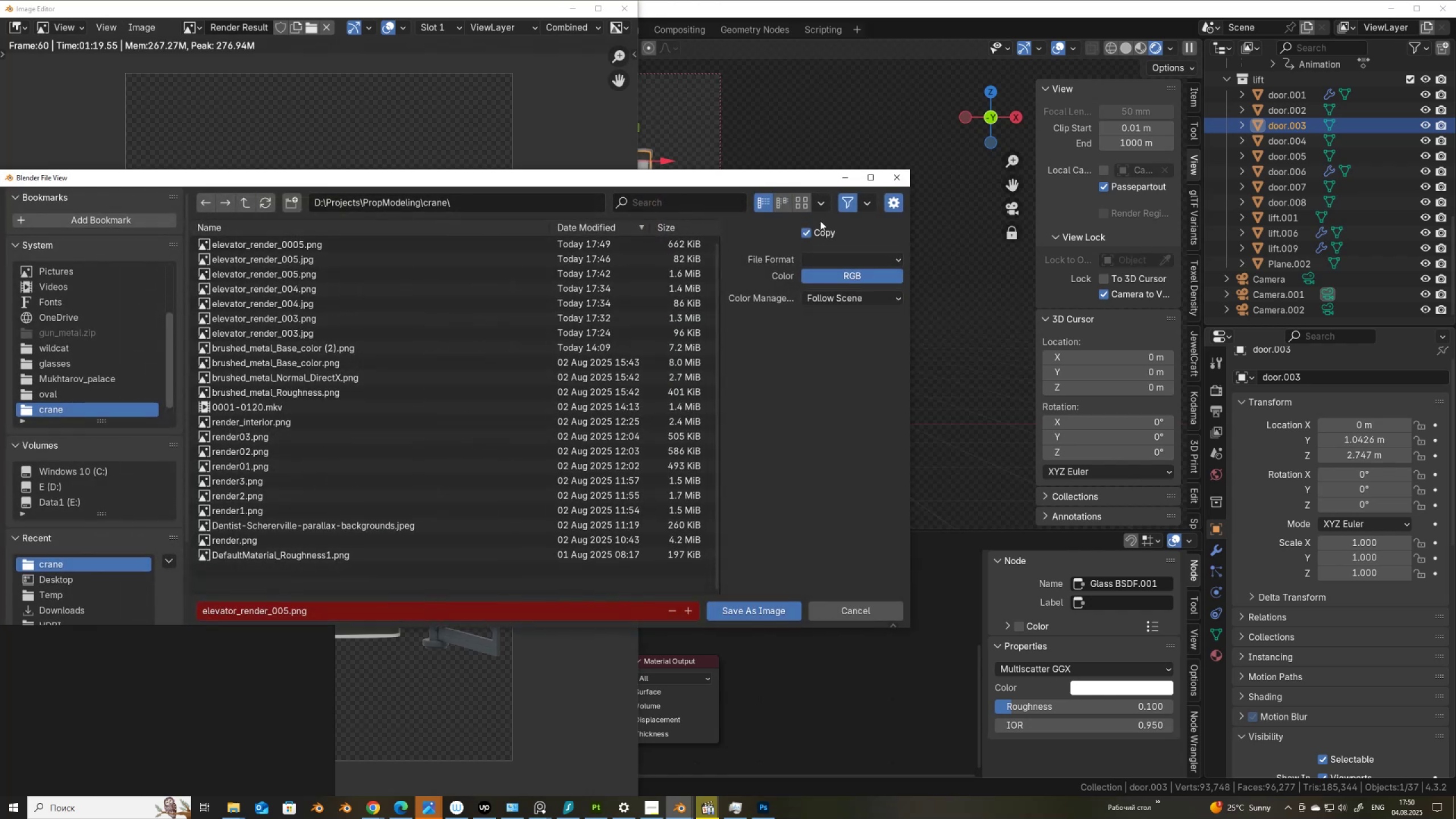 
left_click([828, 259])
 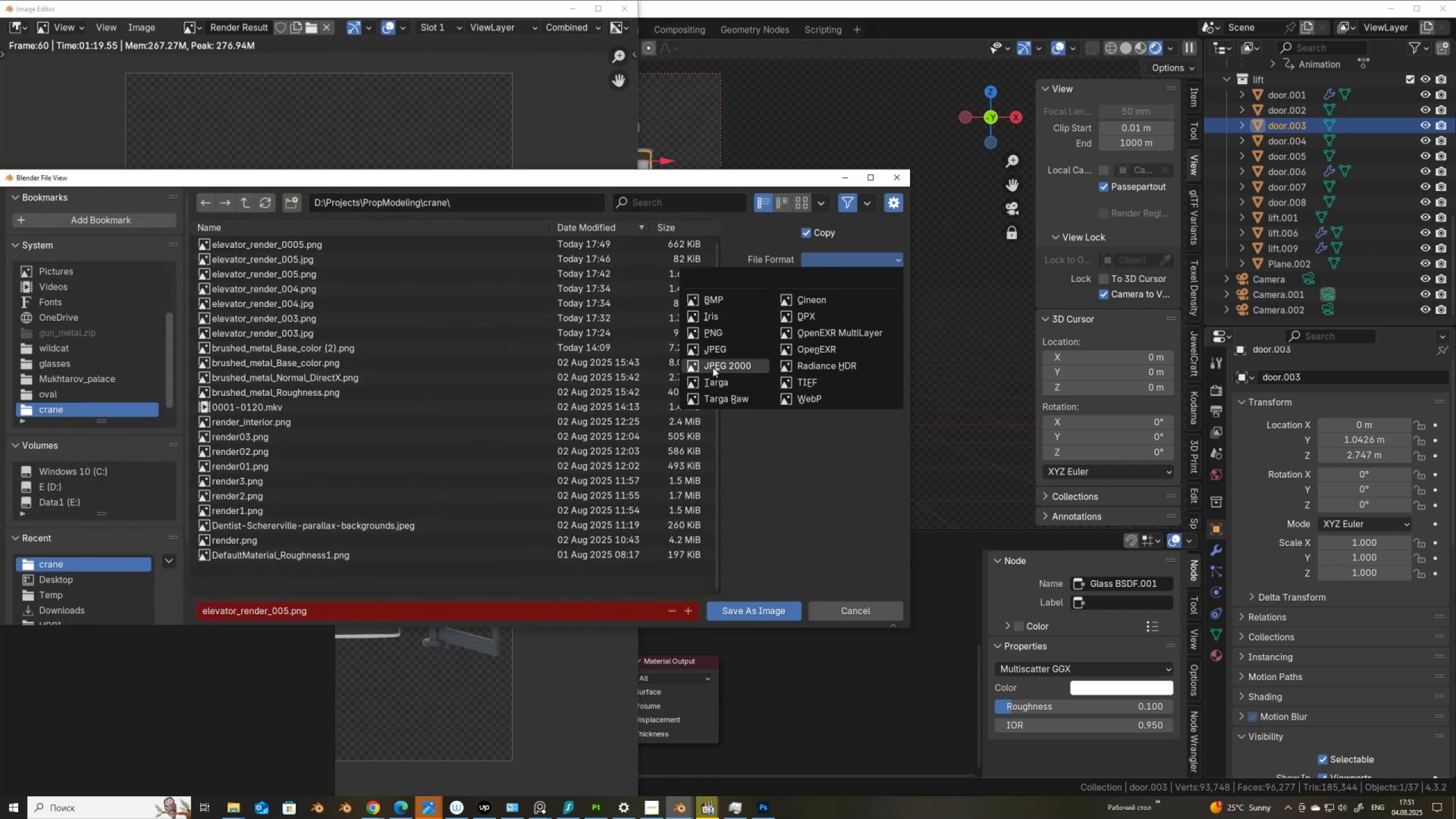 
left_click([717, 336])
 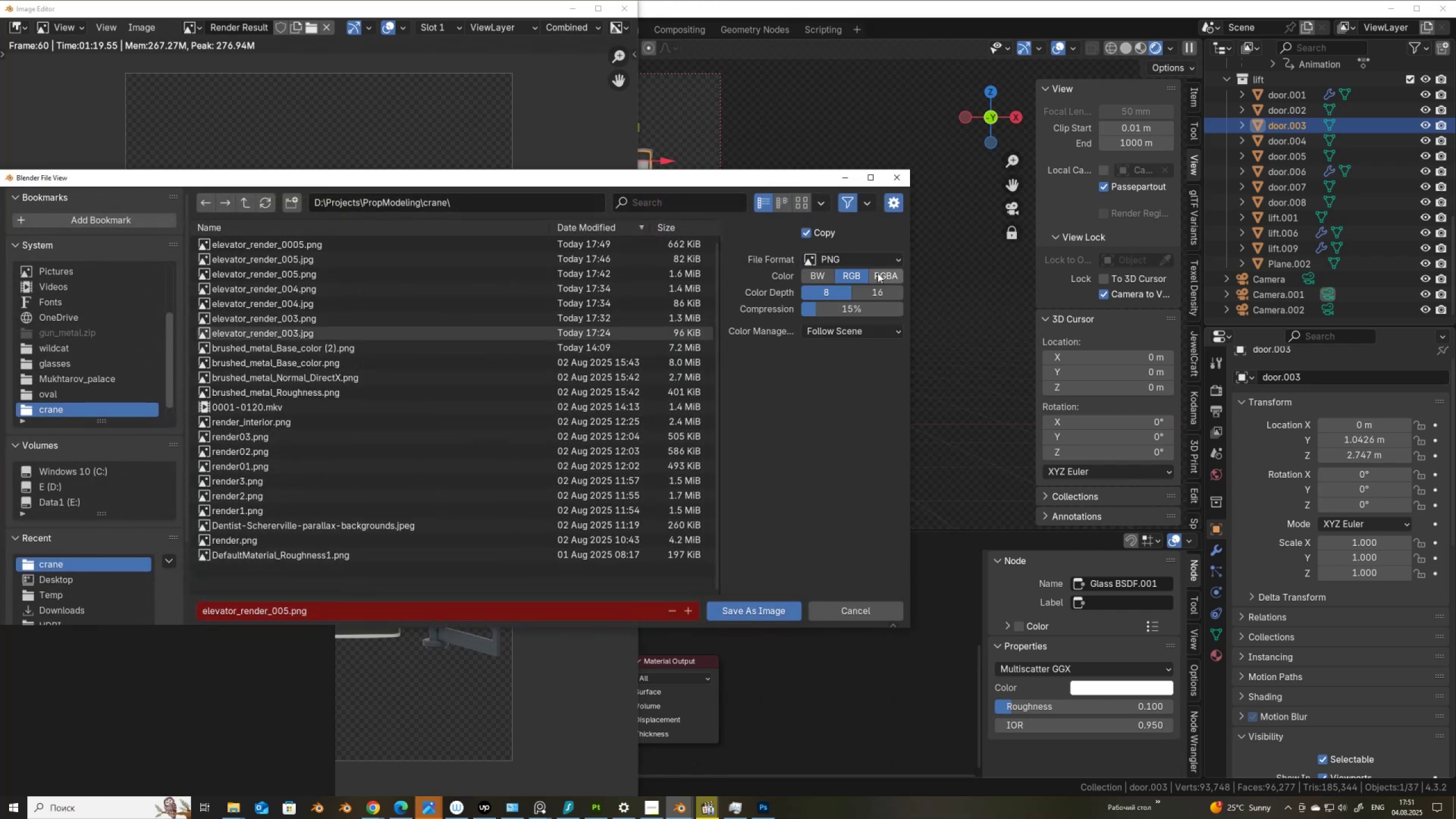 
left_click([884, 278])
 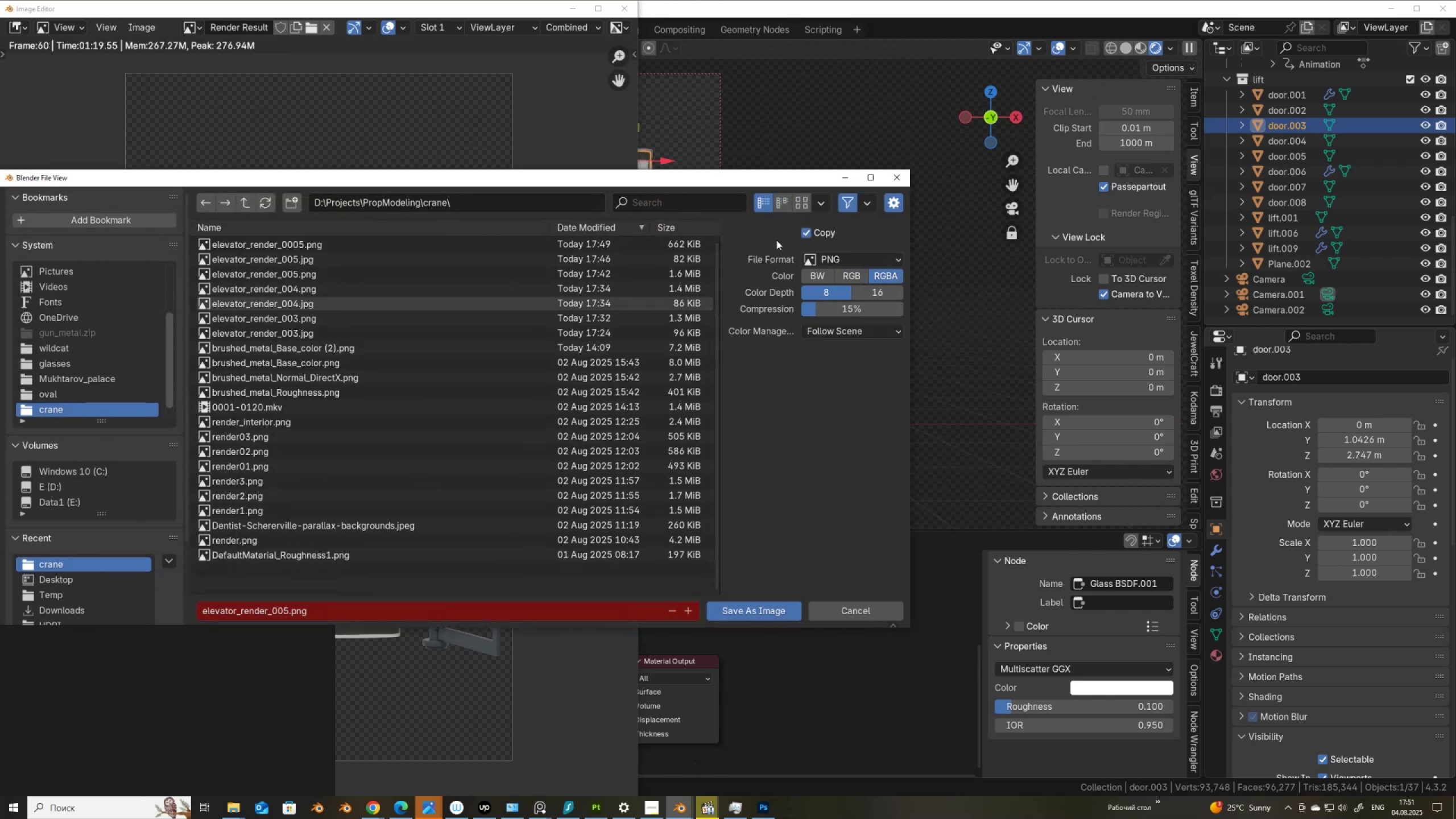 
left_click([809, 203])
 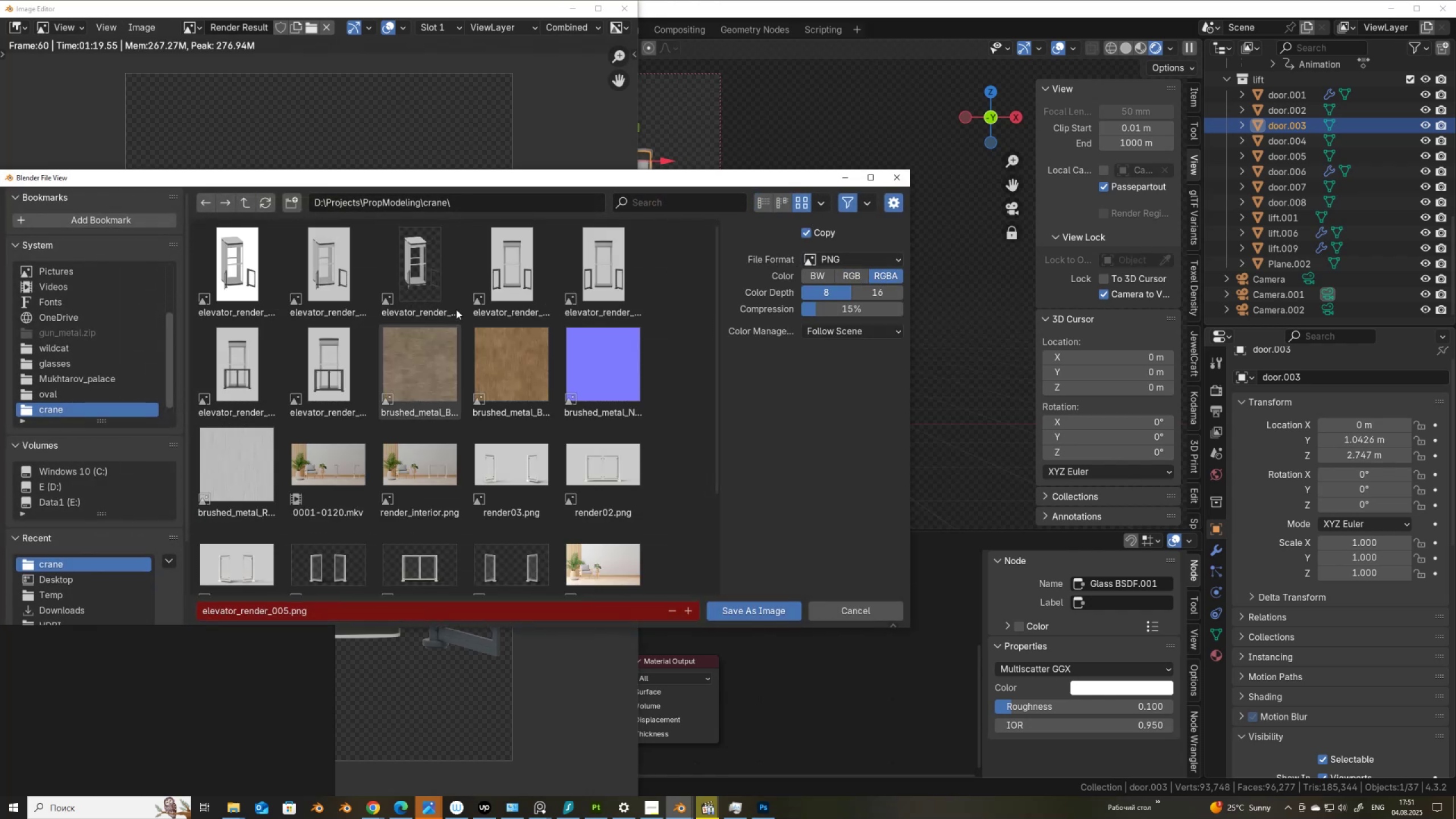 
mouse_move([788, 206])
 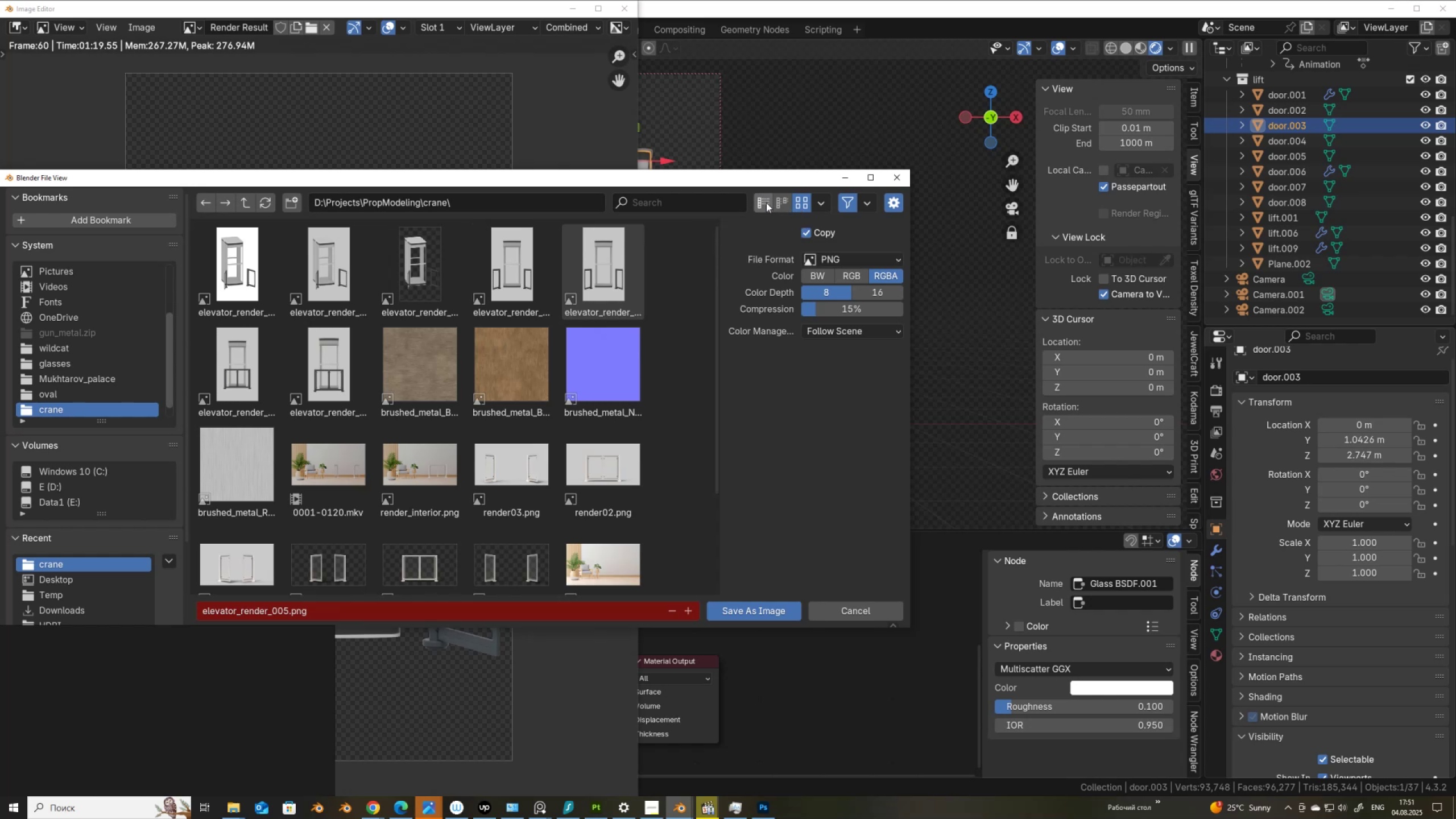 
left_click([766, 202])
 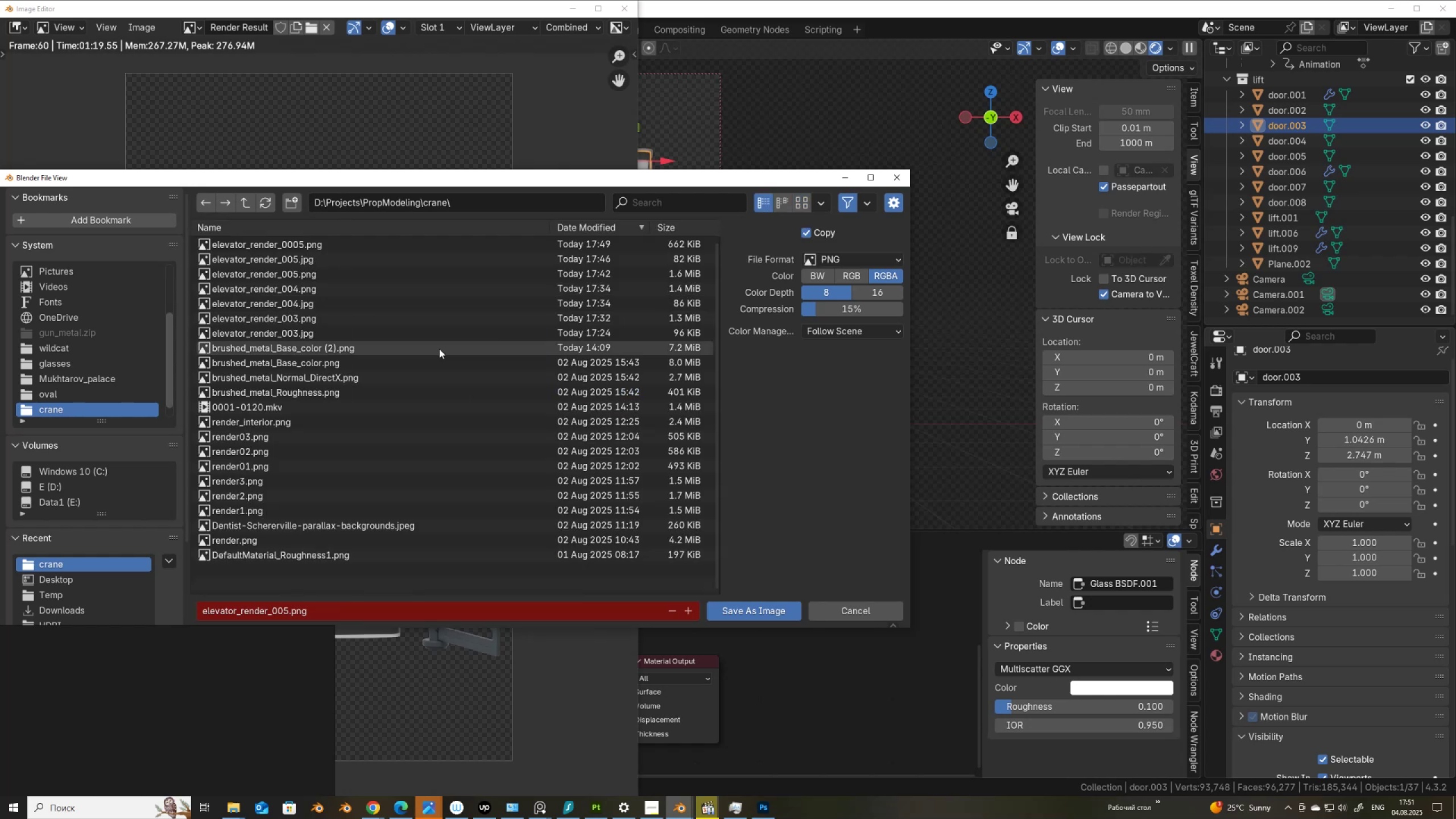 
mouse_move([341, 352])
 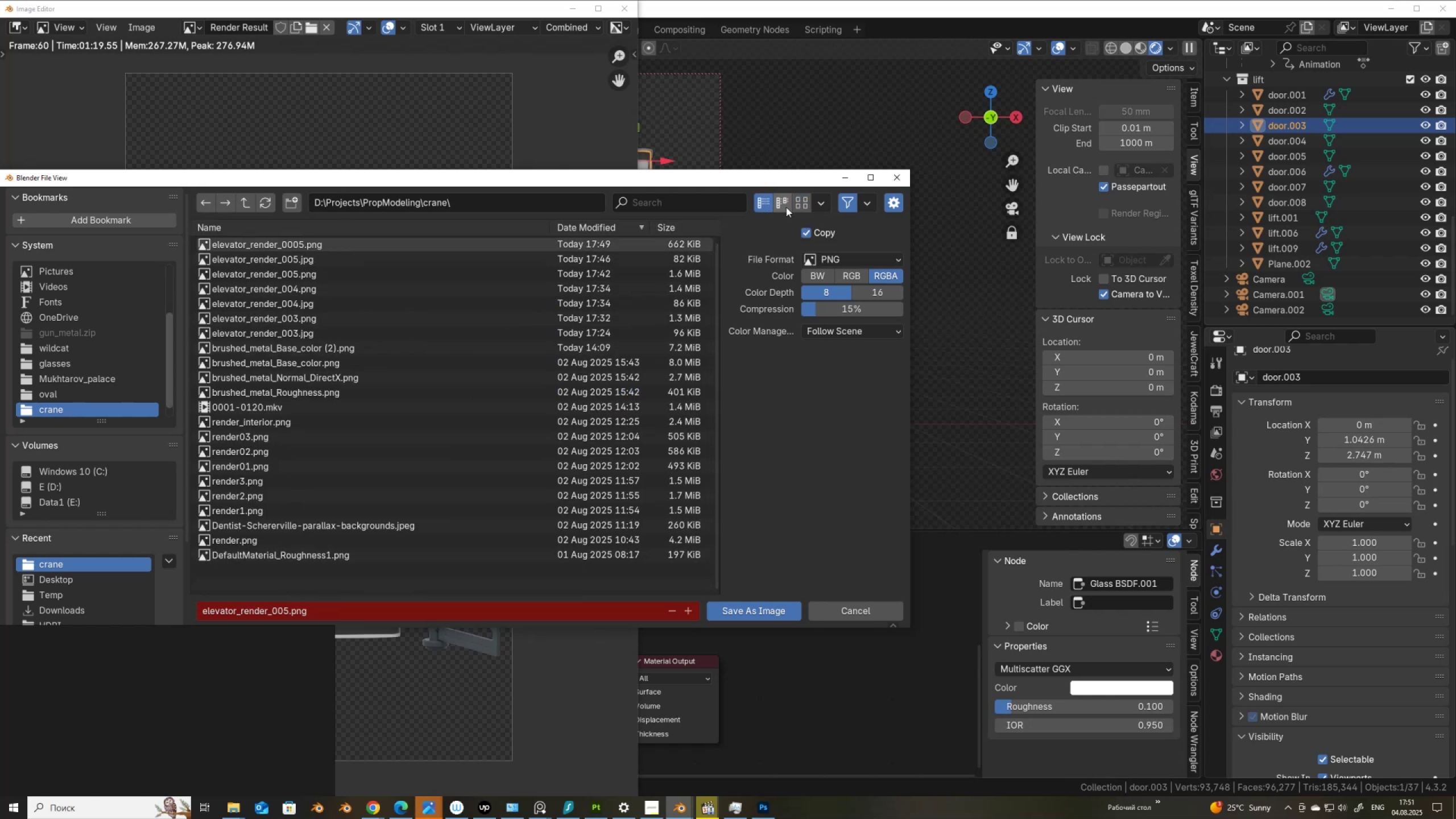 
left_click([803, 204])
 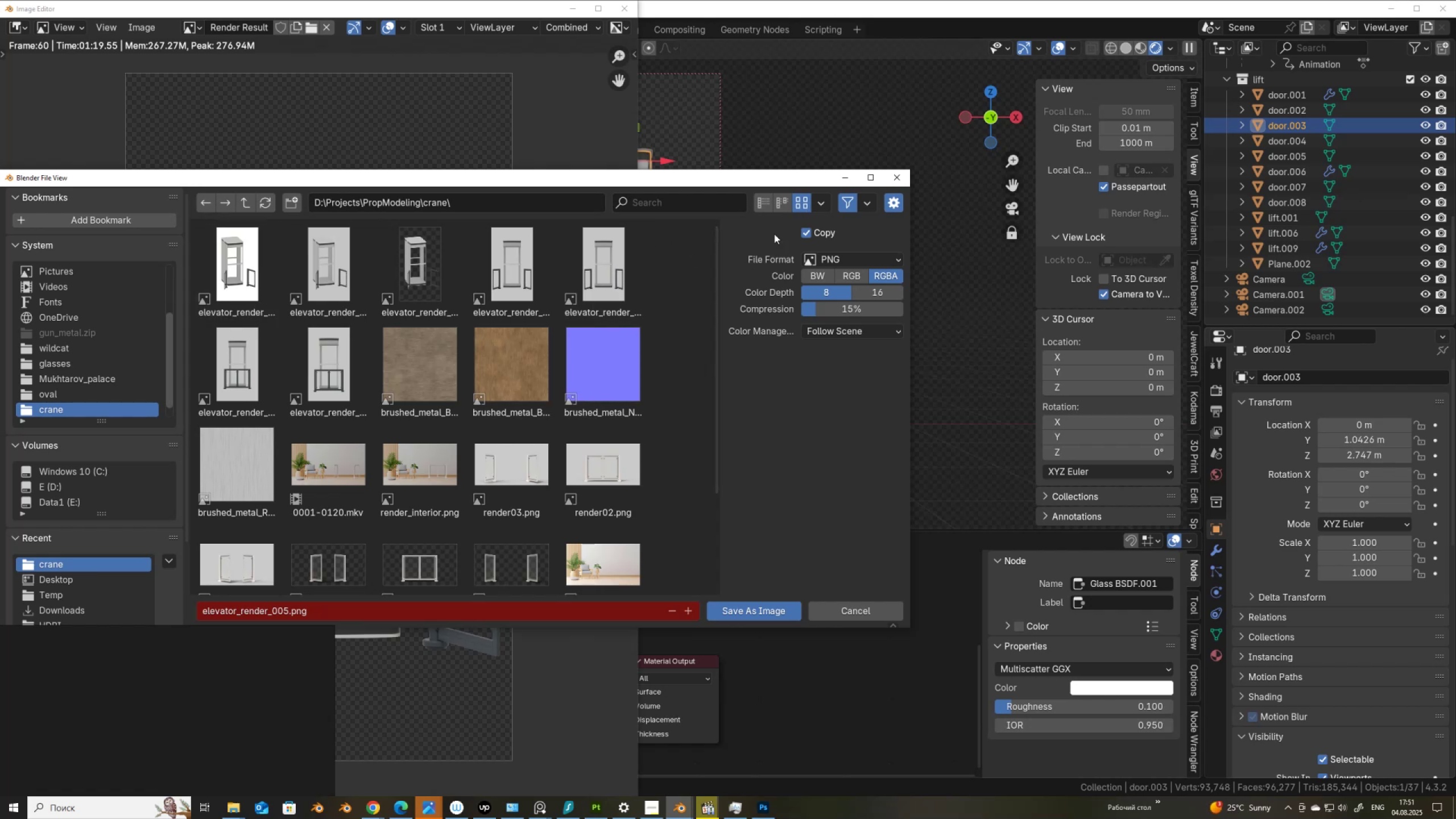 
left_click([785, 201])
 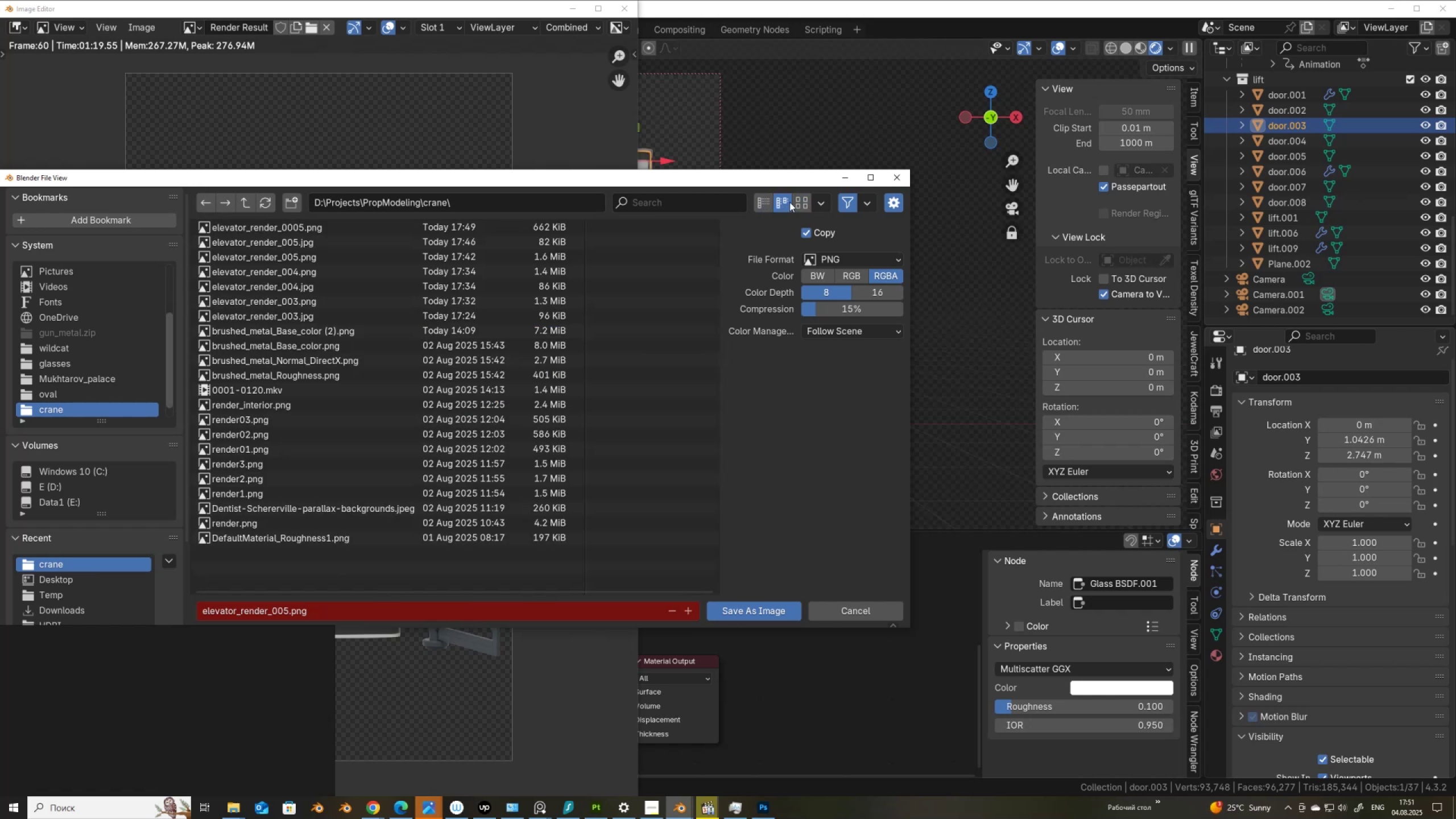 
left_click([803, 202])
 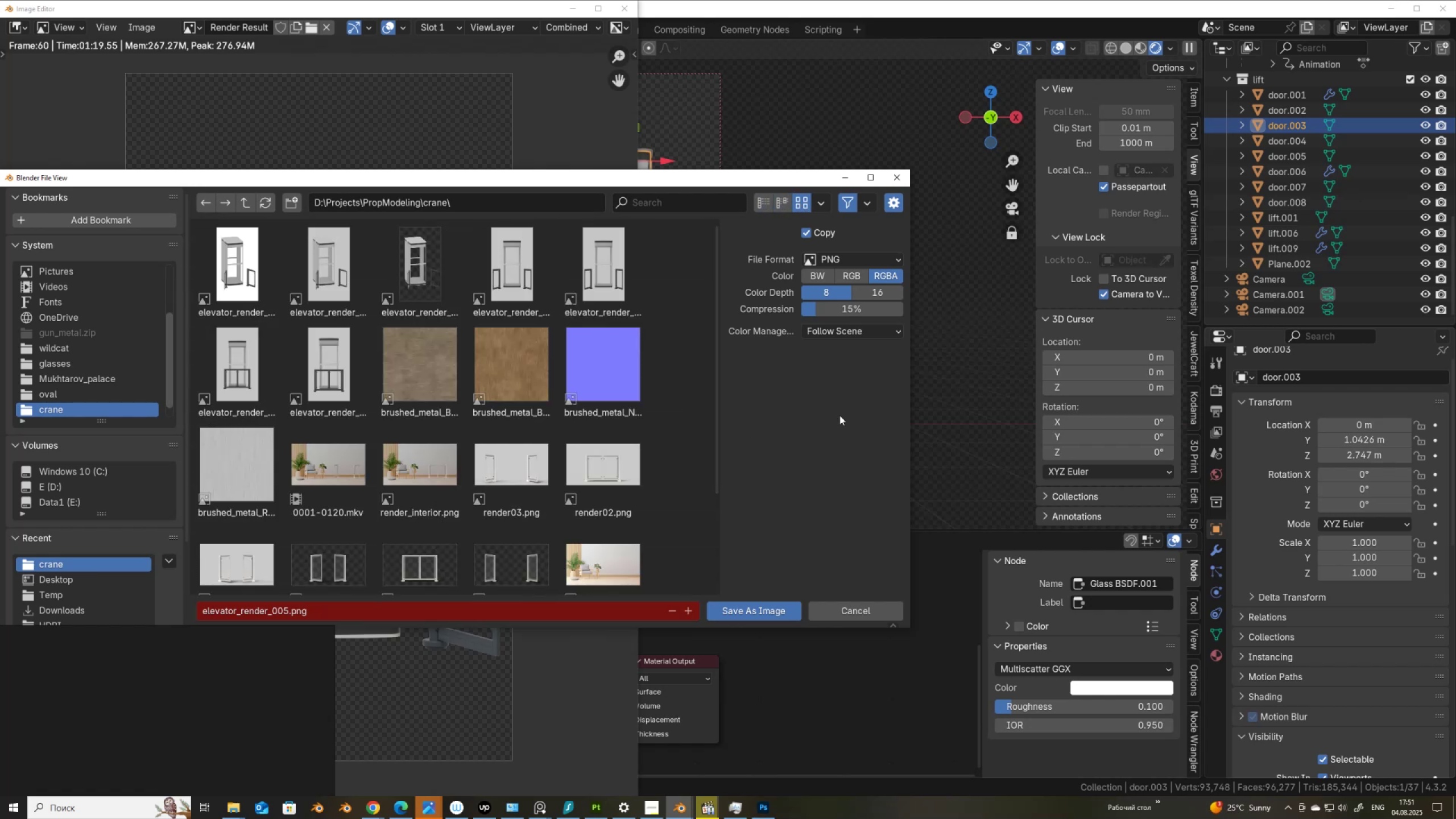 
left_click_drag(start_coordinate=[912, 417], to_coordinate=[1054, 391])
 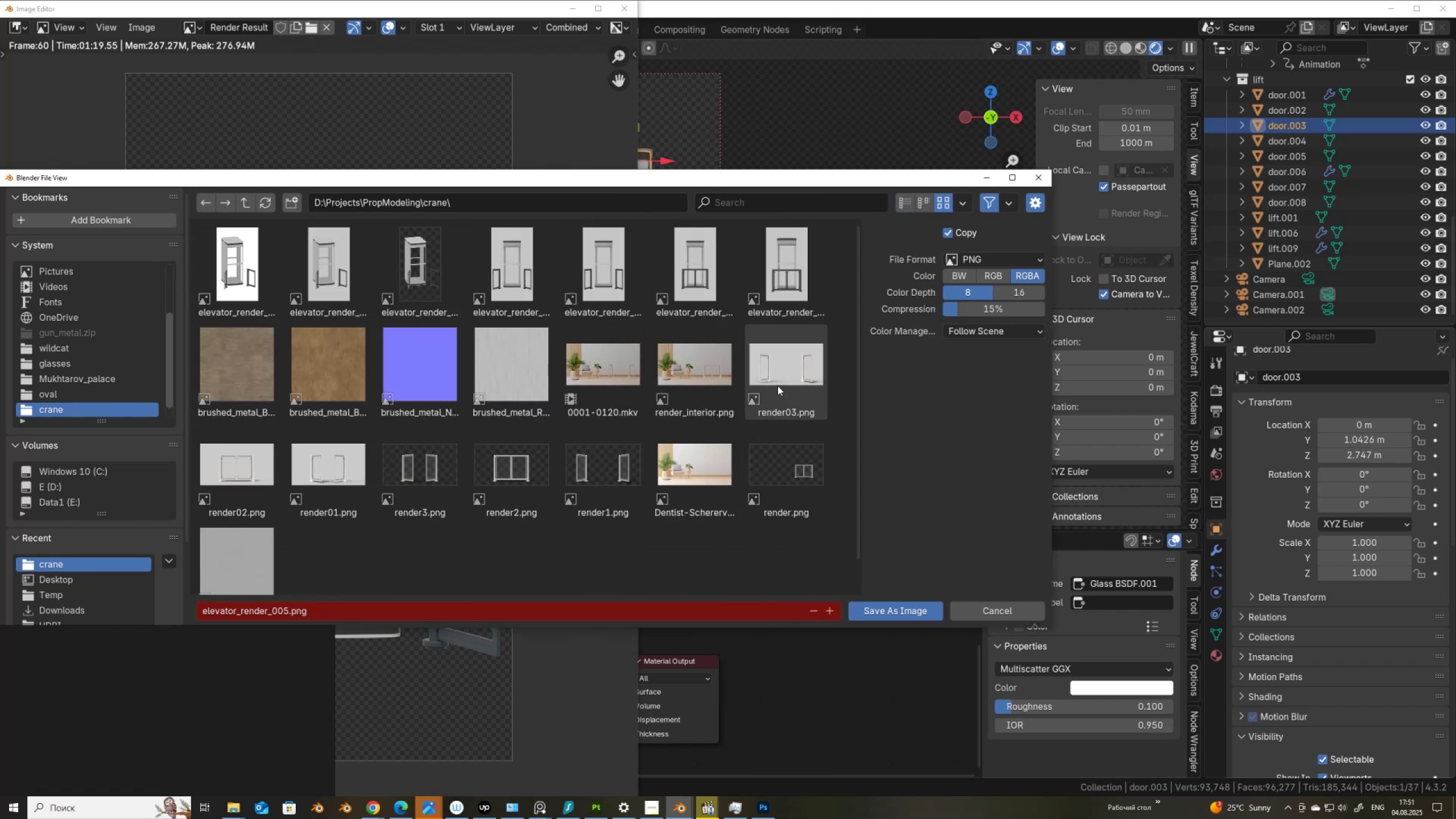 
mouse_move([639, 281])
 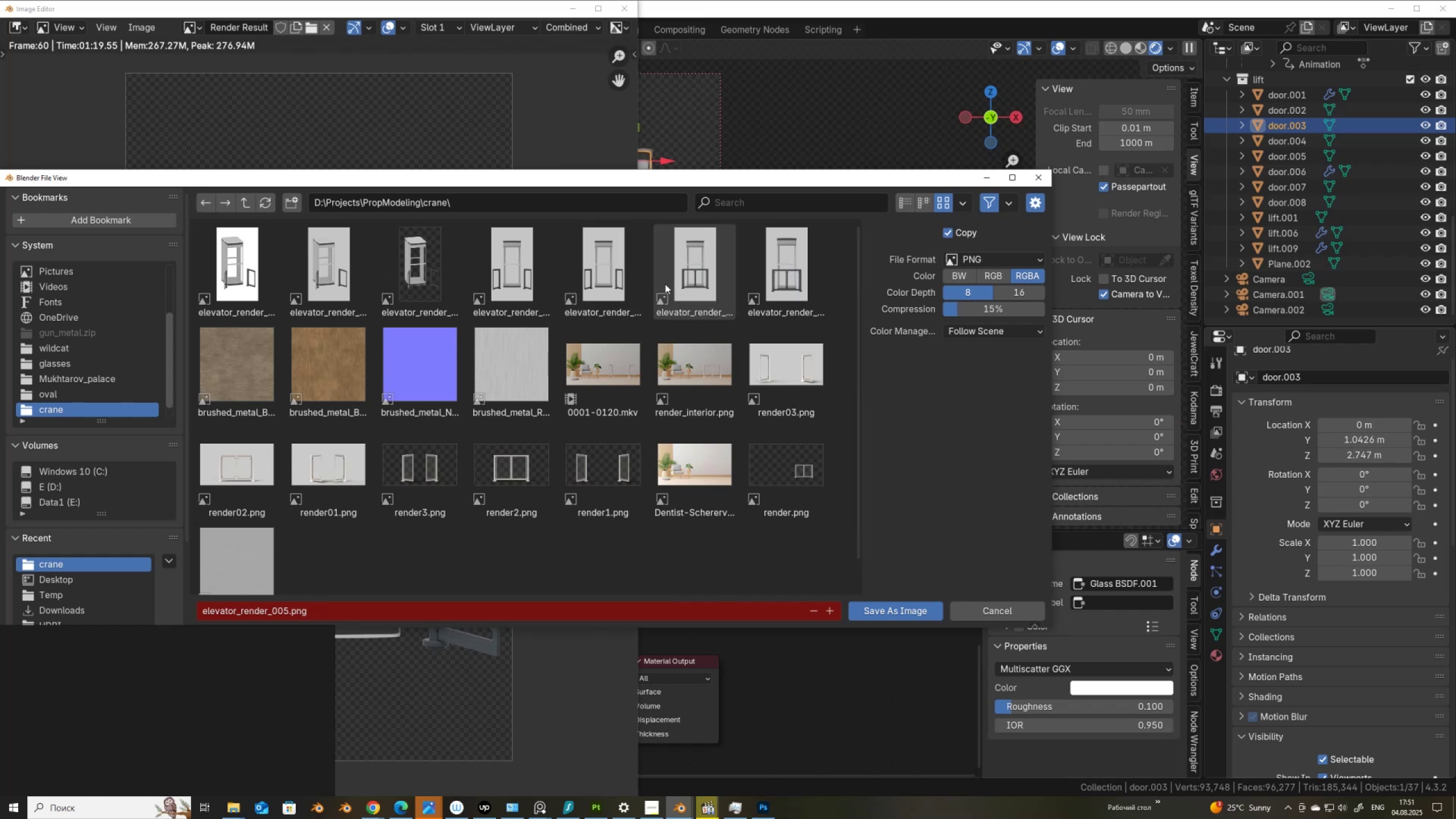 
mouse_move([676, 289])
 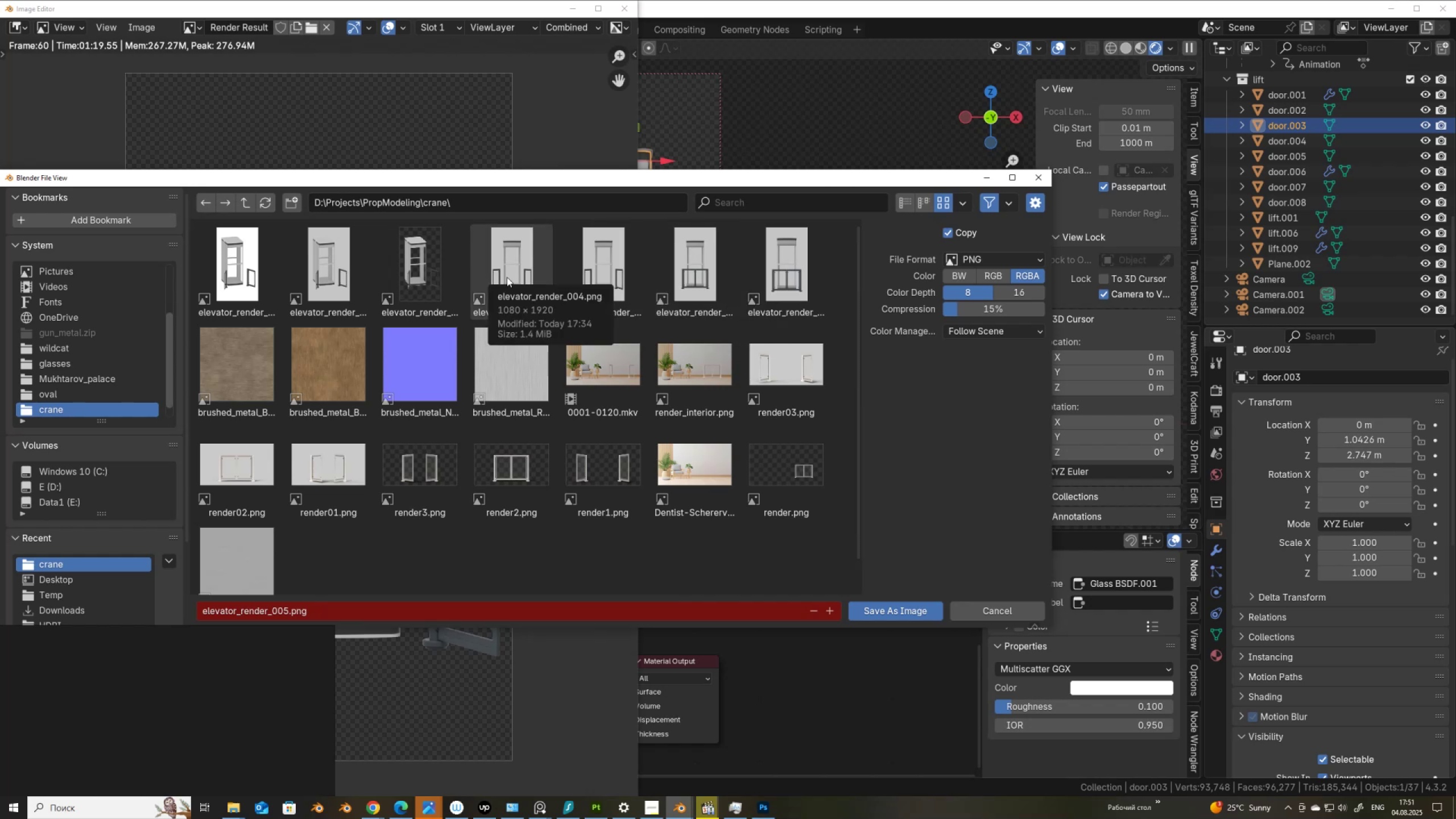 
left_click([507, 277])
 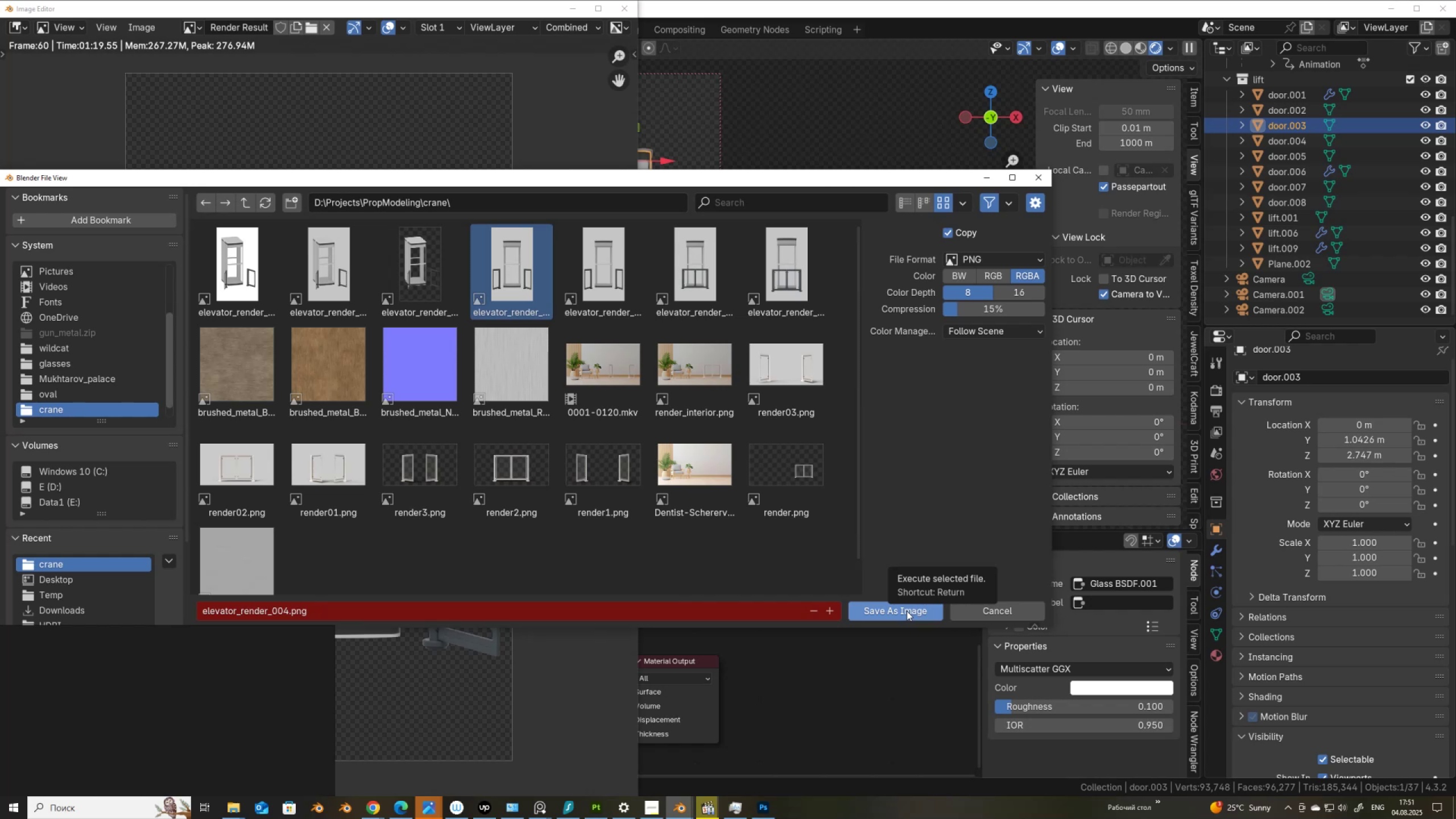 
wait(5.31)
 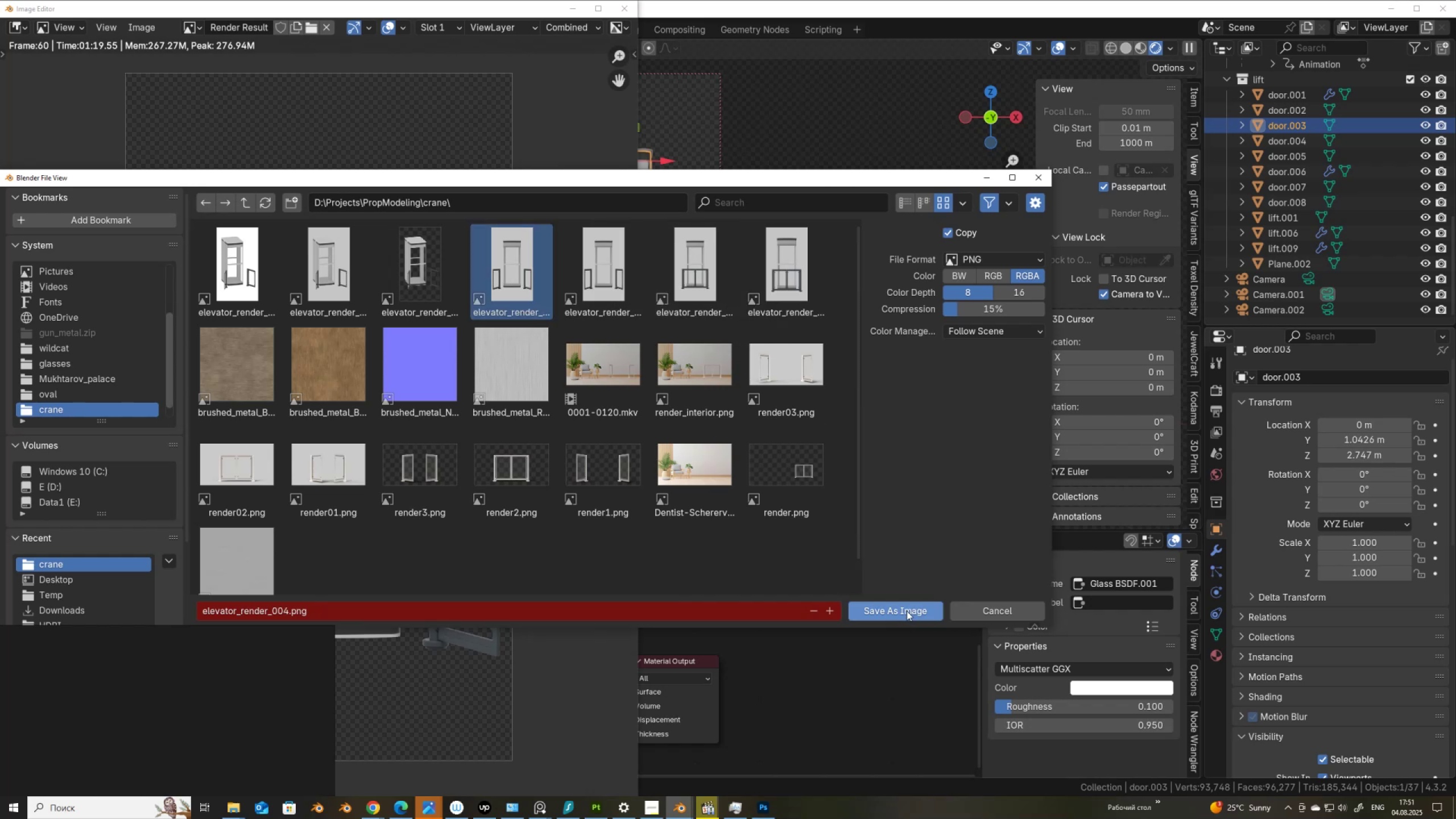 
left_click([907, 611])
 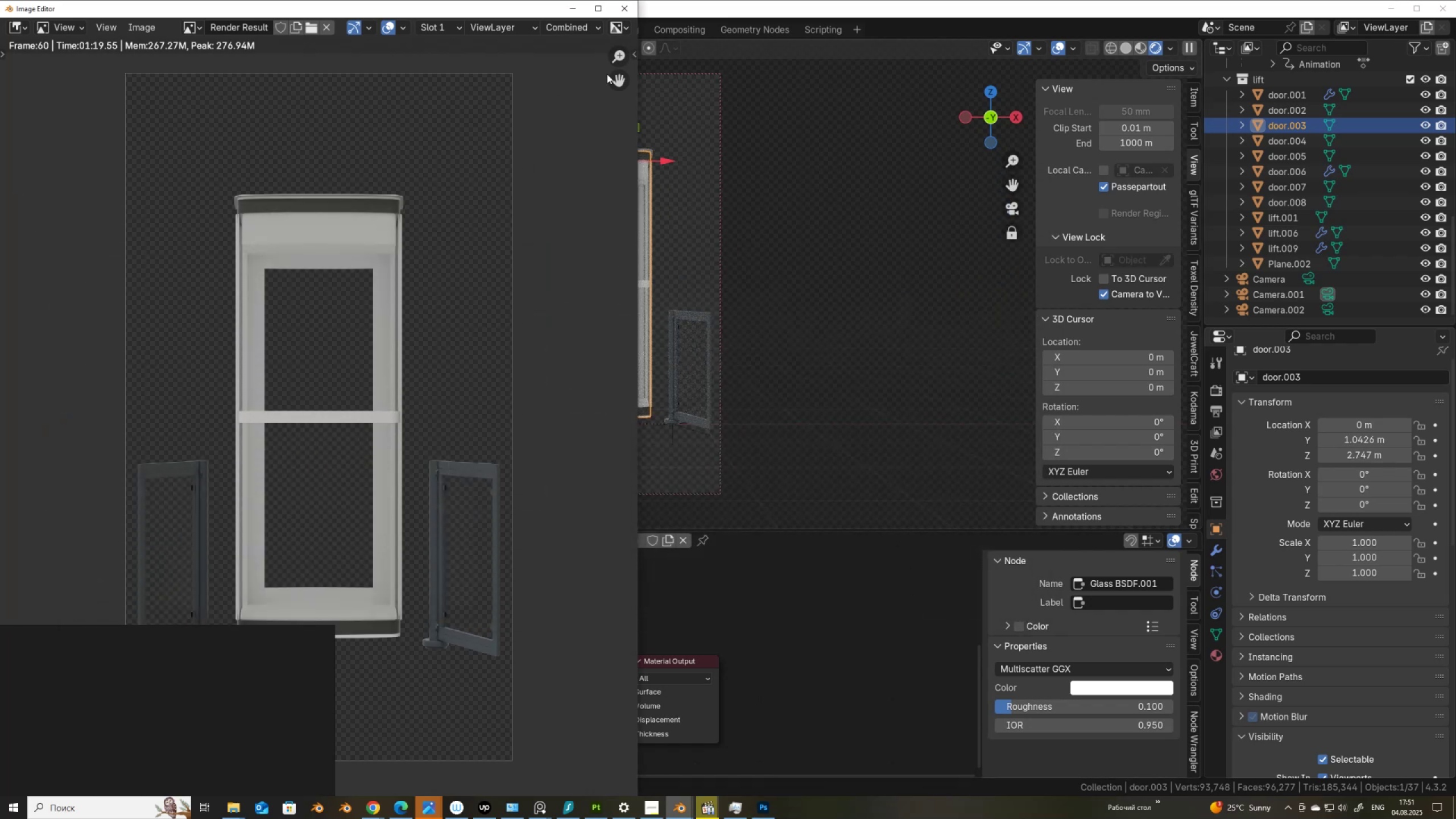 
wait(6.67)
 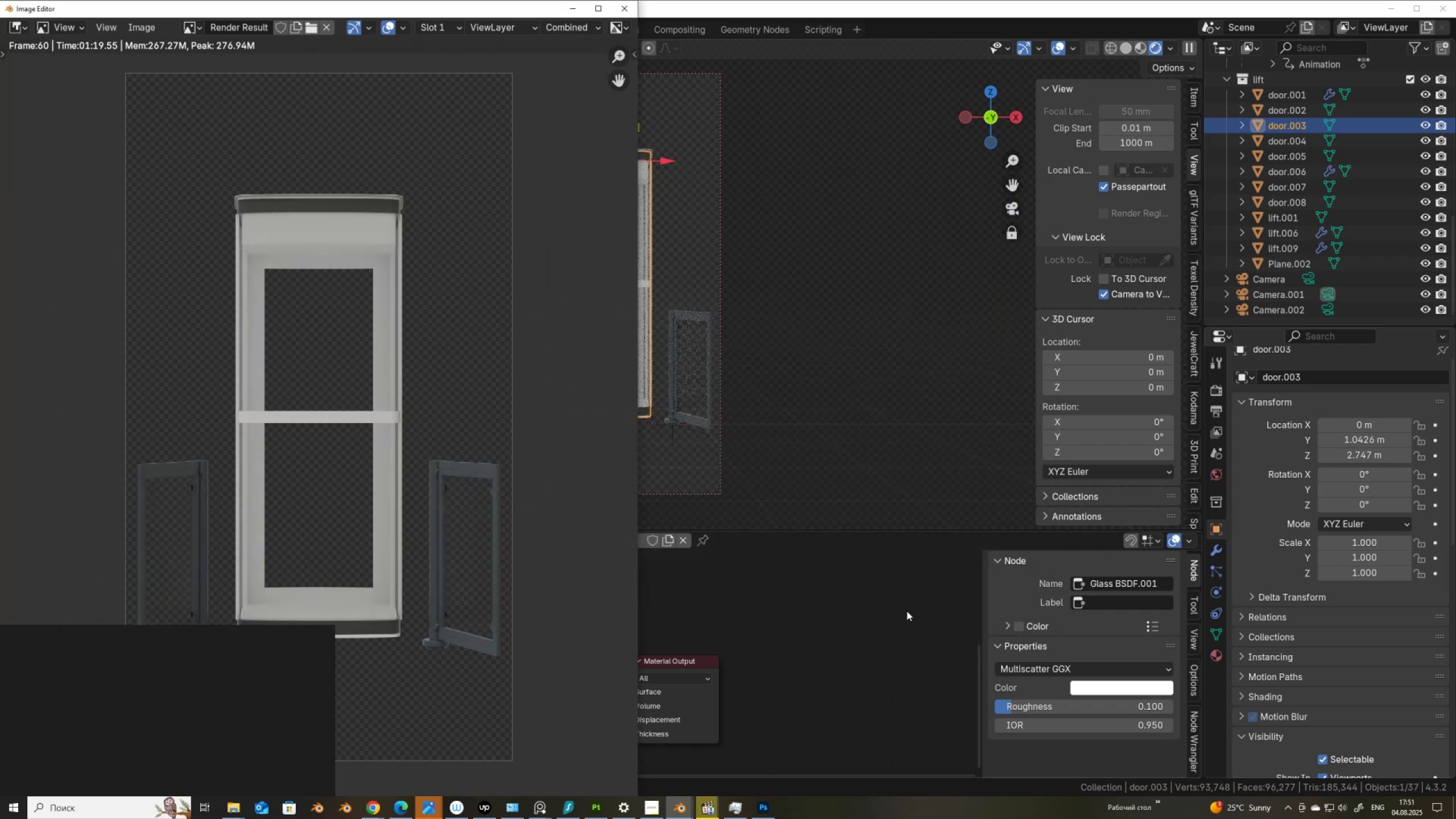 
left_click([765, 808])
 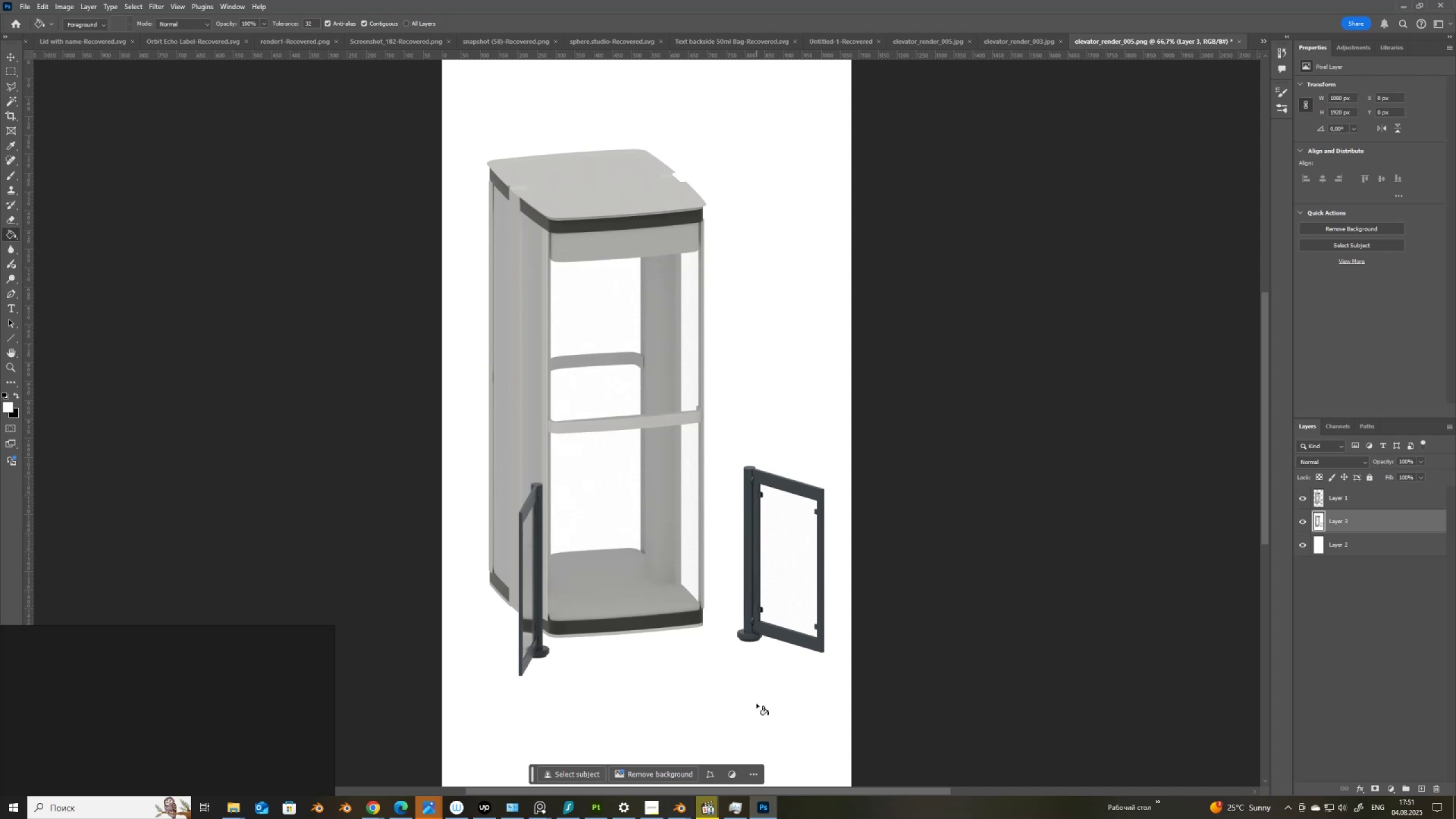 
key(Control+O)
 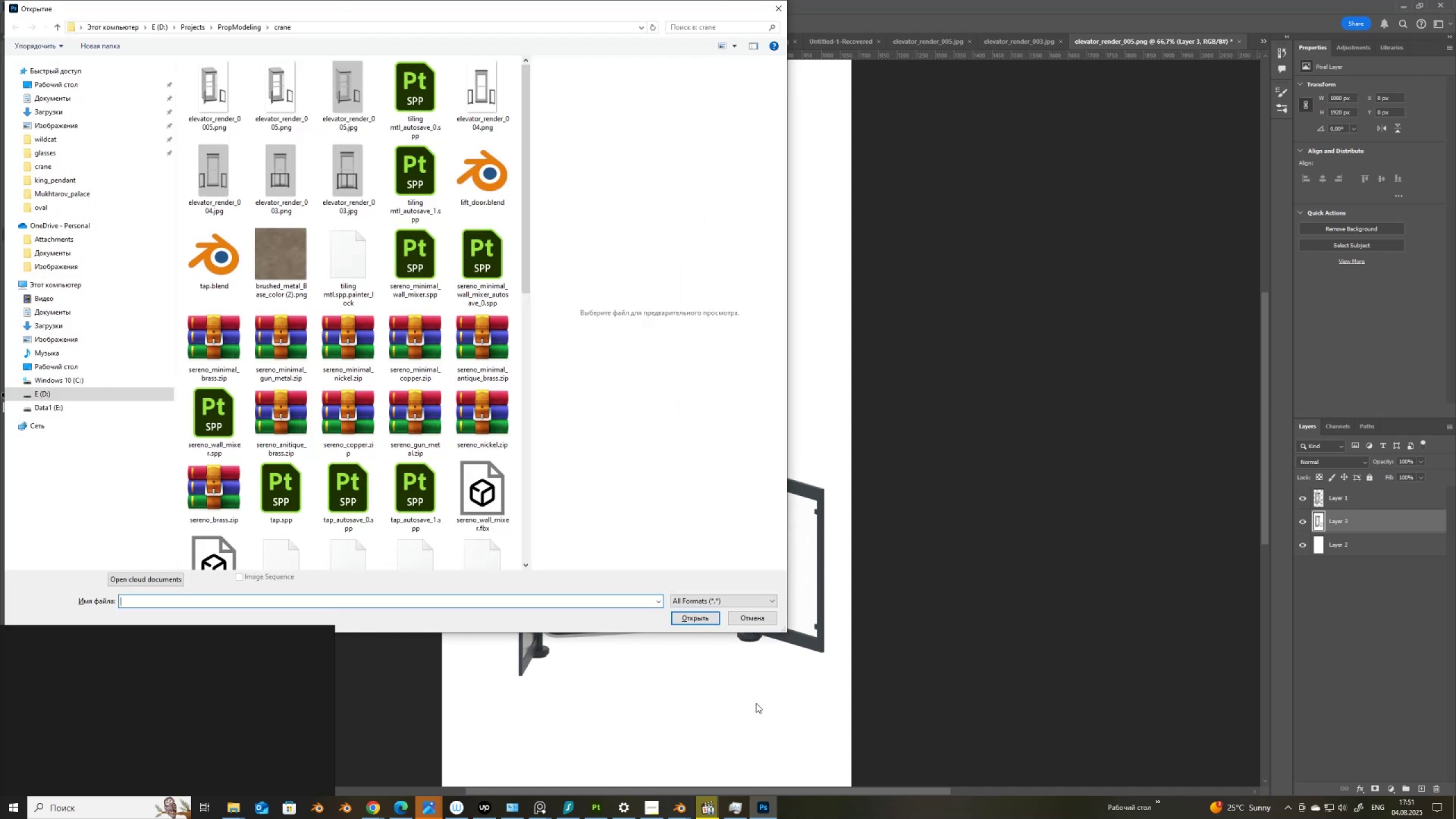 
mouse_move([328, 291])
 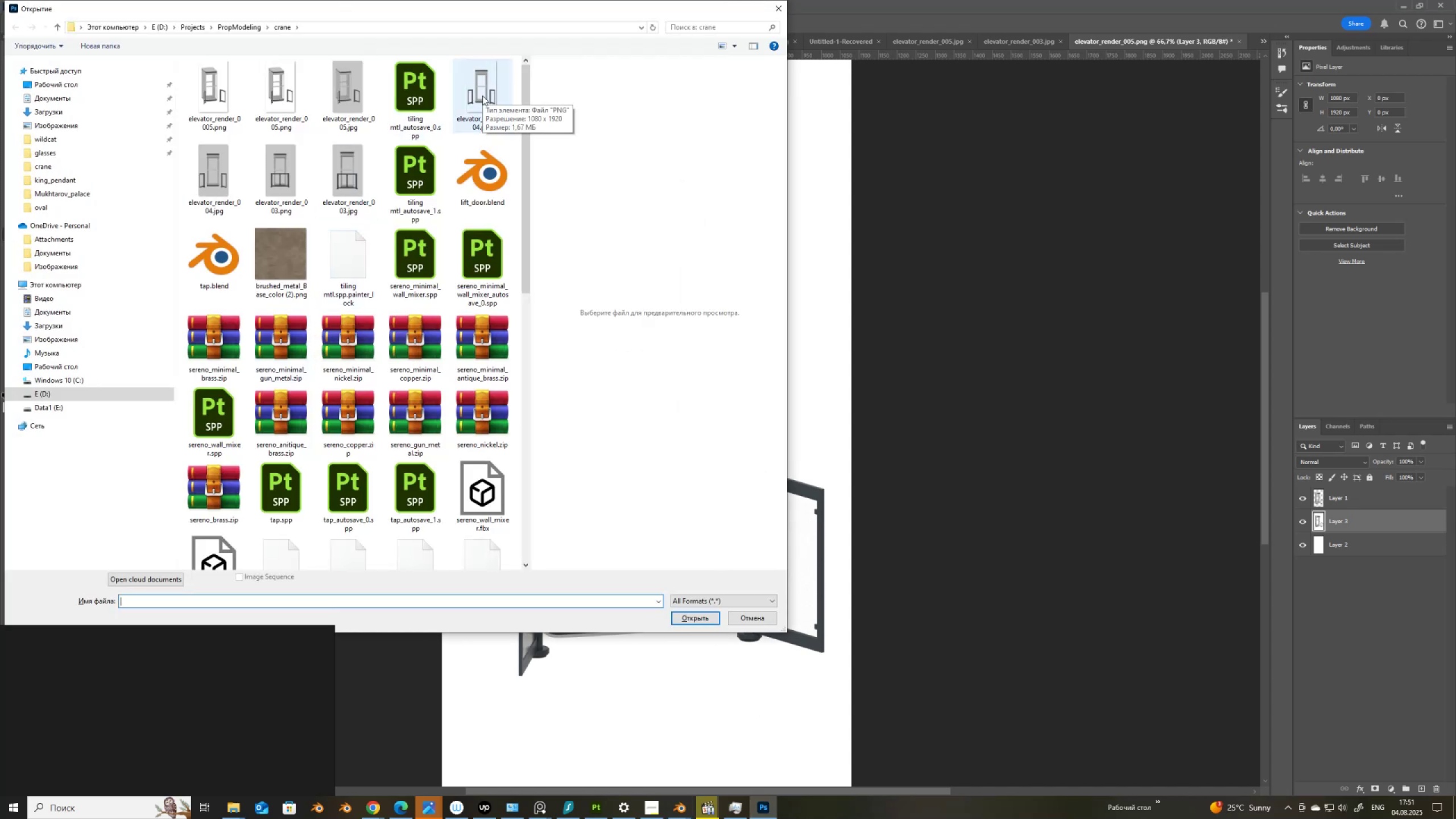 
double_click([485, 91])
 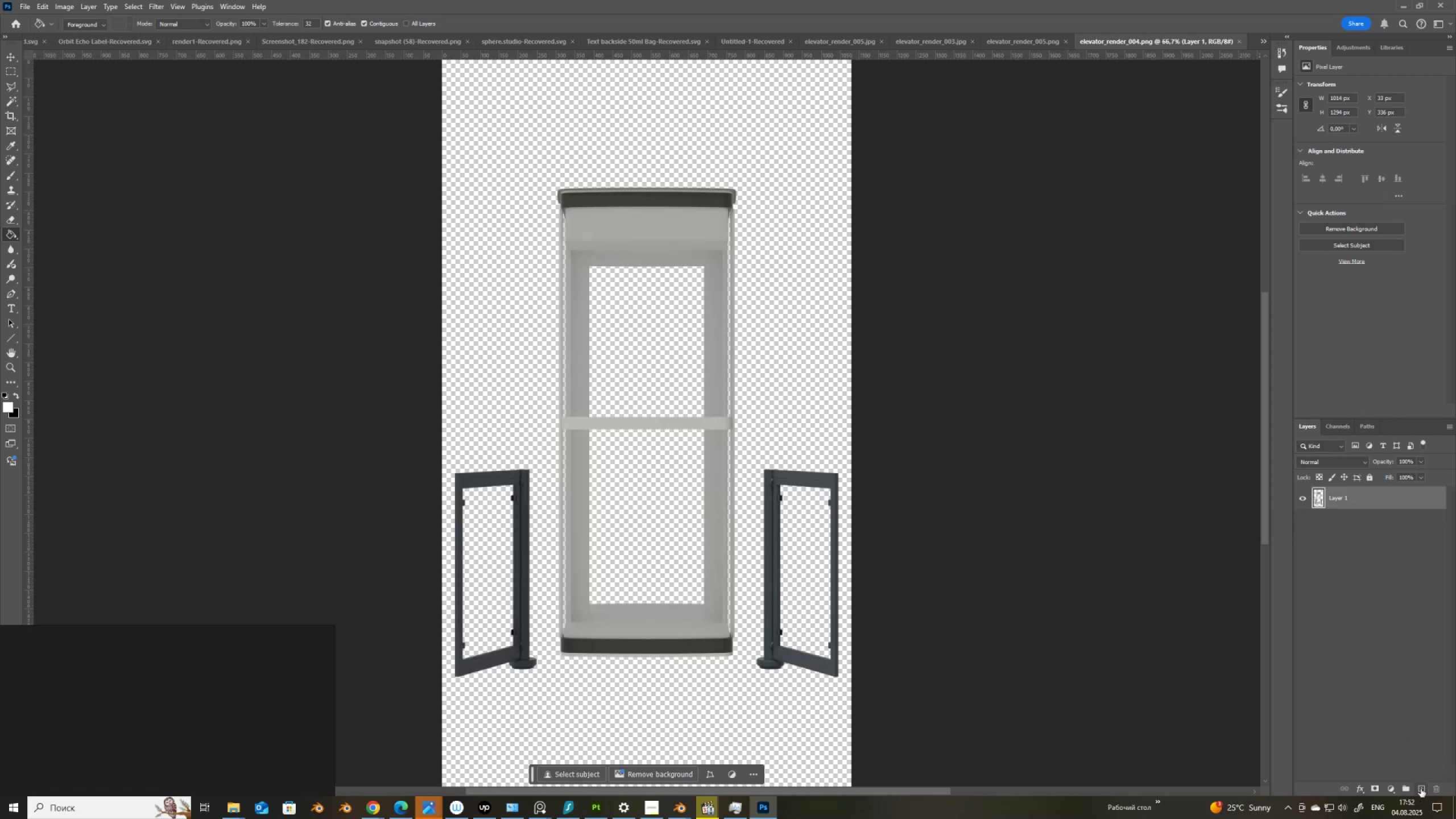 
left_click([1420, 789])
 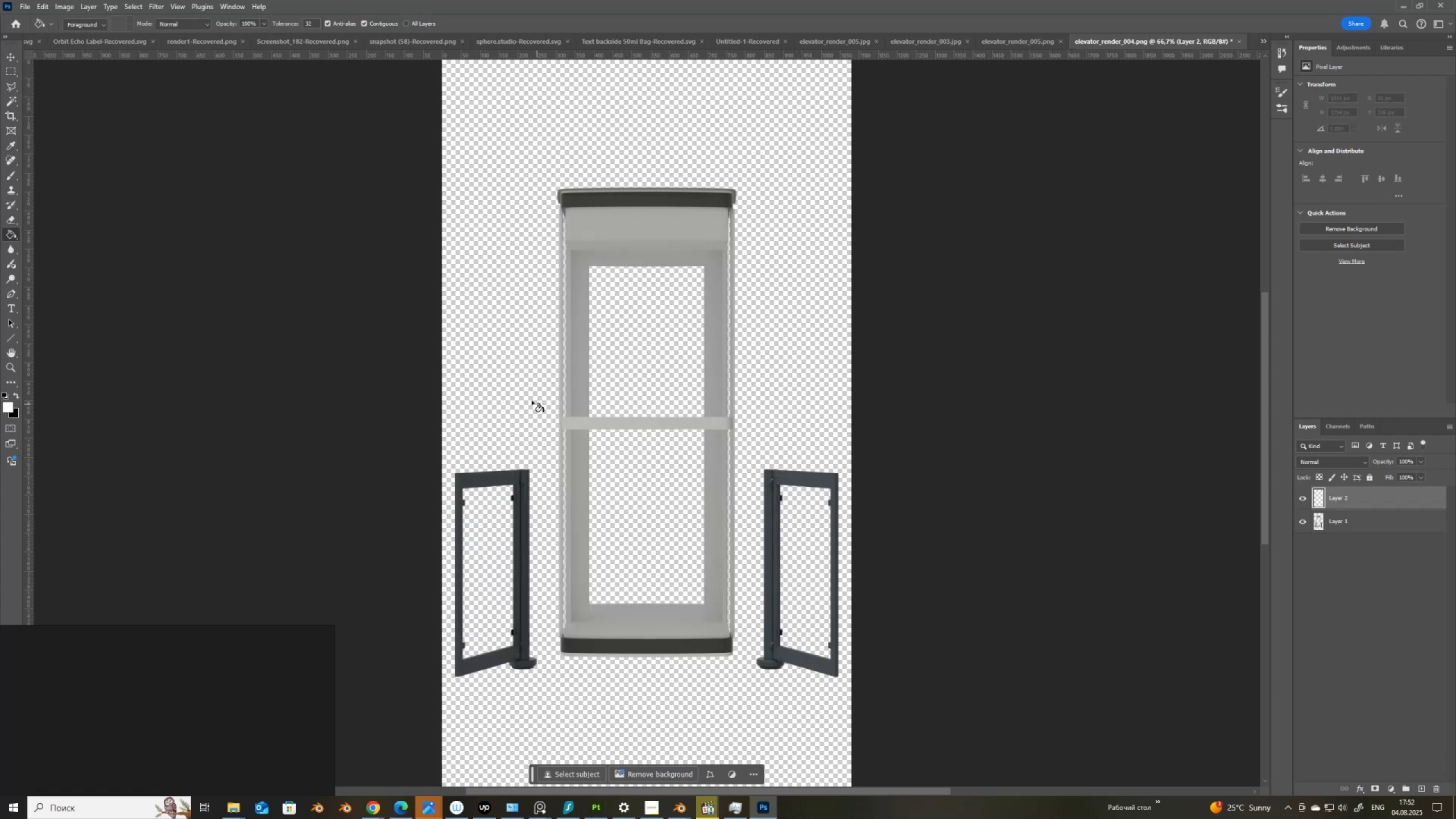 
left_click([519, 370])
 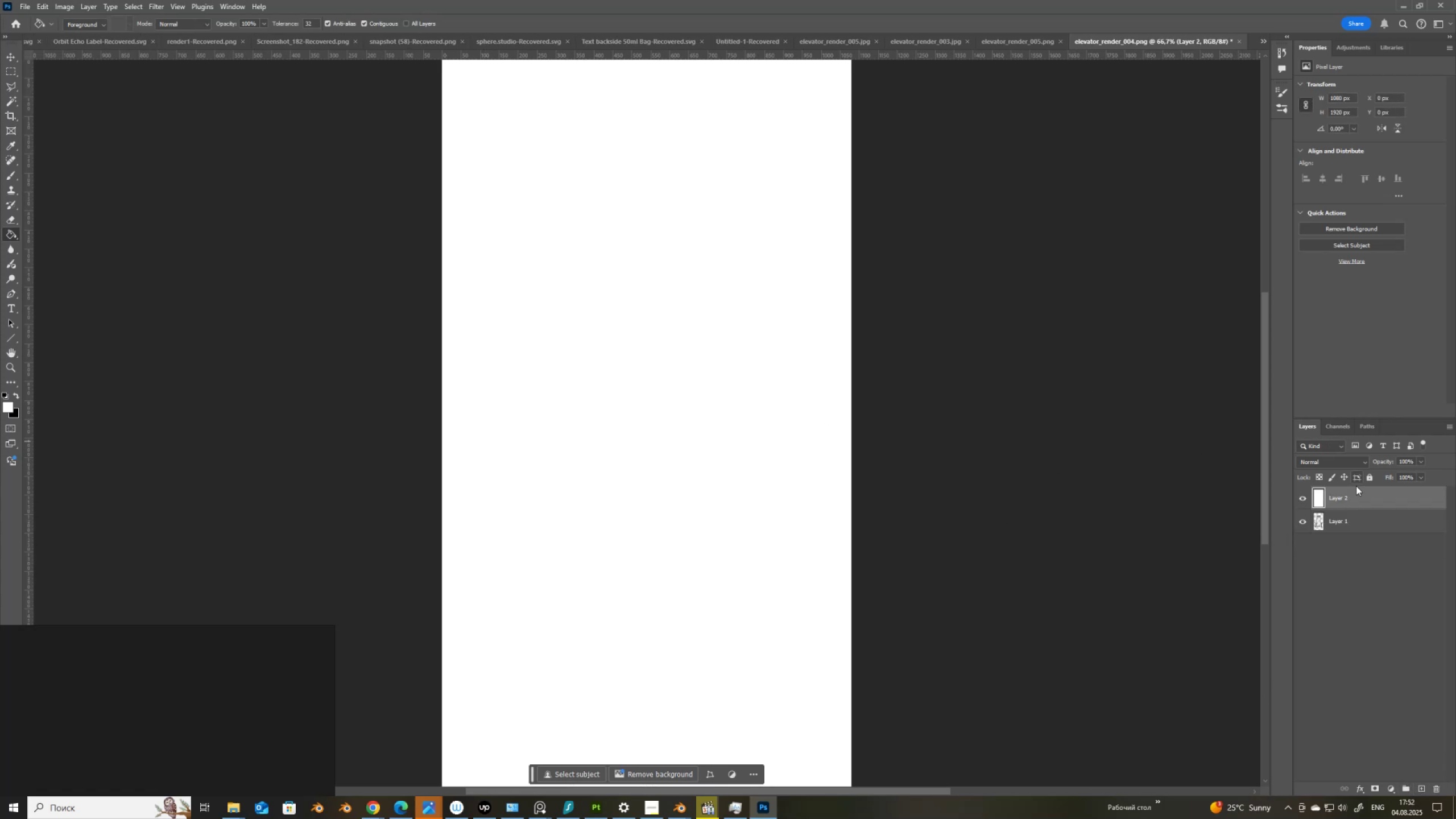 
left_click_drag(start_coordinate=[1358, 498], to_coordinate=[1365, 561])
 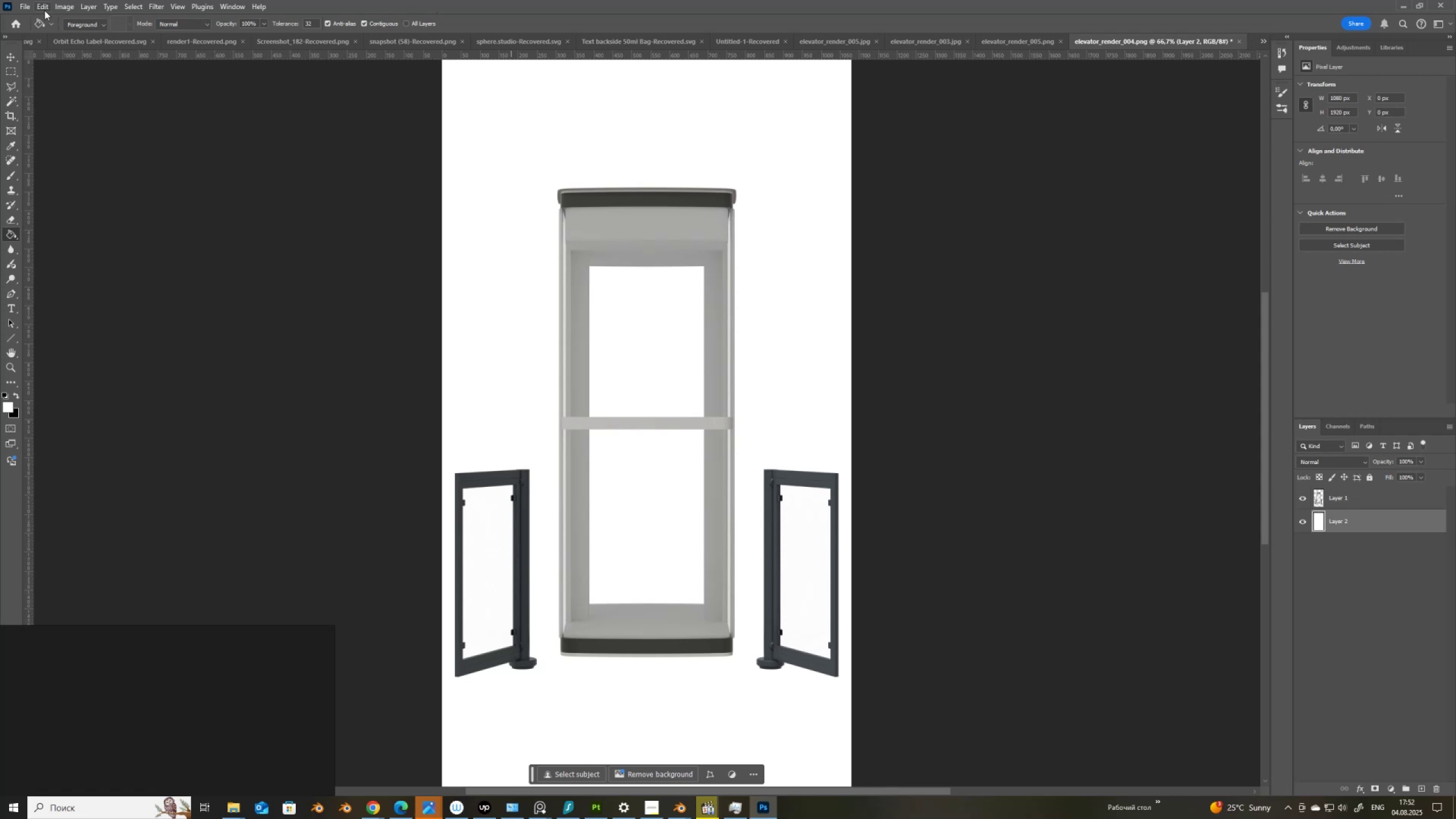 
wait(7.39)
 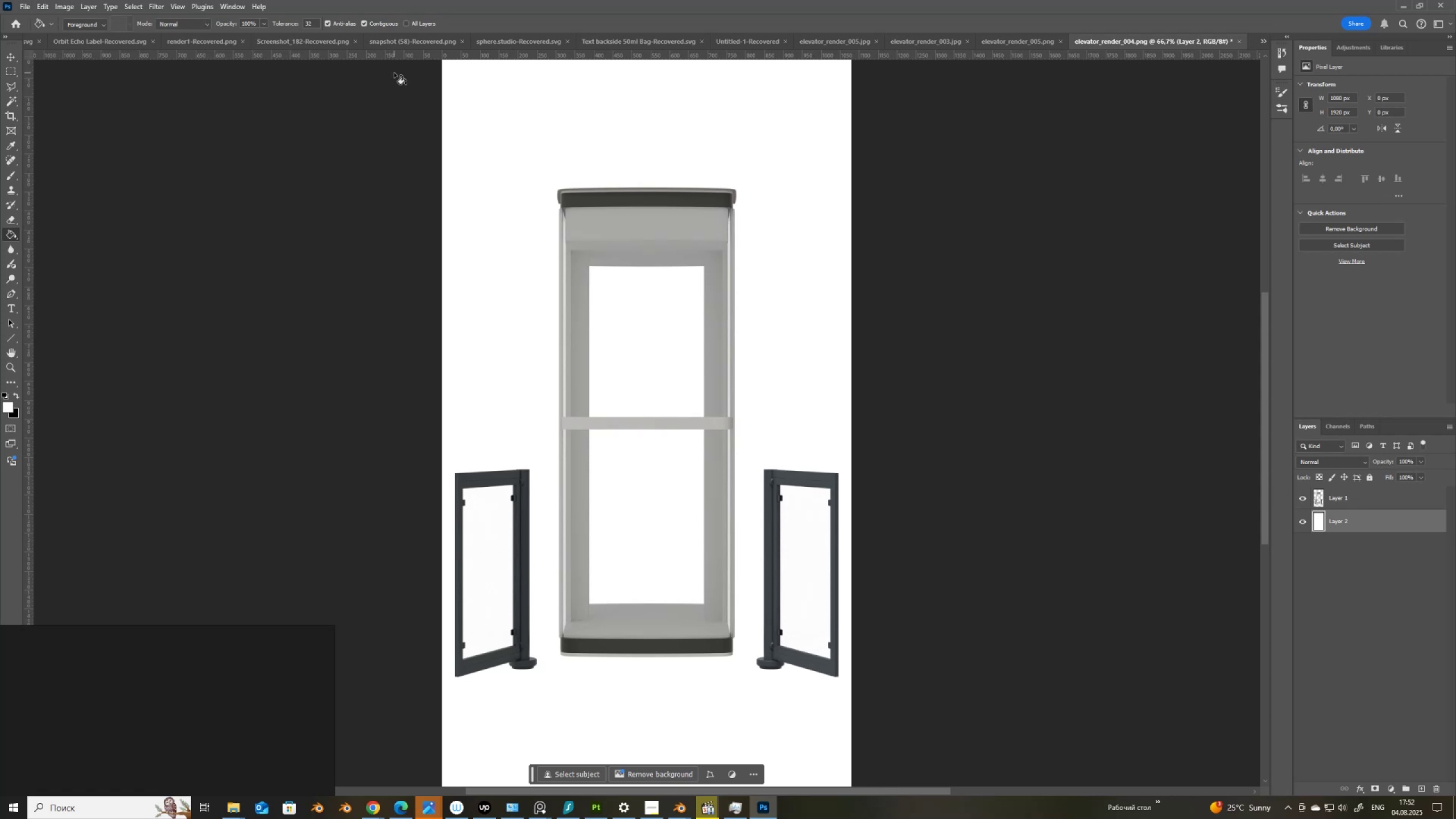 
key(Alt+Control+Shift+ShiftLeft)
 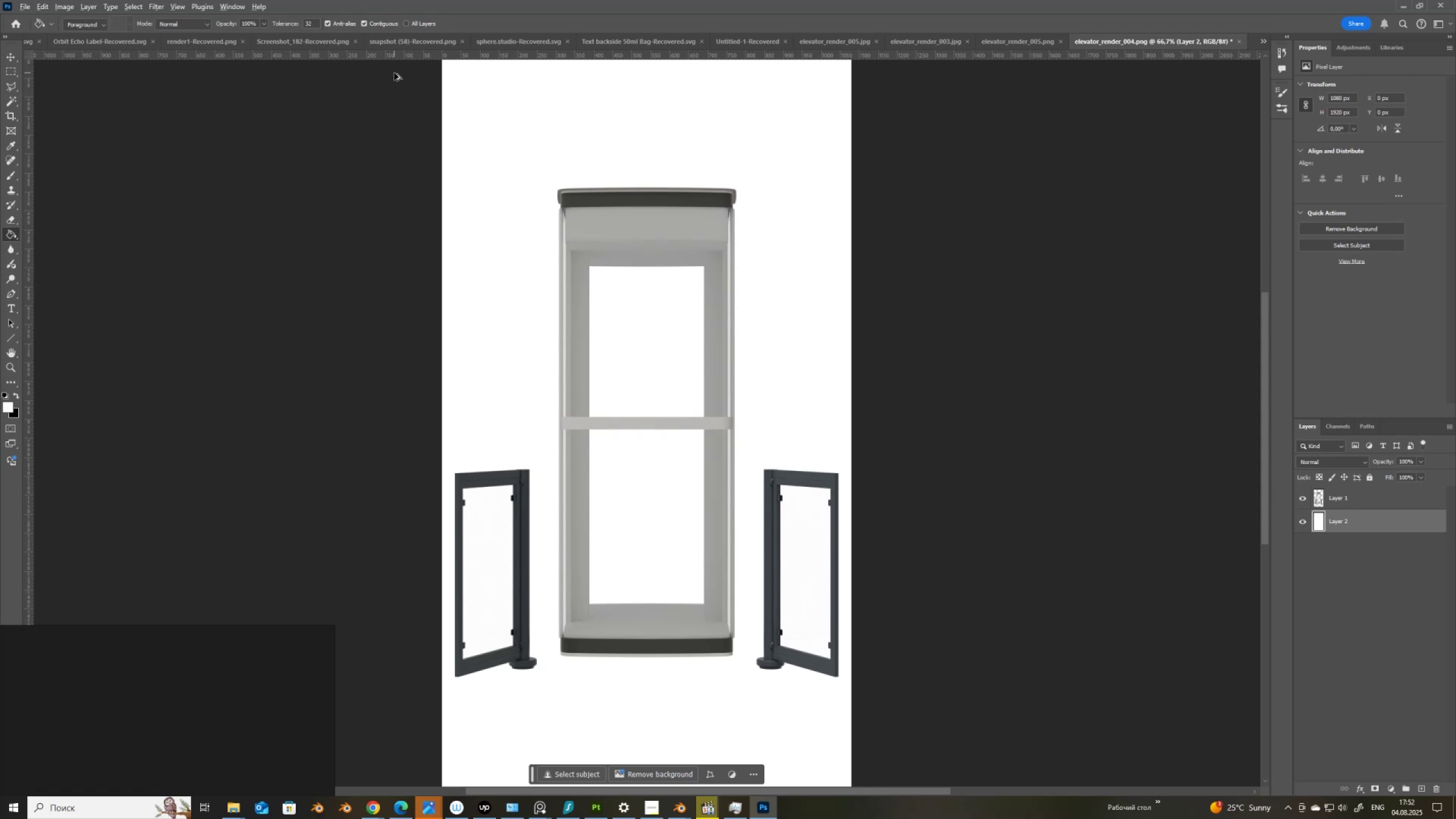 
key(Alt+Control+Shift+W)
 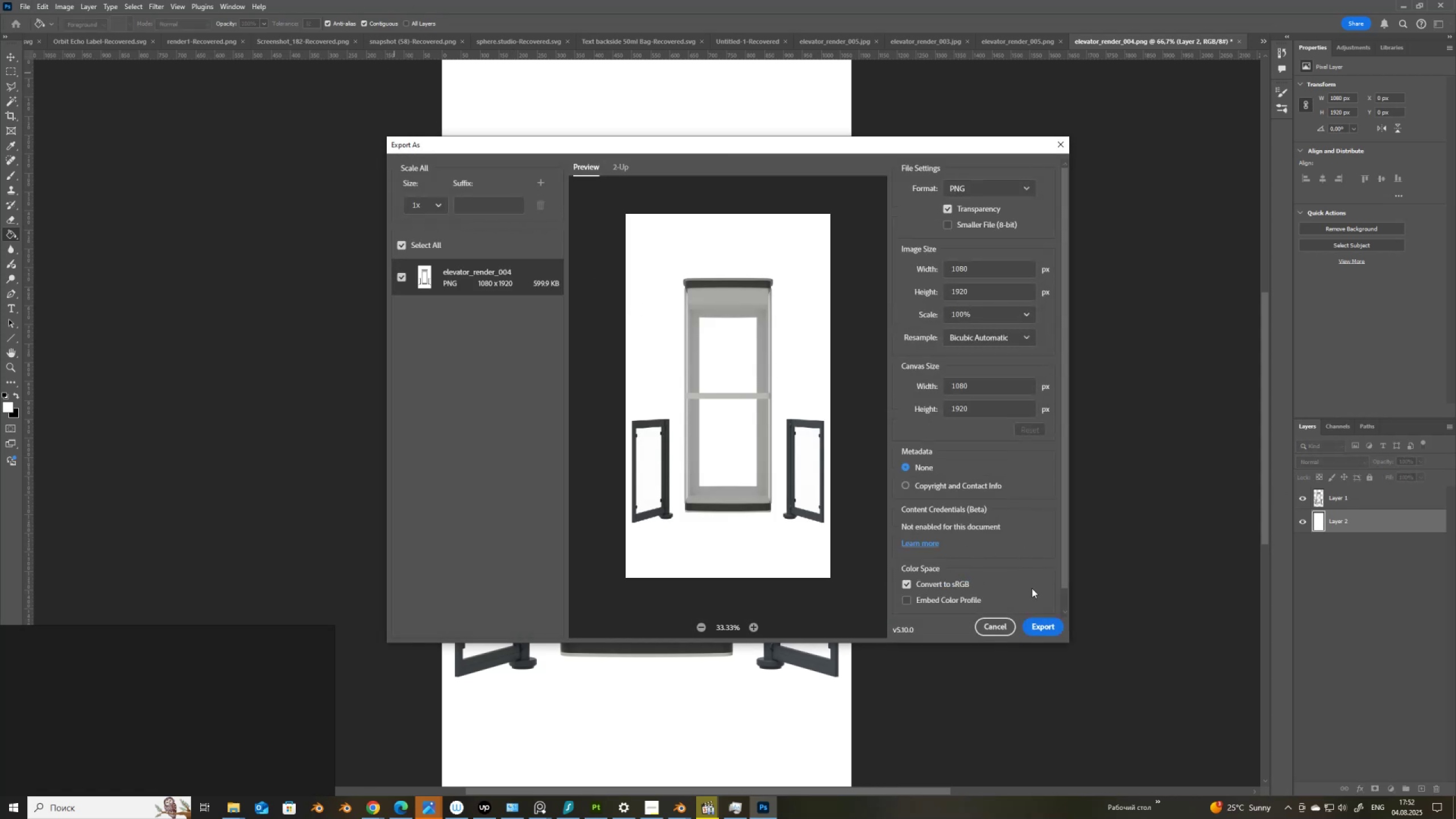 
left_click([1044, 628])
 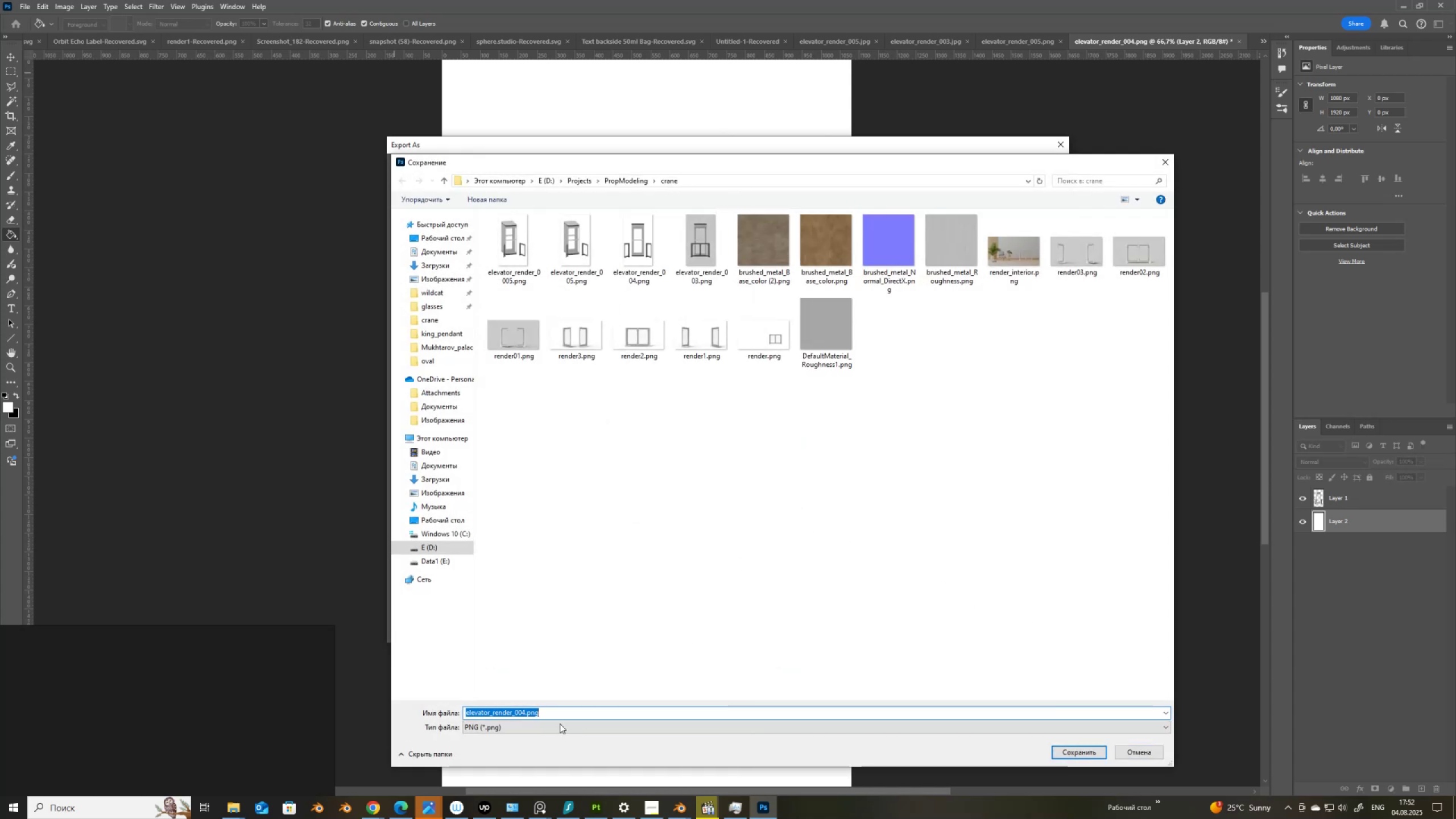 
left_click([523, 713])
 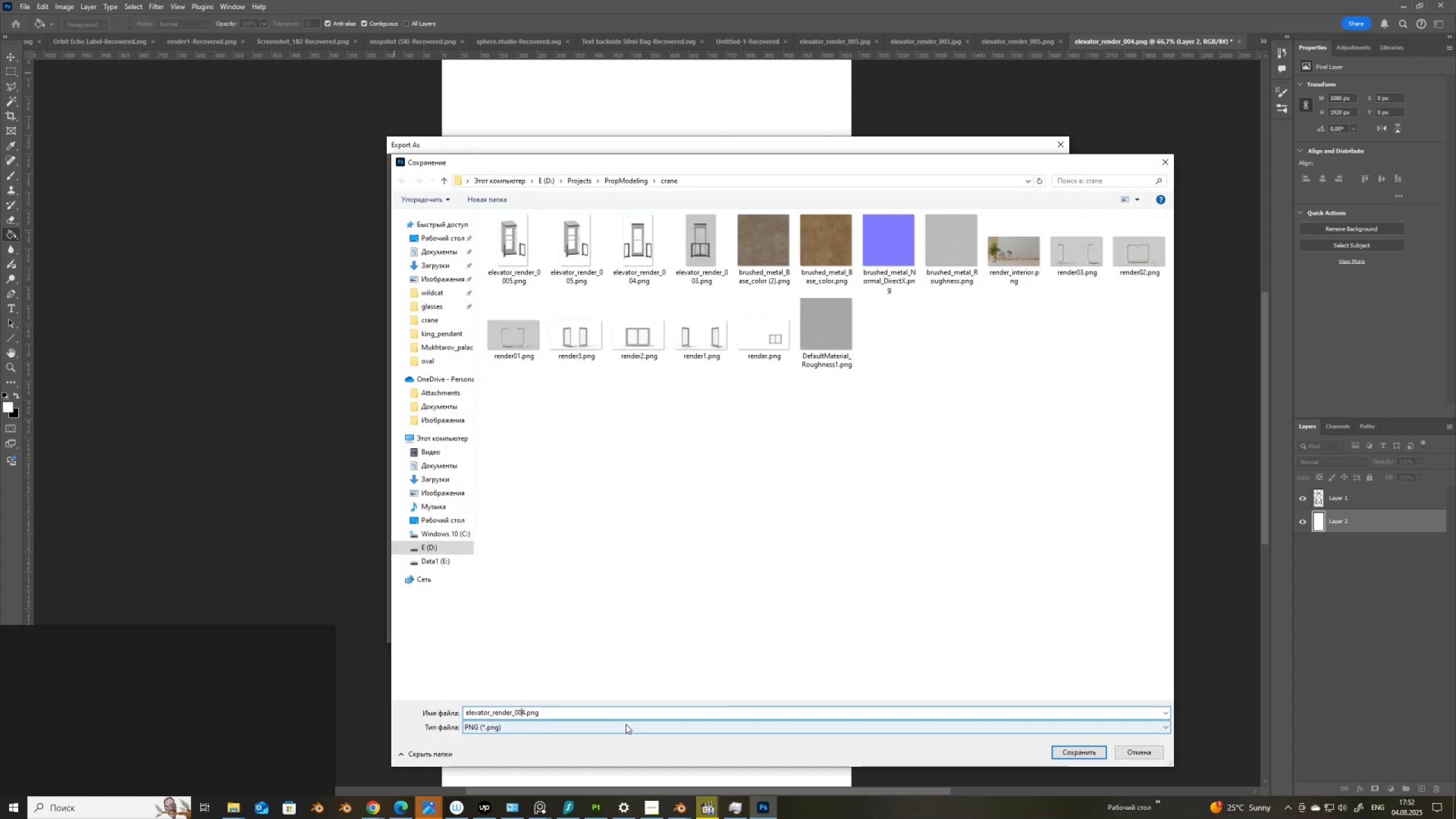 
key(Numpad0)
 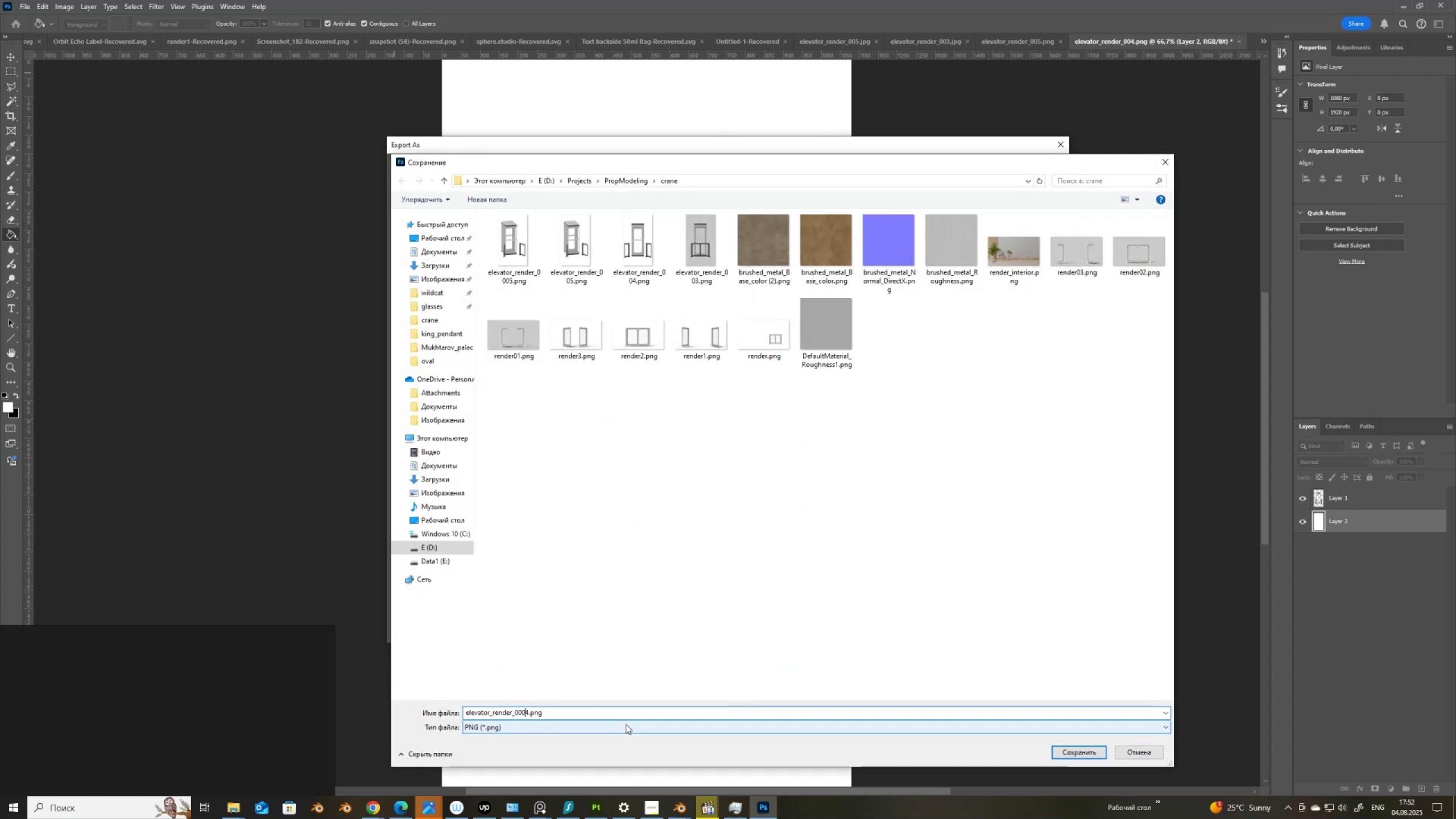 
key(NumpadEnter)
 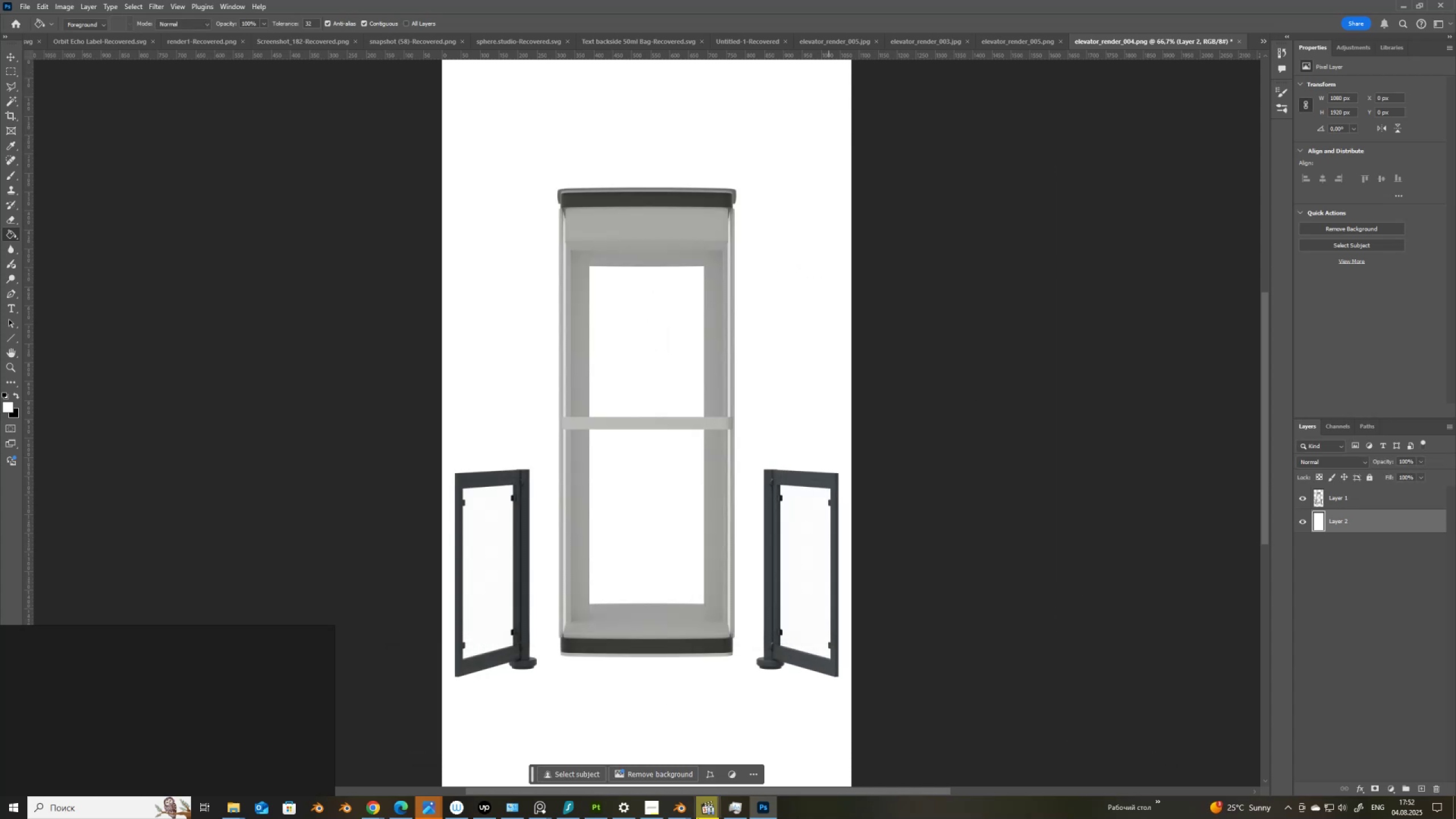 
left_click([677, 804])
 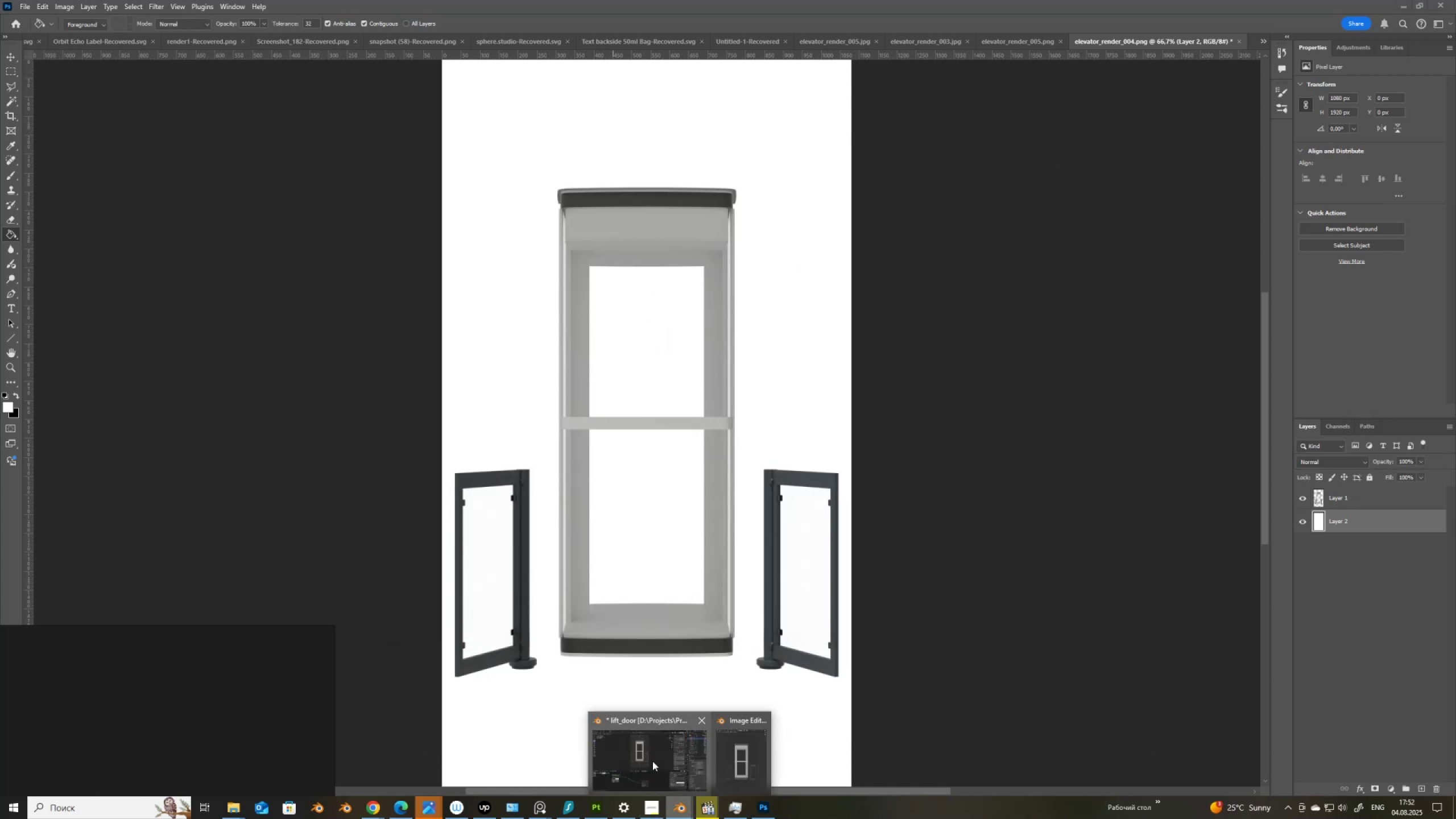 
left_click([648, 751])
 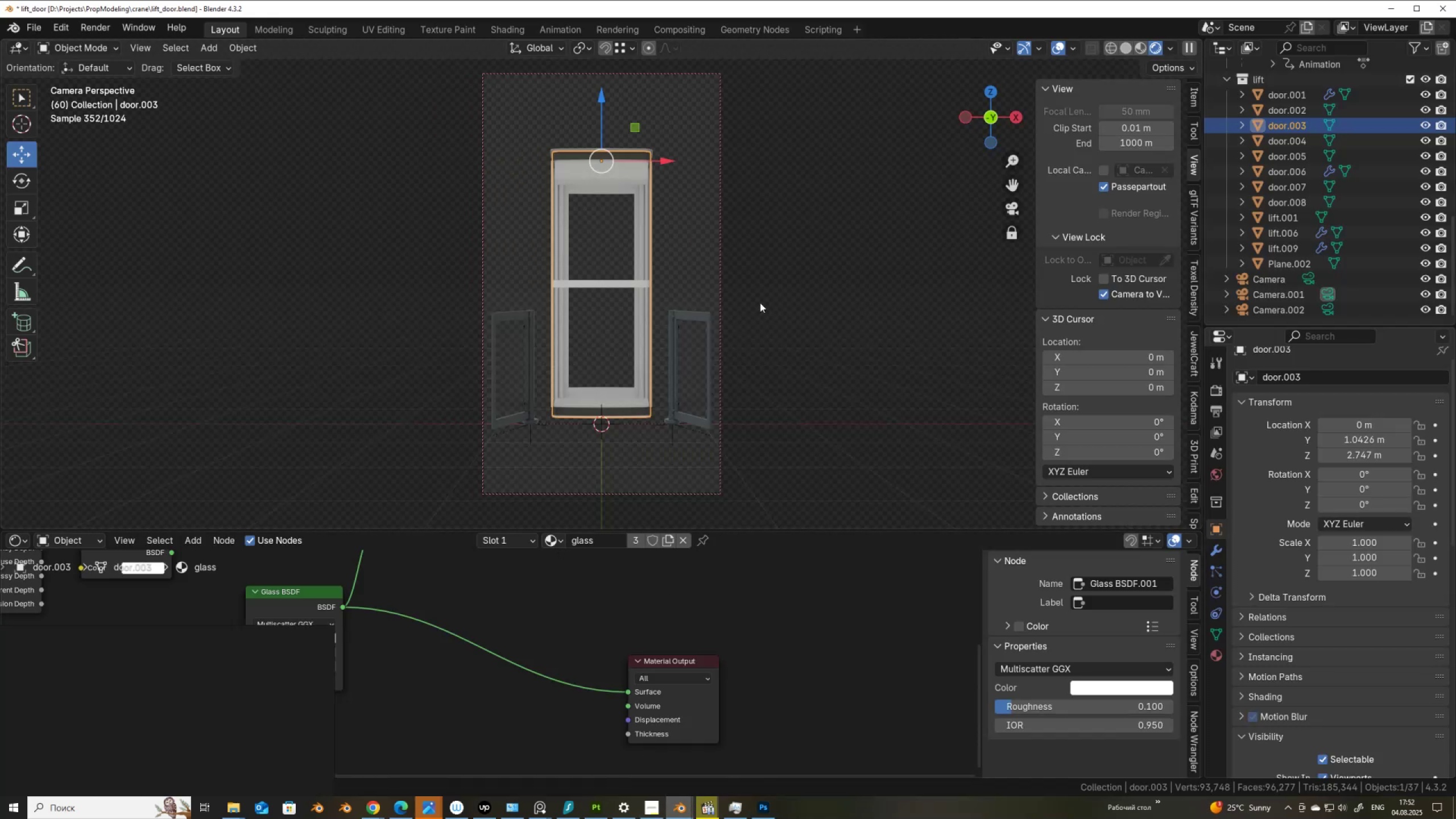 
key(Shift+ShiftLeft)
 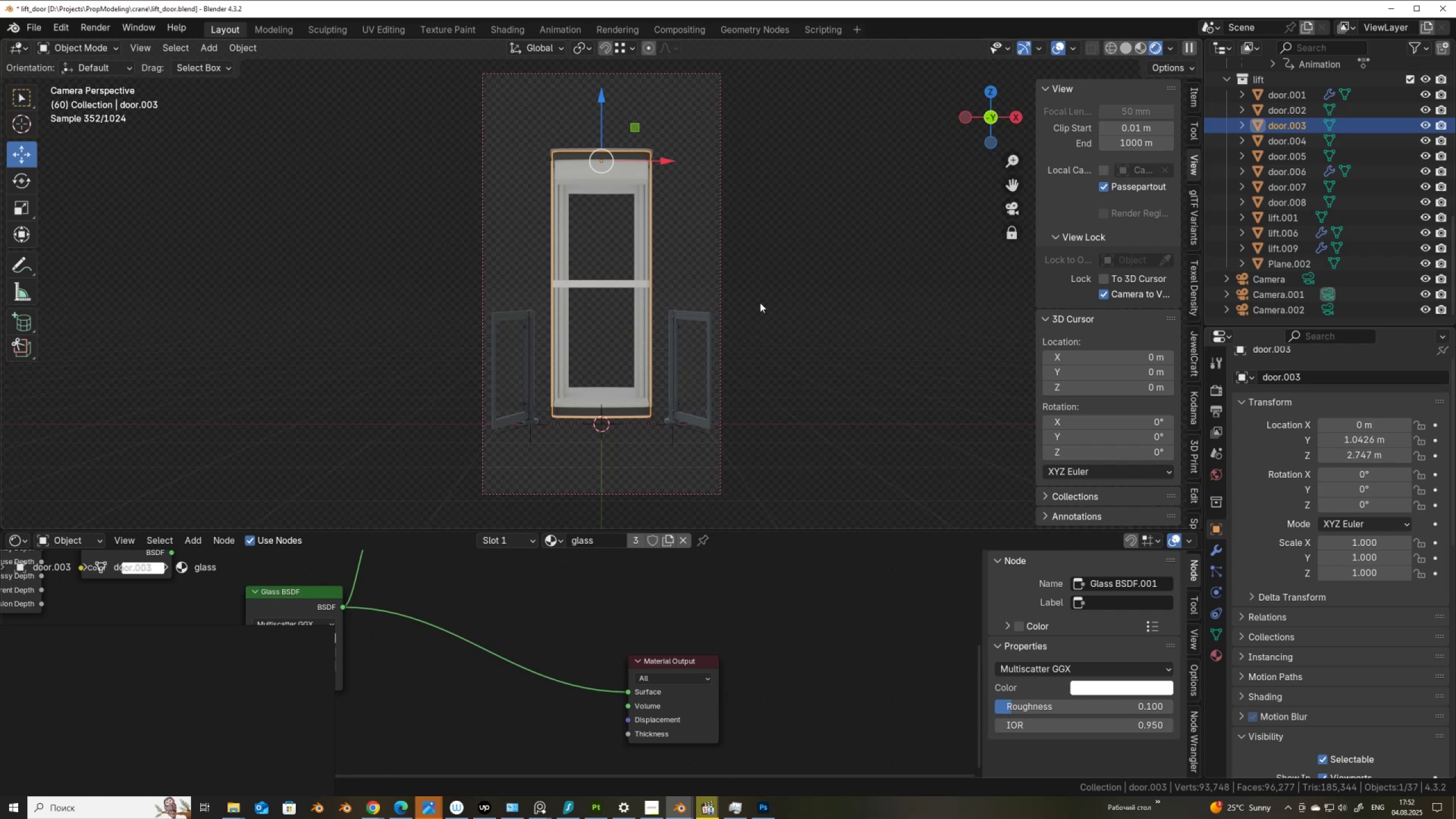 
key(Shift+ArrowLeft)
 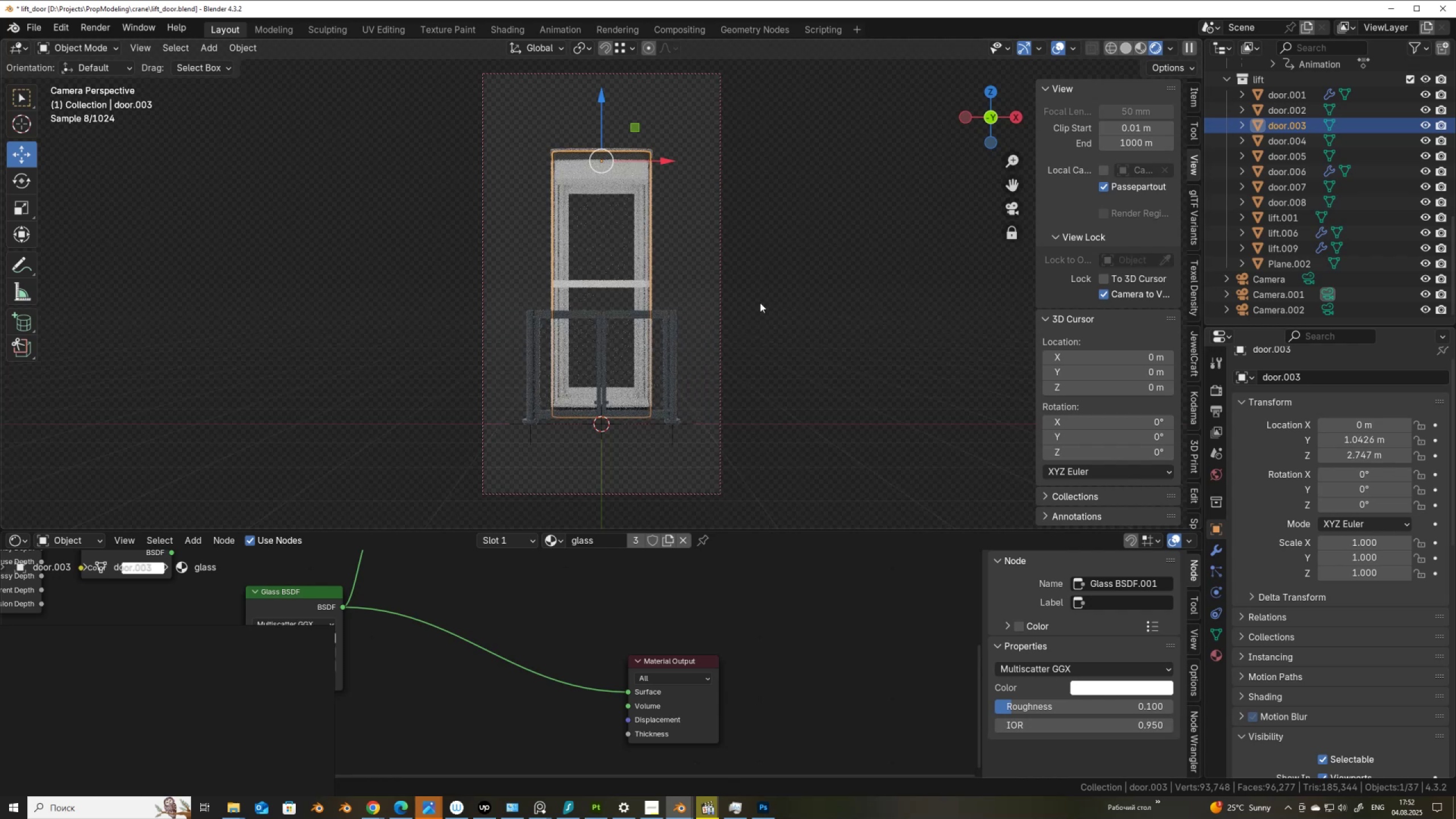 
key(F12)
 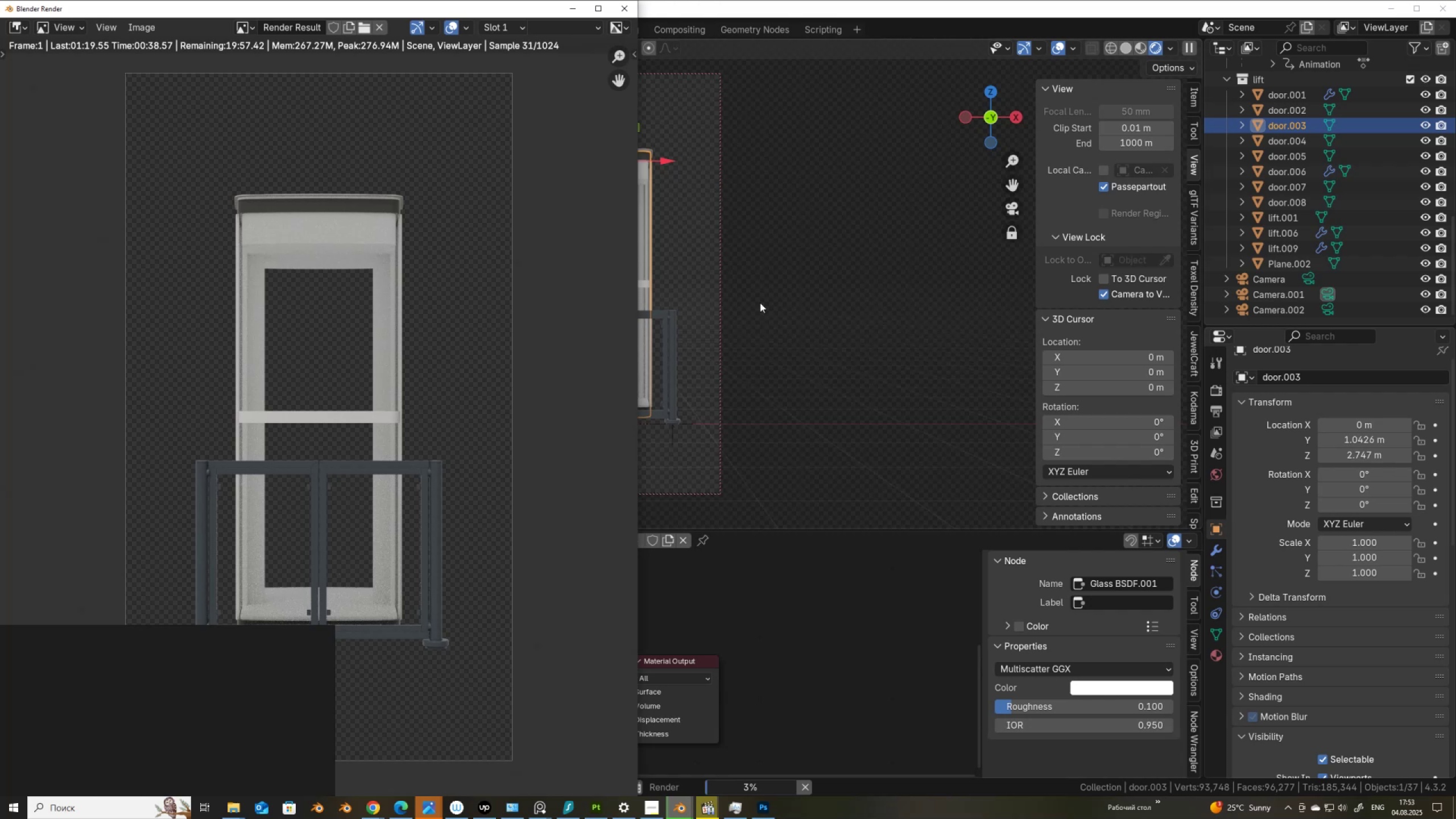 
wait(64.4)
 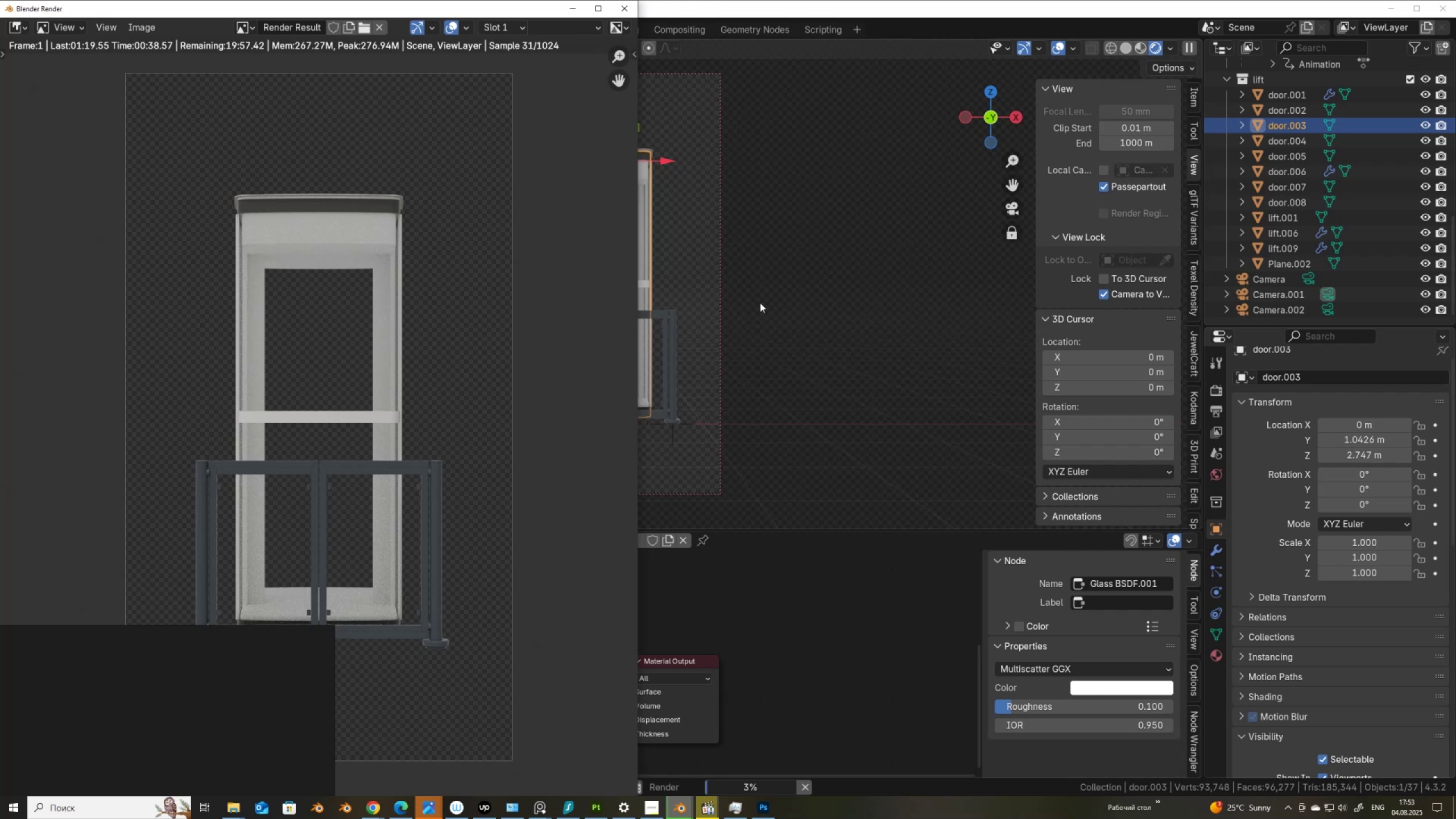 
left_click([139, 25])
 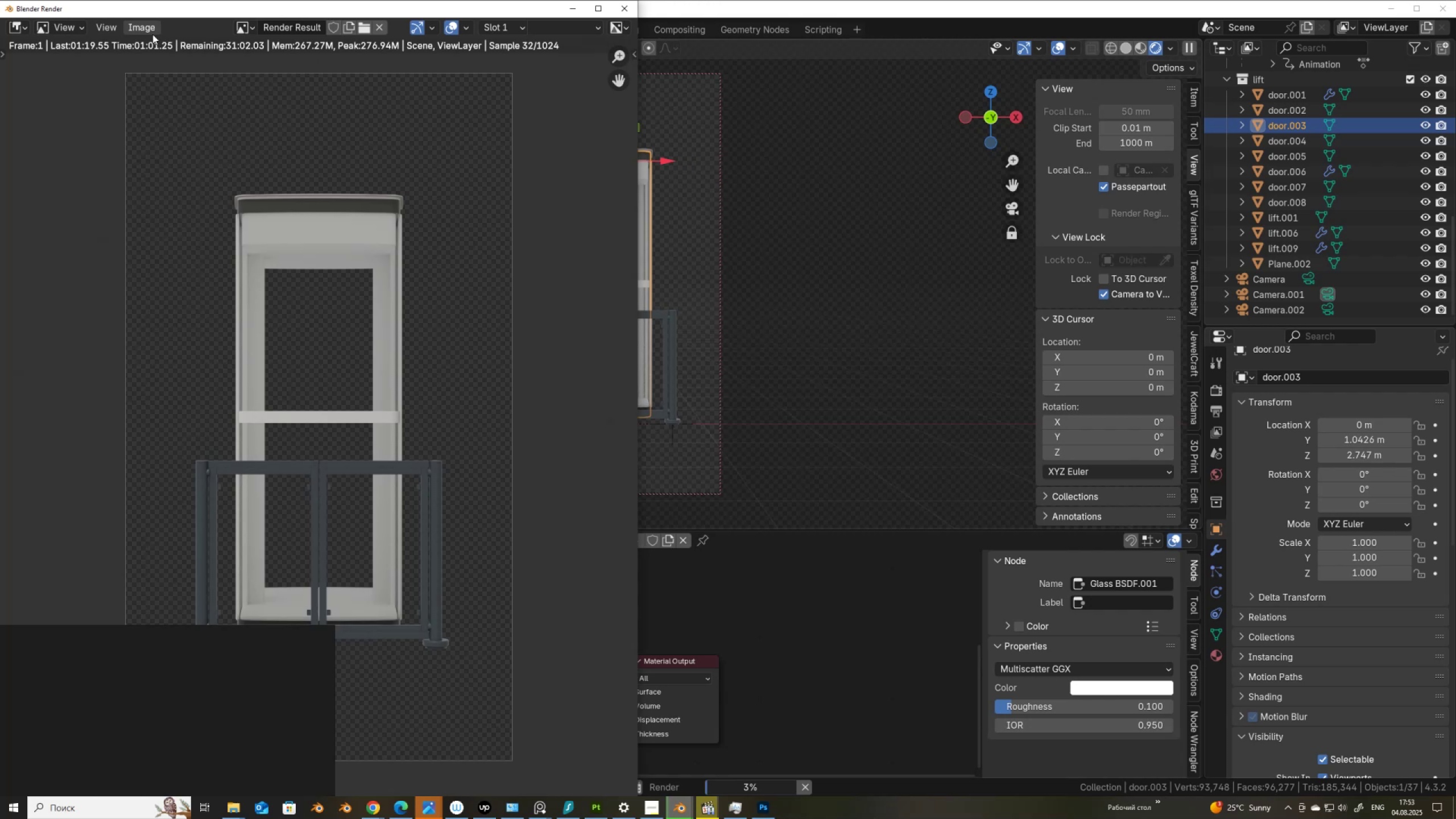 
wait(16.68)
 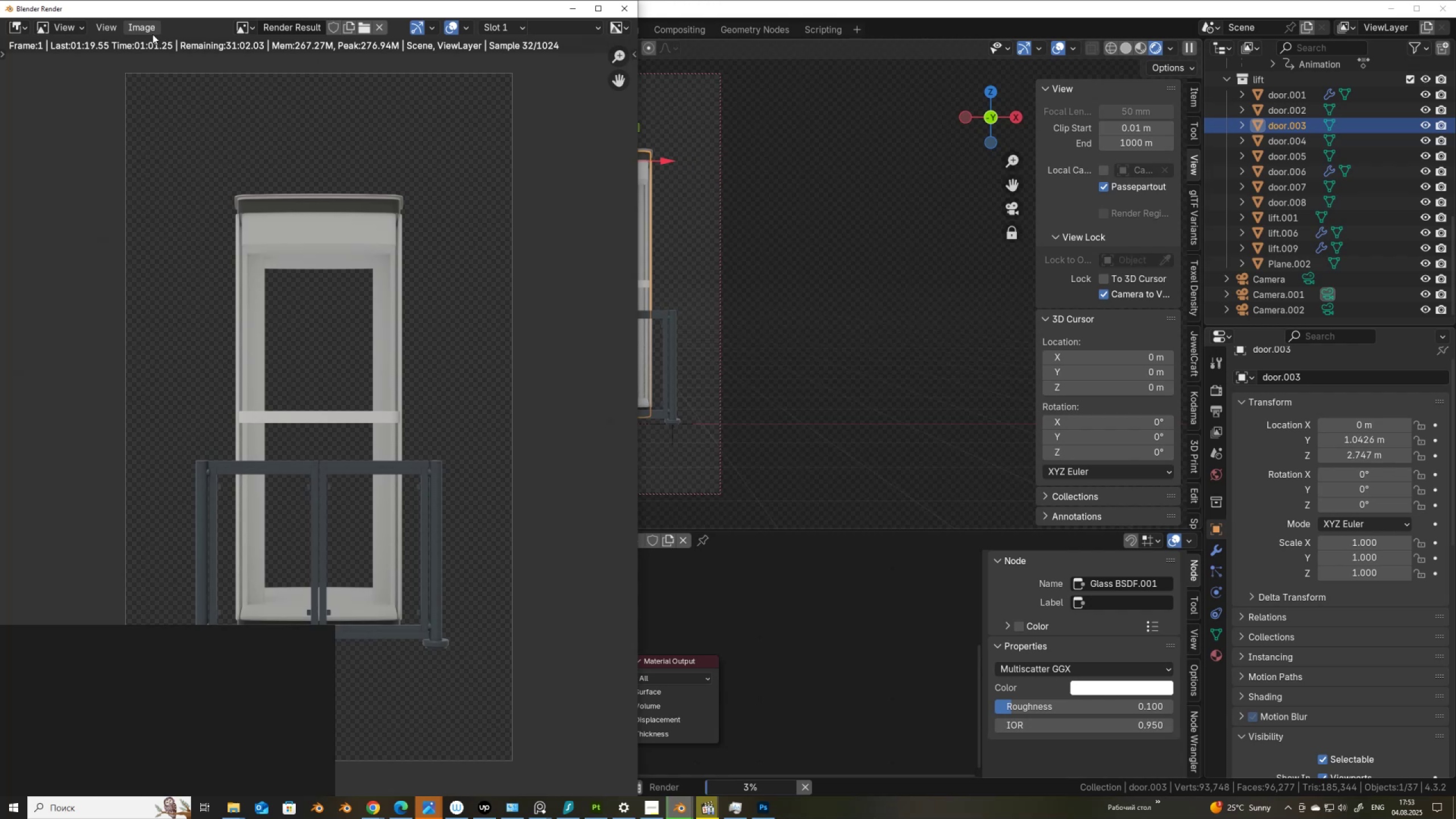 
left_click([142, 29])
 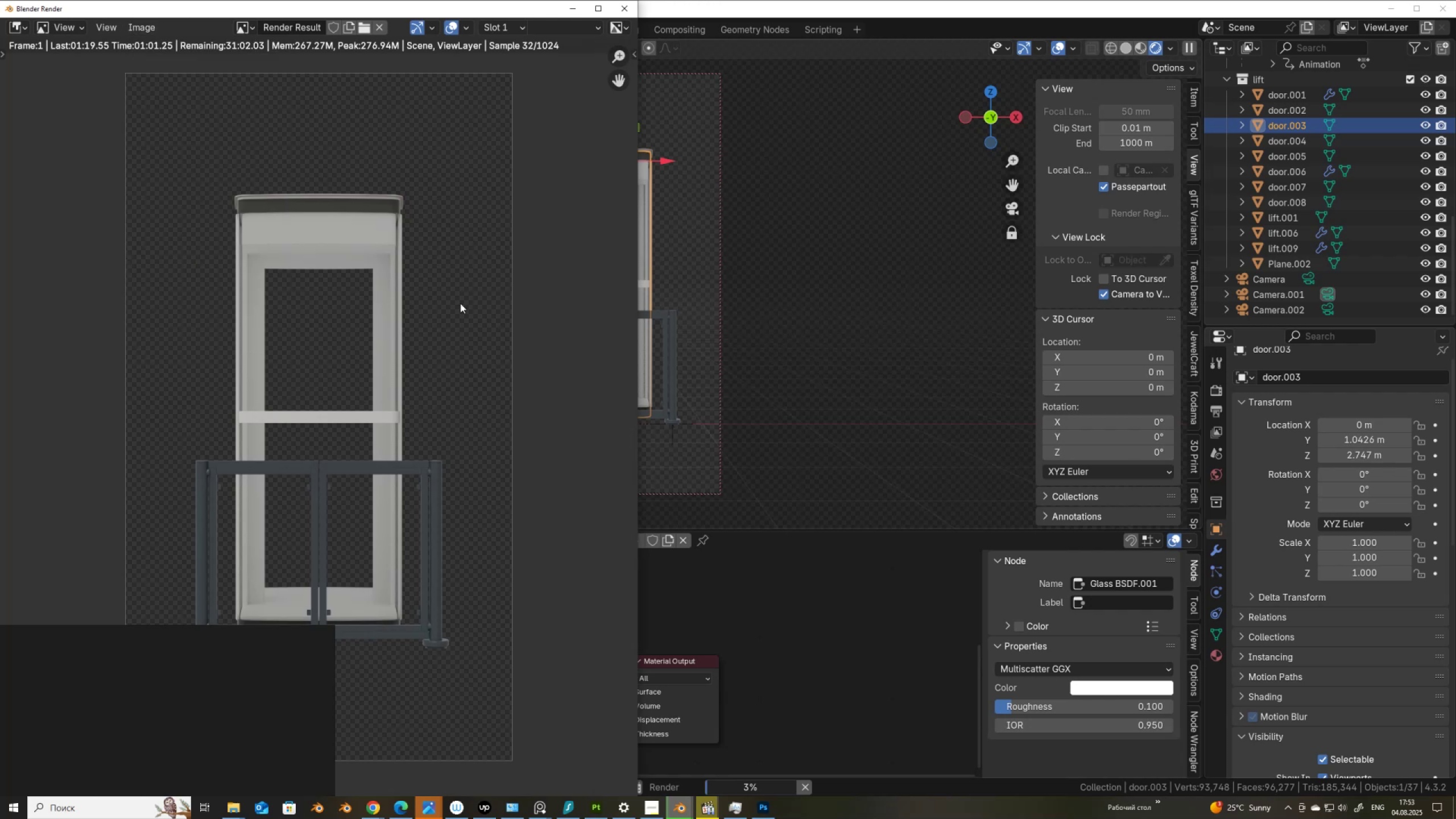 
scroll: coordinate [460, 303], scroll_direction: down, amount: 1.0
 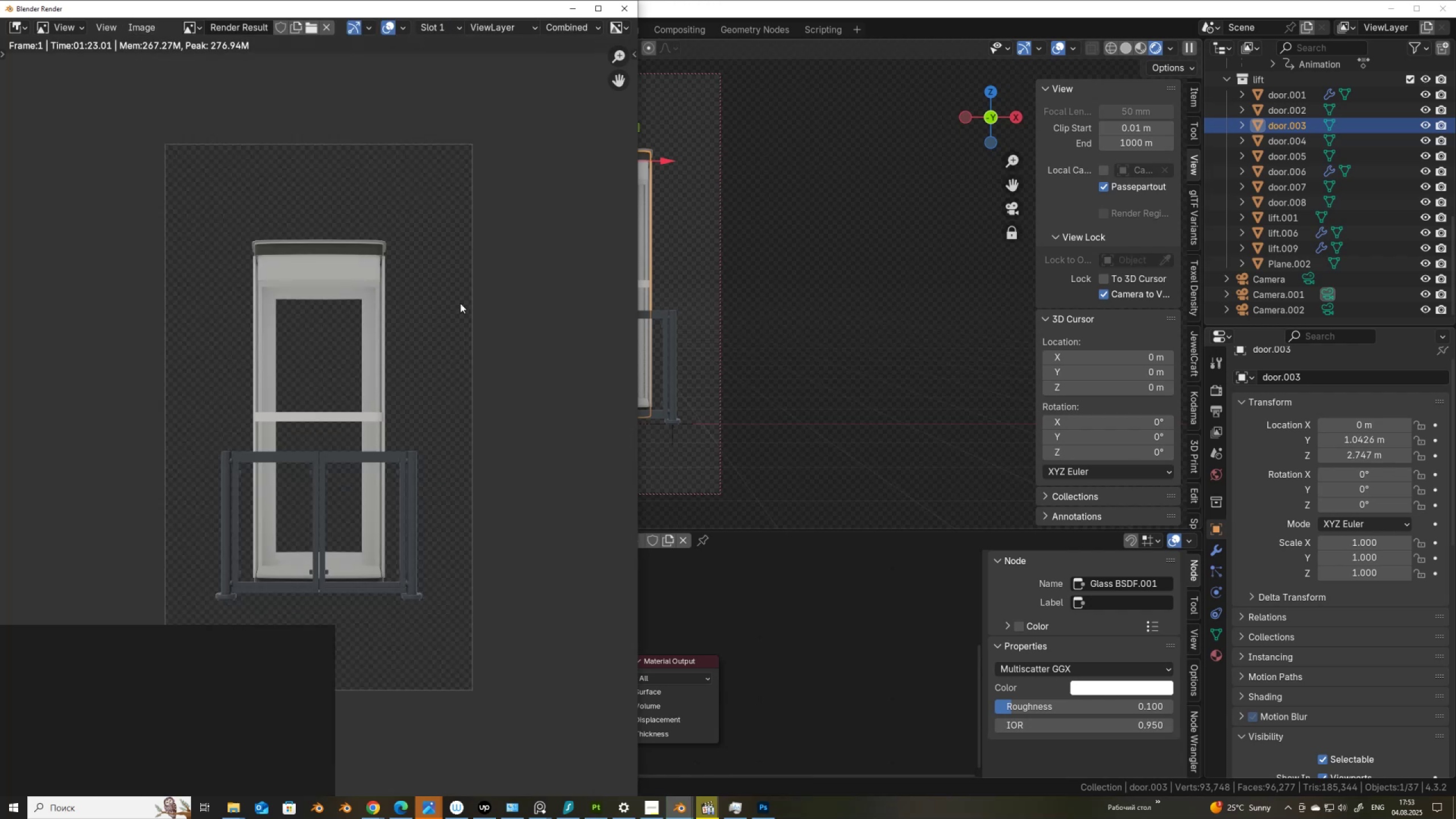 
scroll: coordinate [460, 303], scroll_direction: up, amount: 1.0
 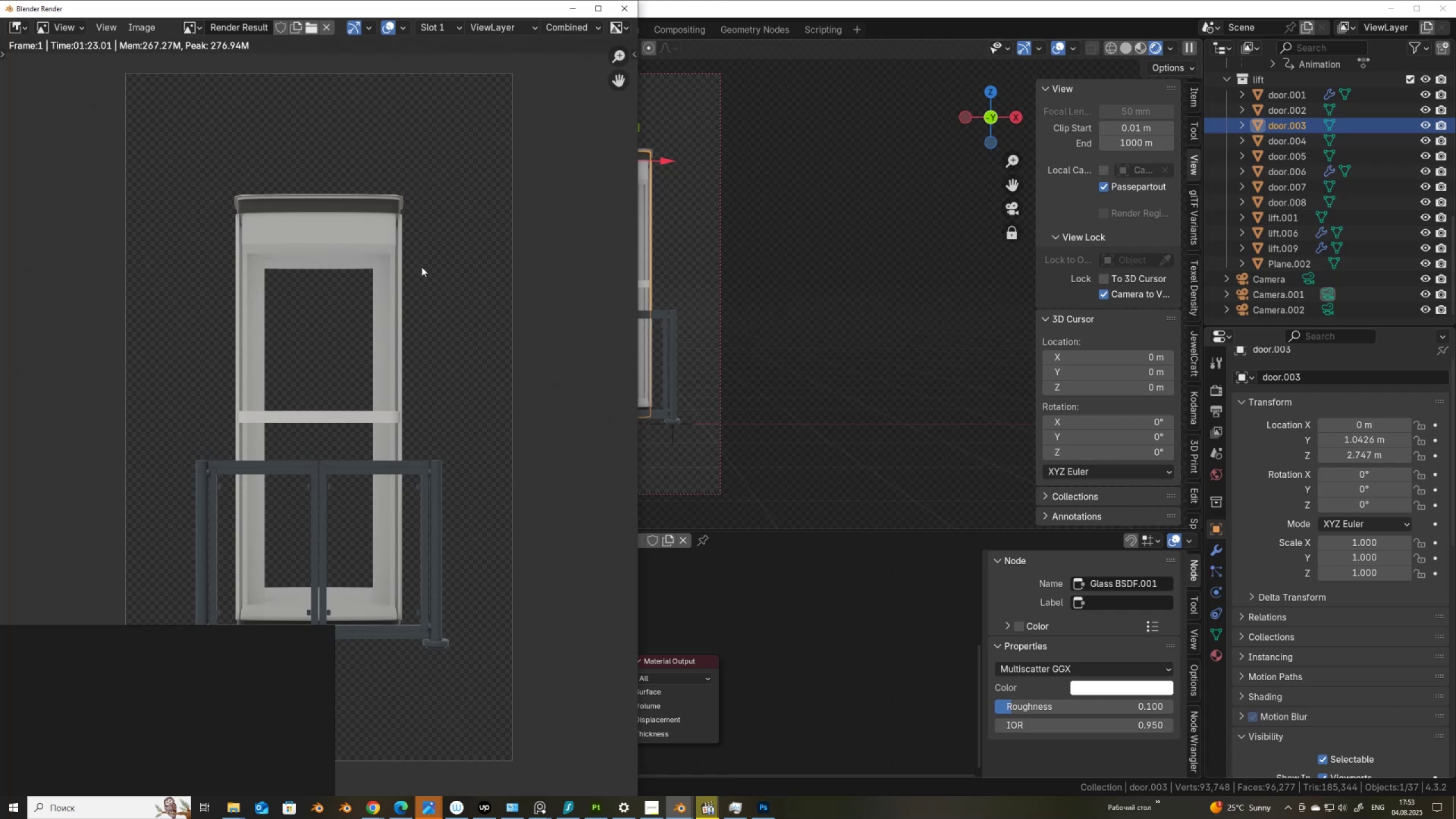 
wait(6.11)
 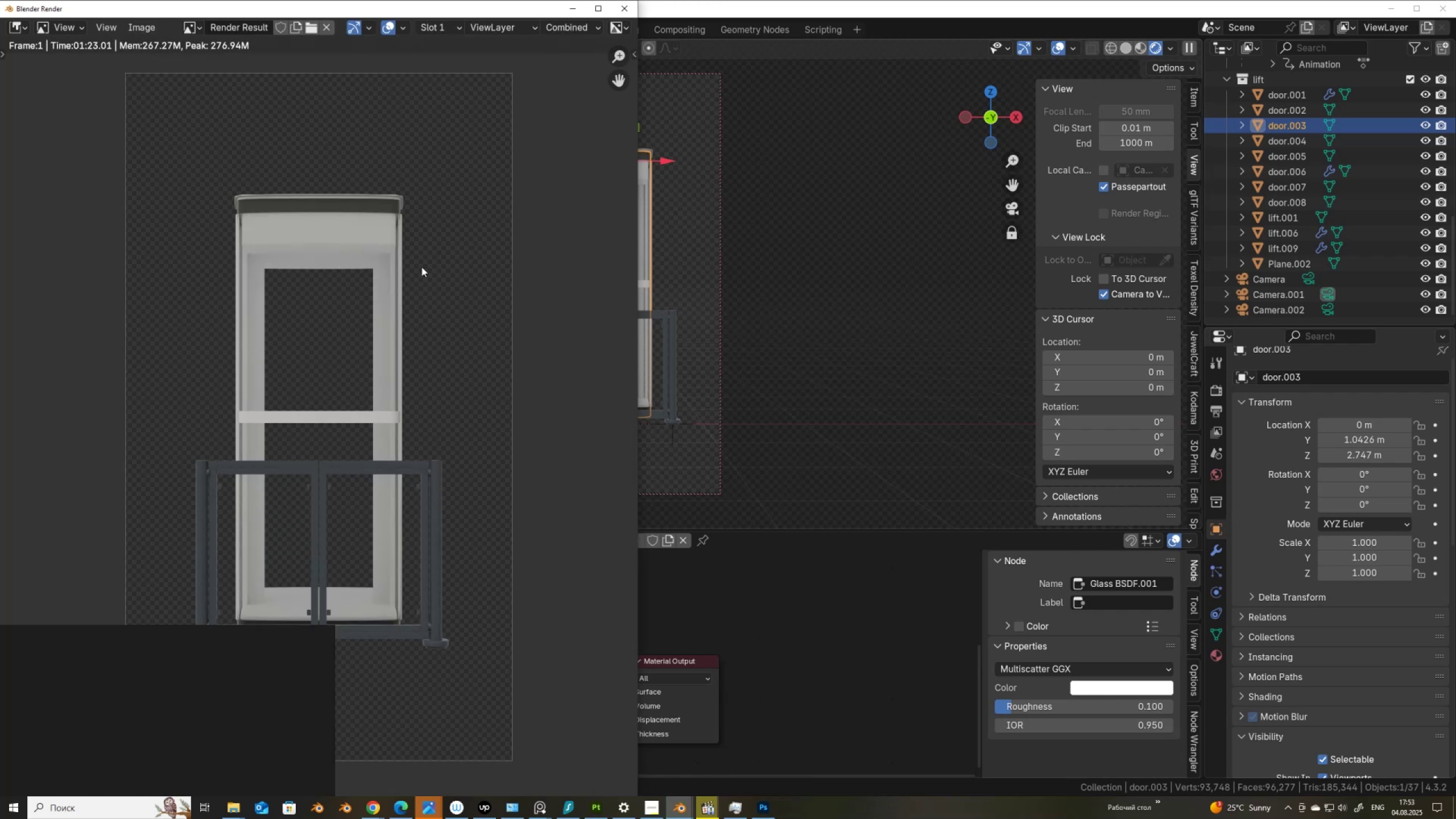 
left_click([148, 28])
 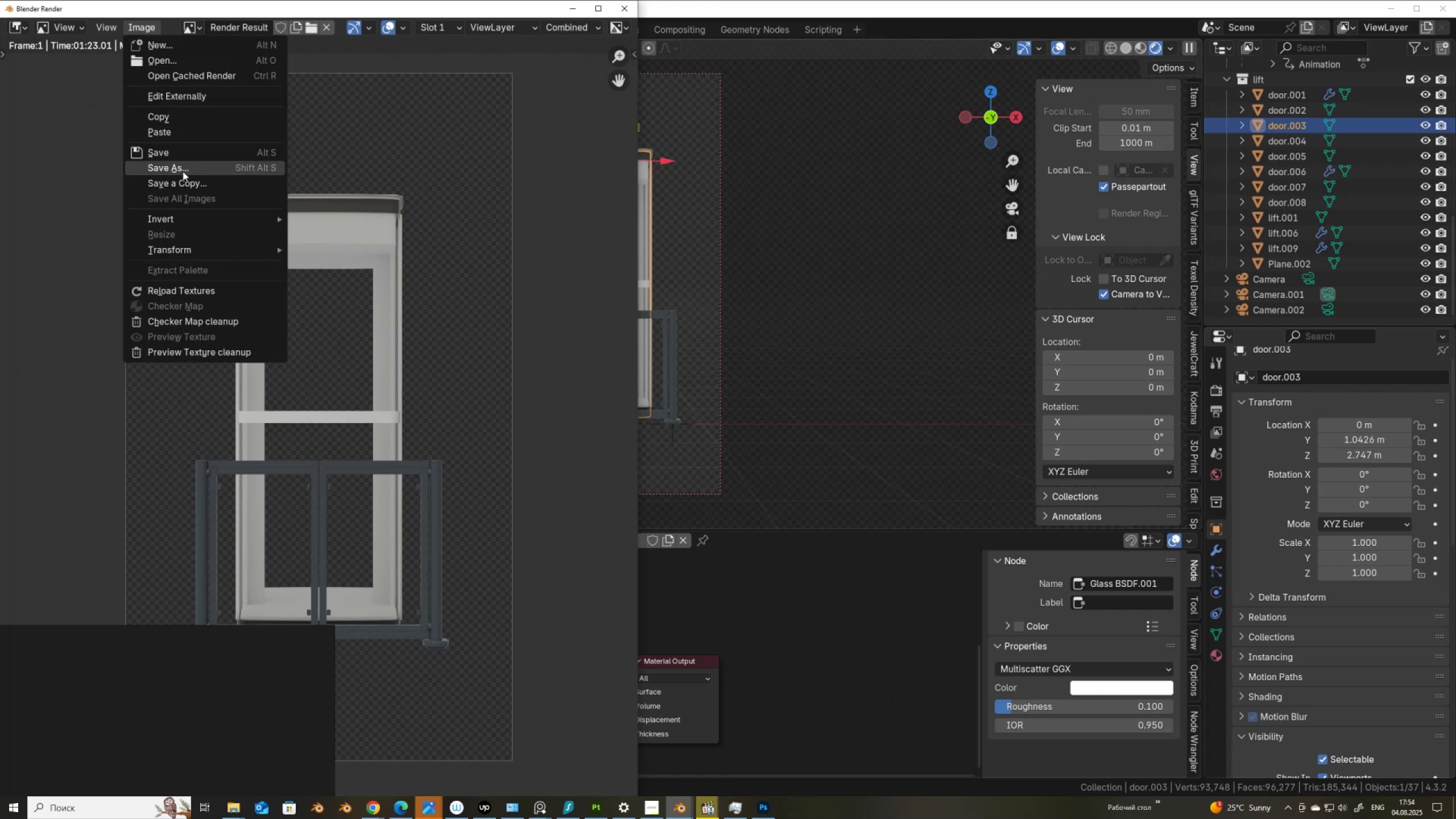 
left_click([183, 171])
 